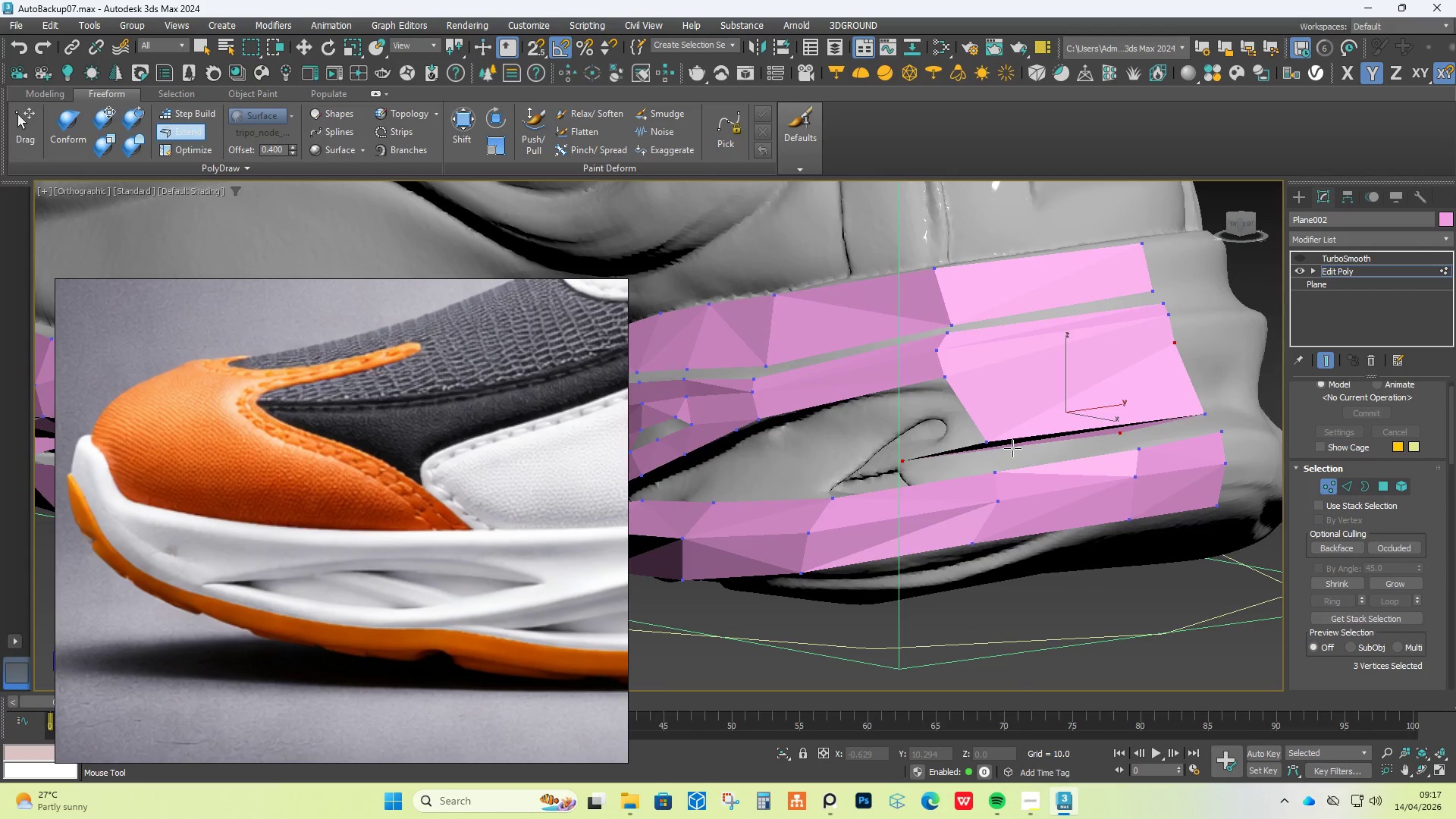 
key(Control+Z)
 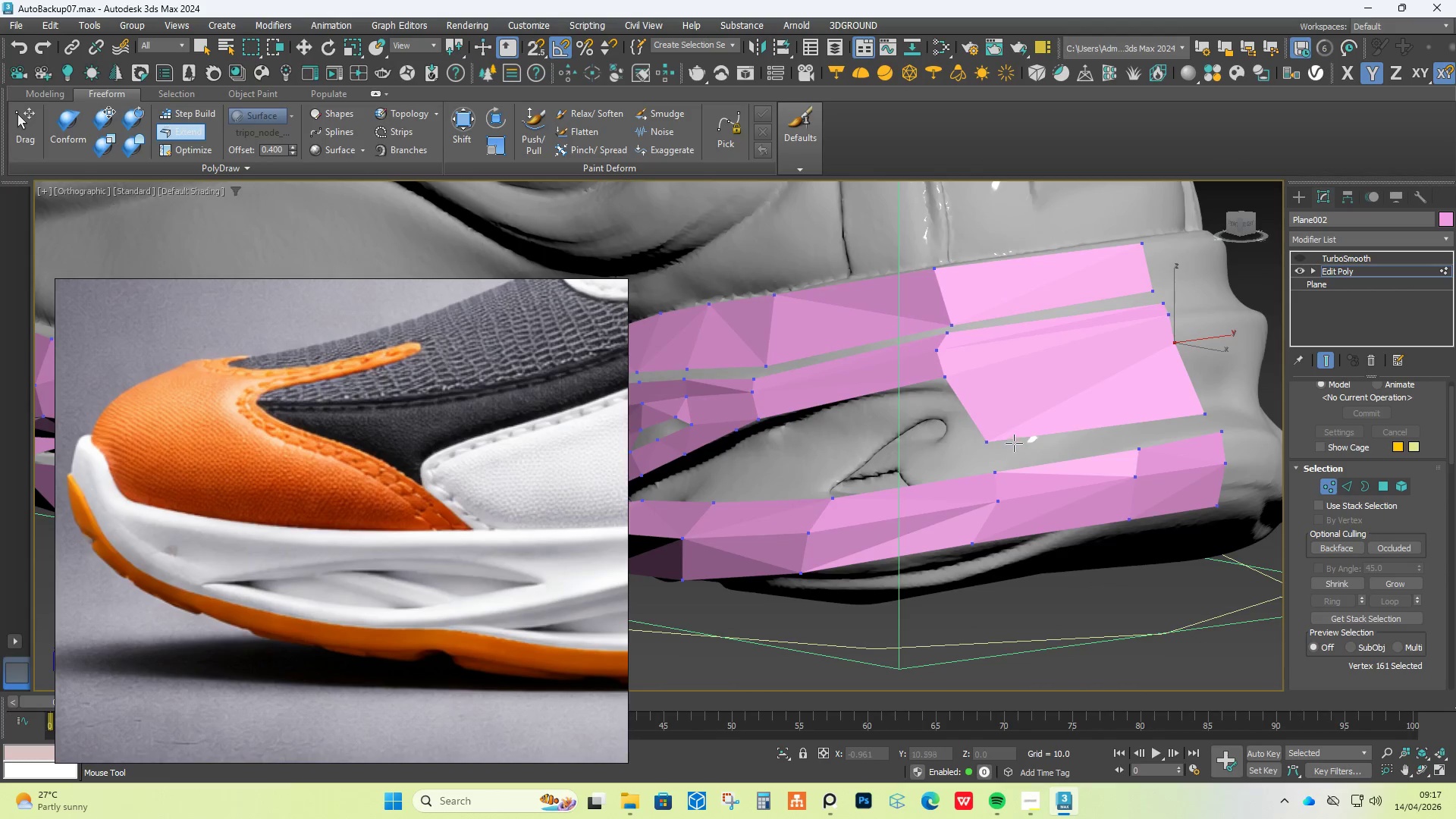 
hold_key(key=ShiftLeft, duration=0.56)
left_click_drag(start_coordinate=[1025, 434], to_coordinate=[1040, 451])
 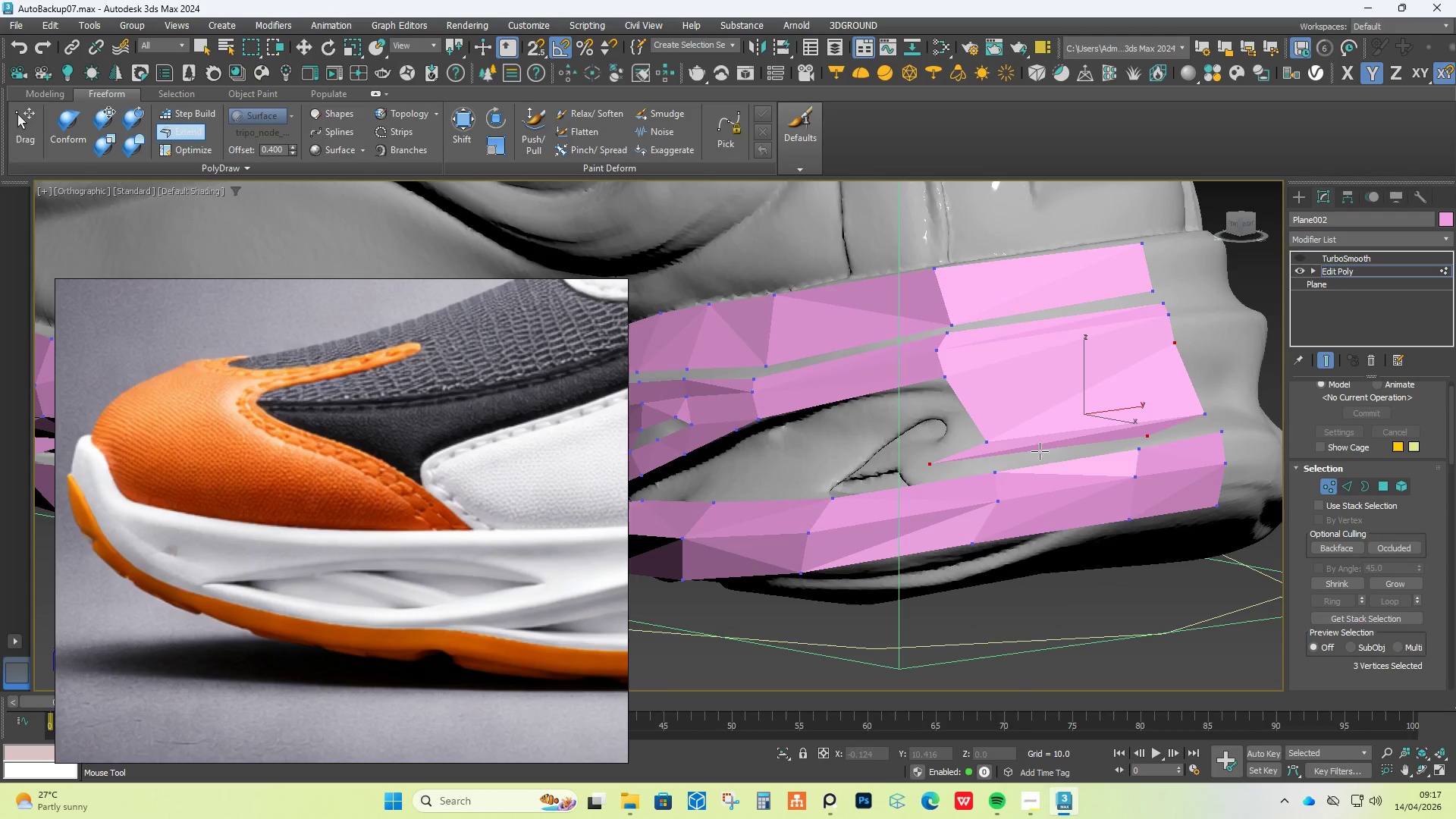 
hold_key(key=ControlLeft, duration=1.14)
hold_key(key=AltLeft, duration=1.11)
hold_key(key=ShiftLeft, duration=1.0)
left_click_drag(start_coordinate=[942, 460], to_coordinate=[996, 471])
 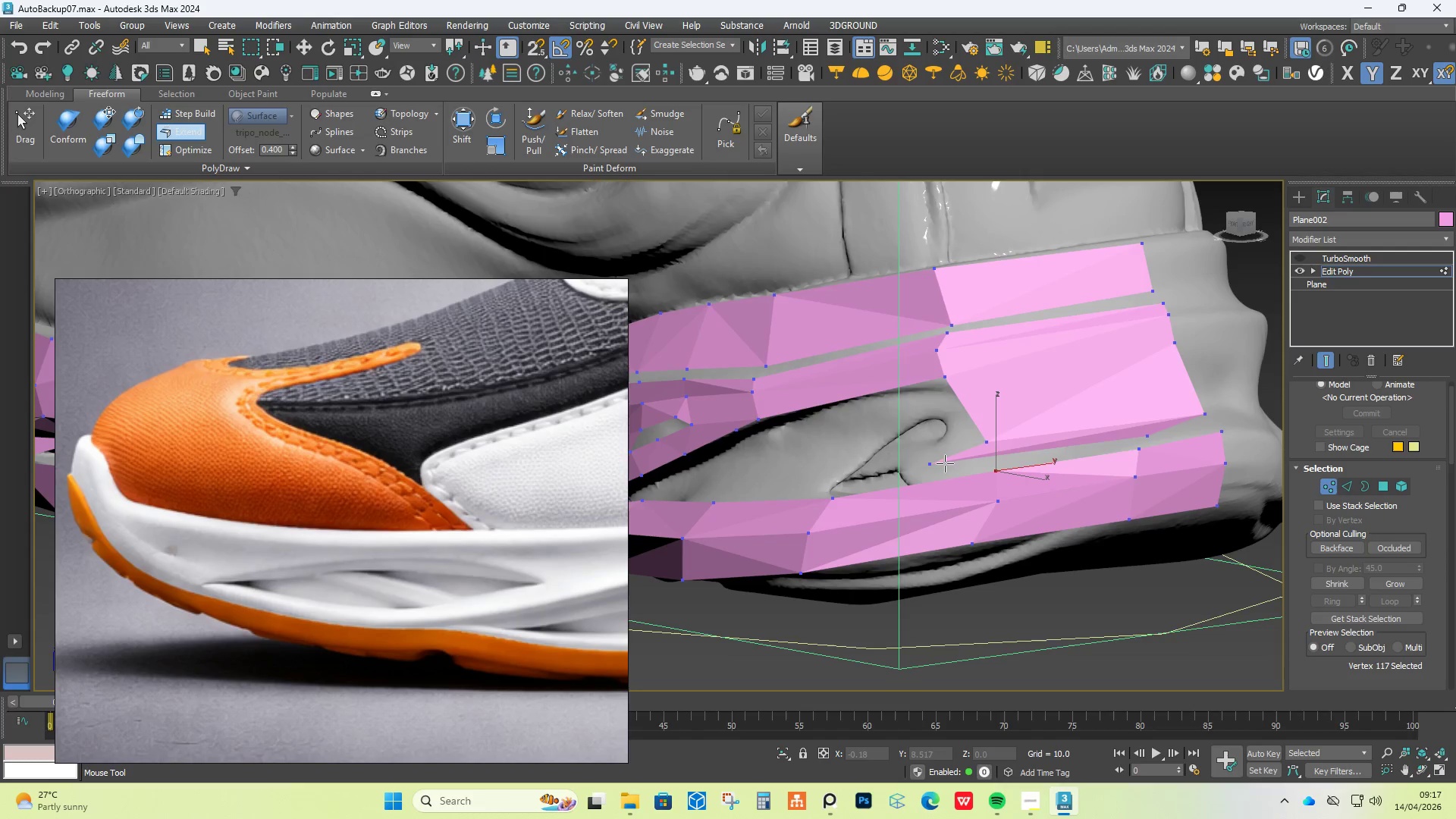 
key(Control+Z)
 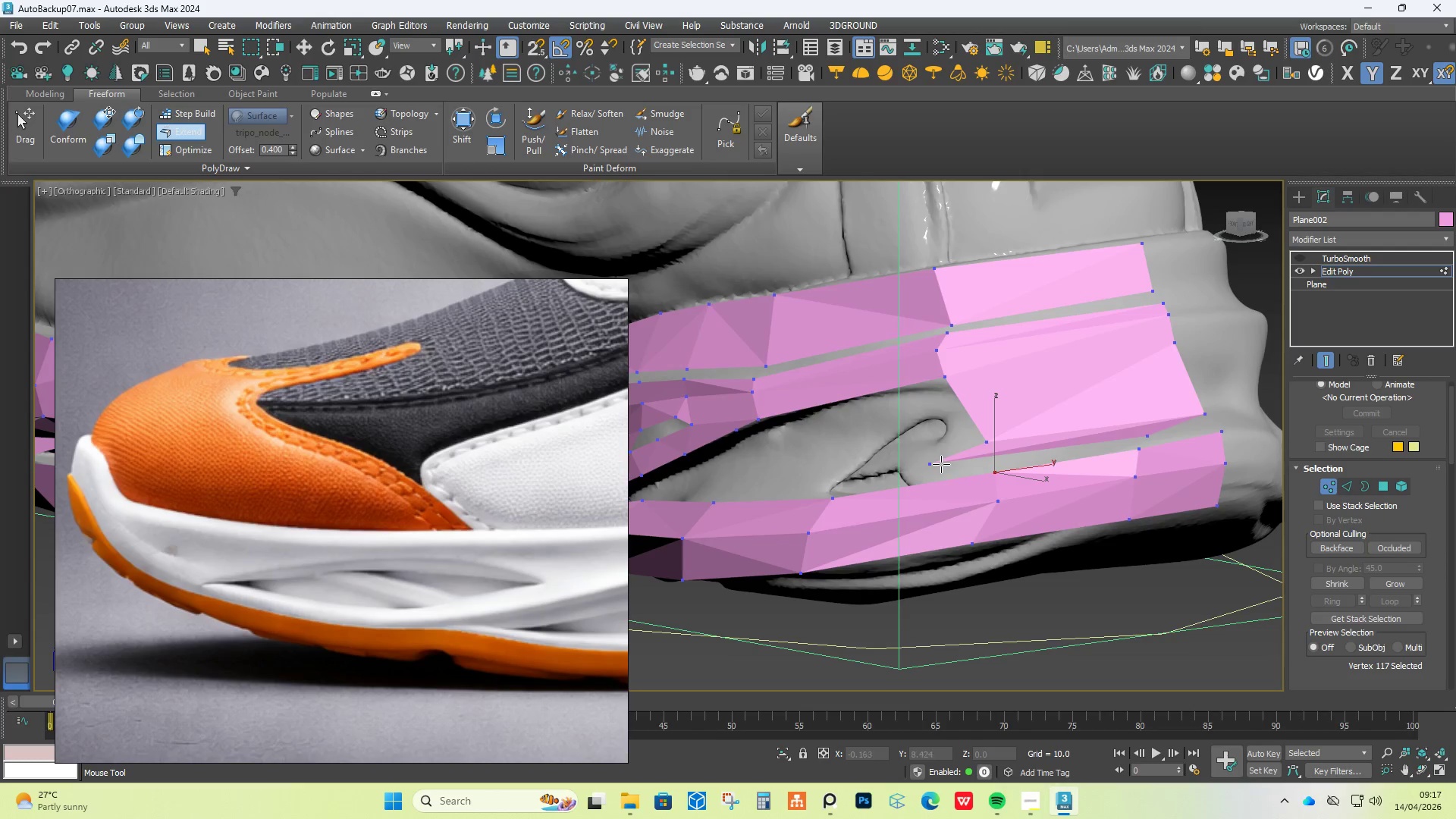 
hold_key(key=ShiftLeft, duration=1.86)
hold_key(key=AltLeft, duration=1.51)
left_click_drag(start_coordinate=[934, 464], to_coordinate=[993, 465])
 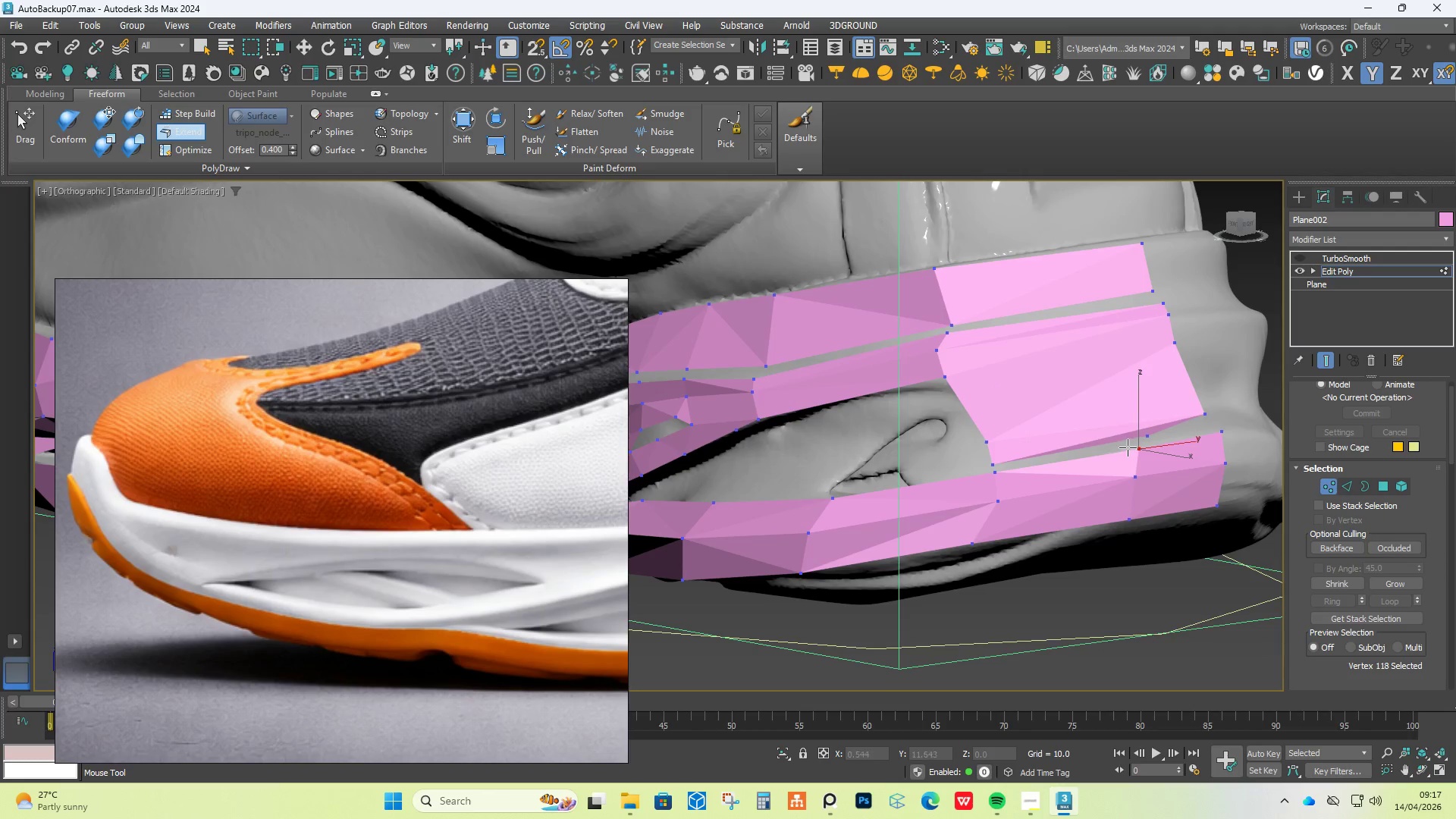 
hold_key(key=AltLeft, duration=0.78)
 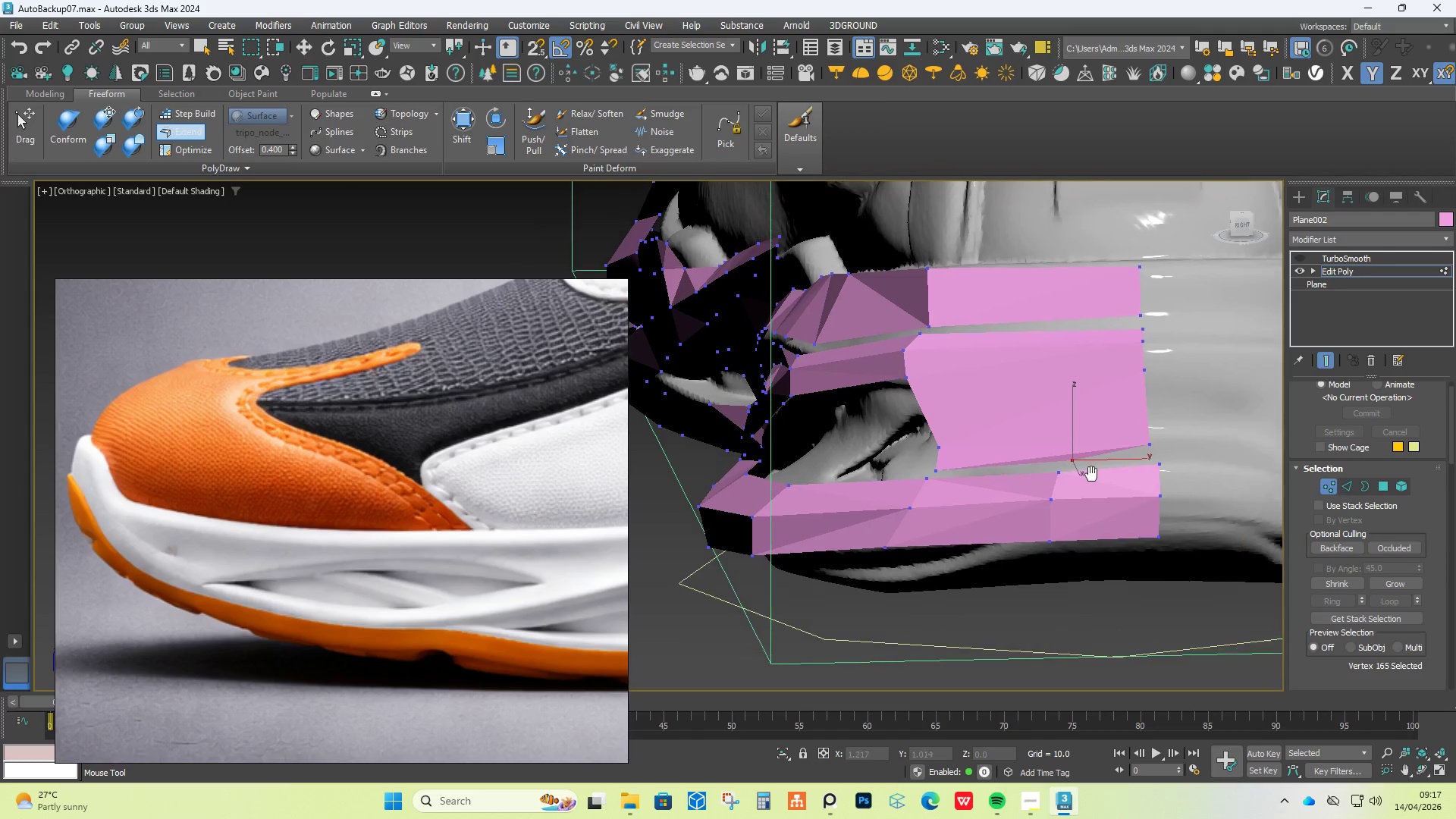 
hold_key(key=AltLeft, duration=1.78)
 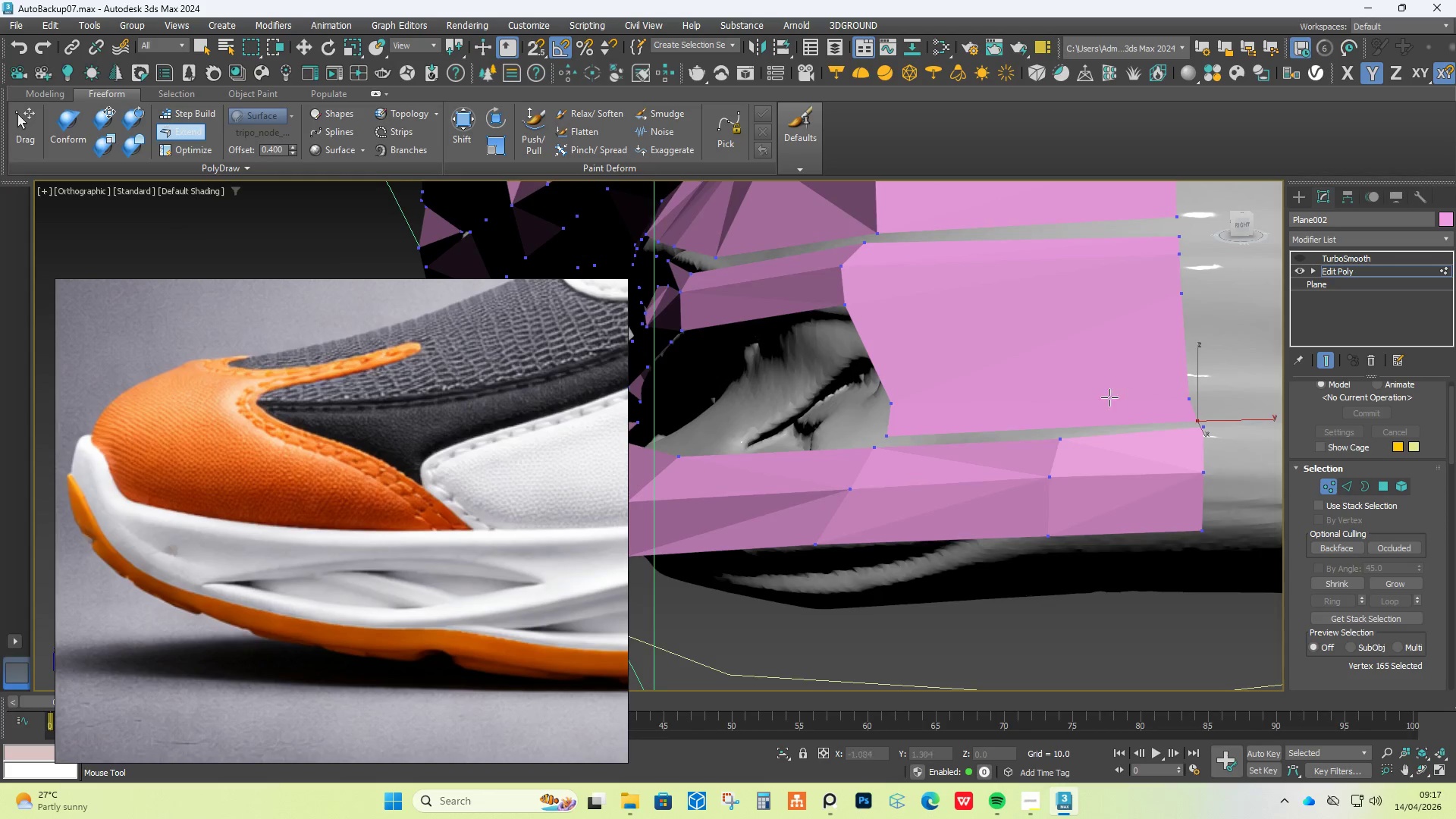 
hold_key(key=ControlLeft, duration=1.75)
 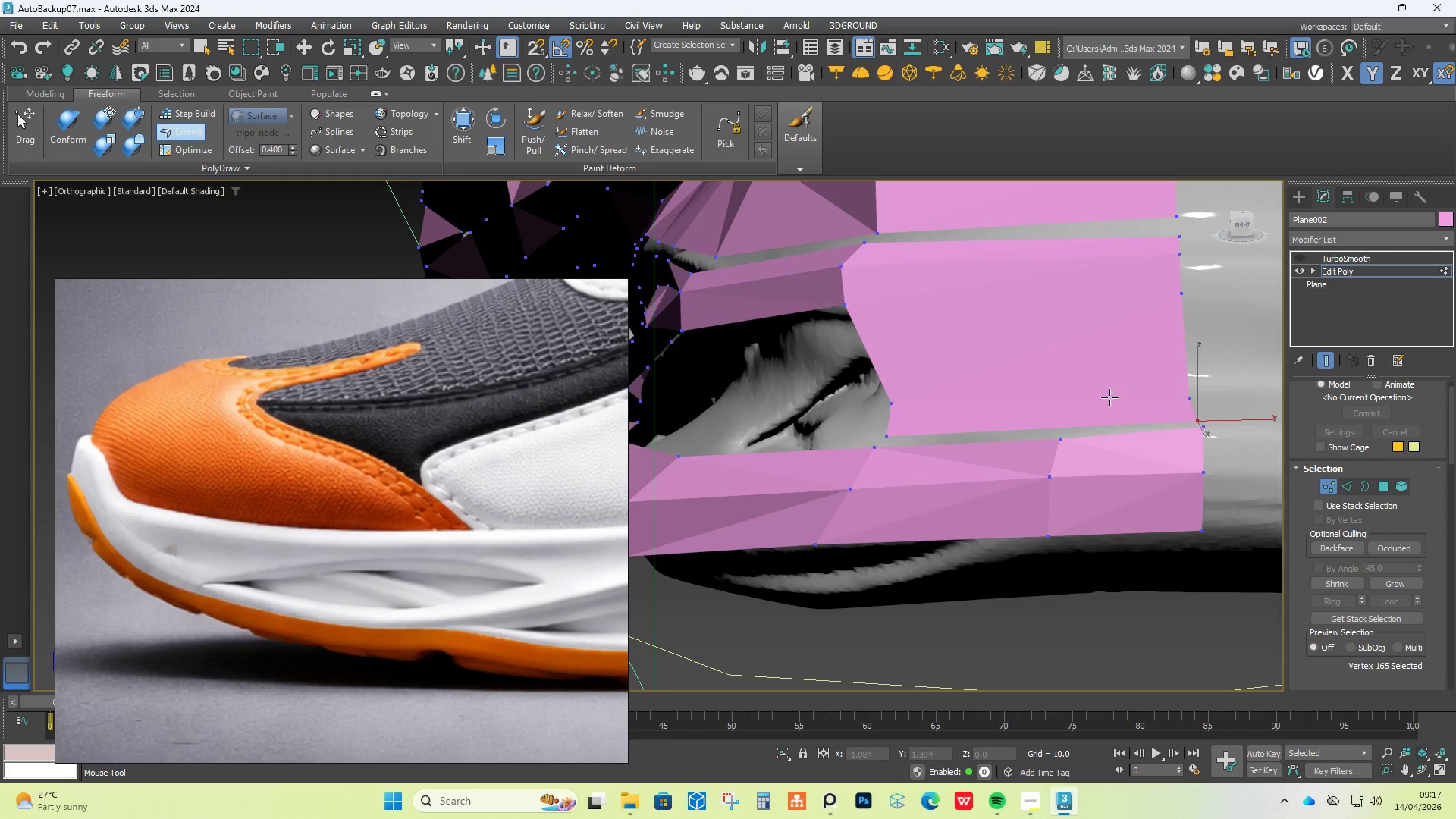 
scroll: coordinate [1088, 469], scroll_direction: up, amount: 3.0
 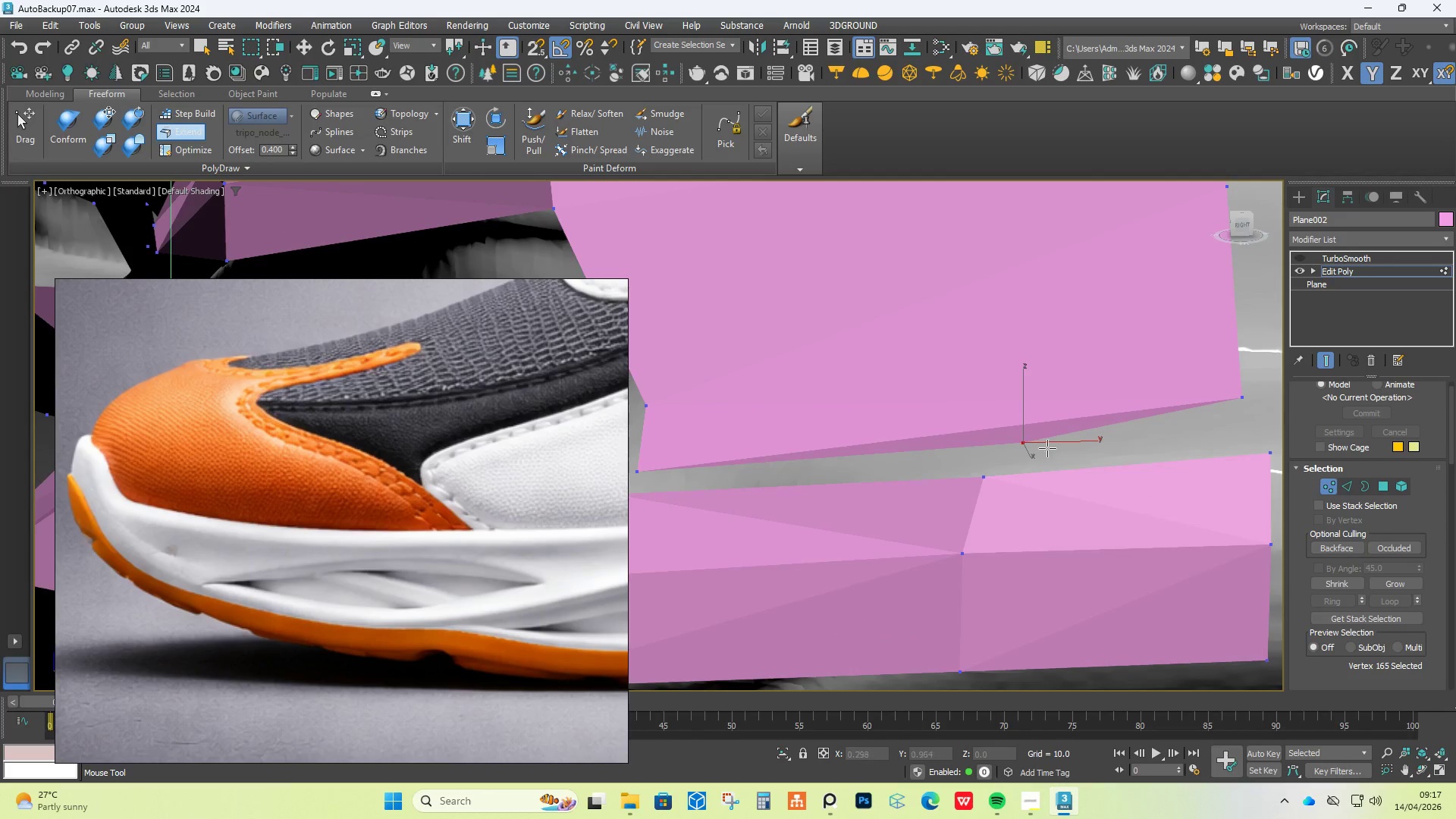 
hold_key(key=ShiftLeft, duration=1.5)
left_click_drag(start_coordinate=[1021, 439], to_coordinate=[1259, 441])
 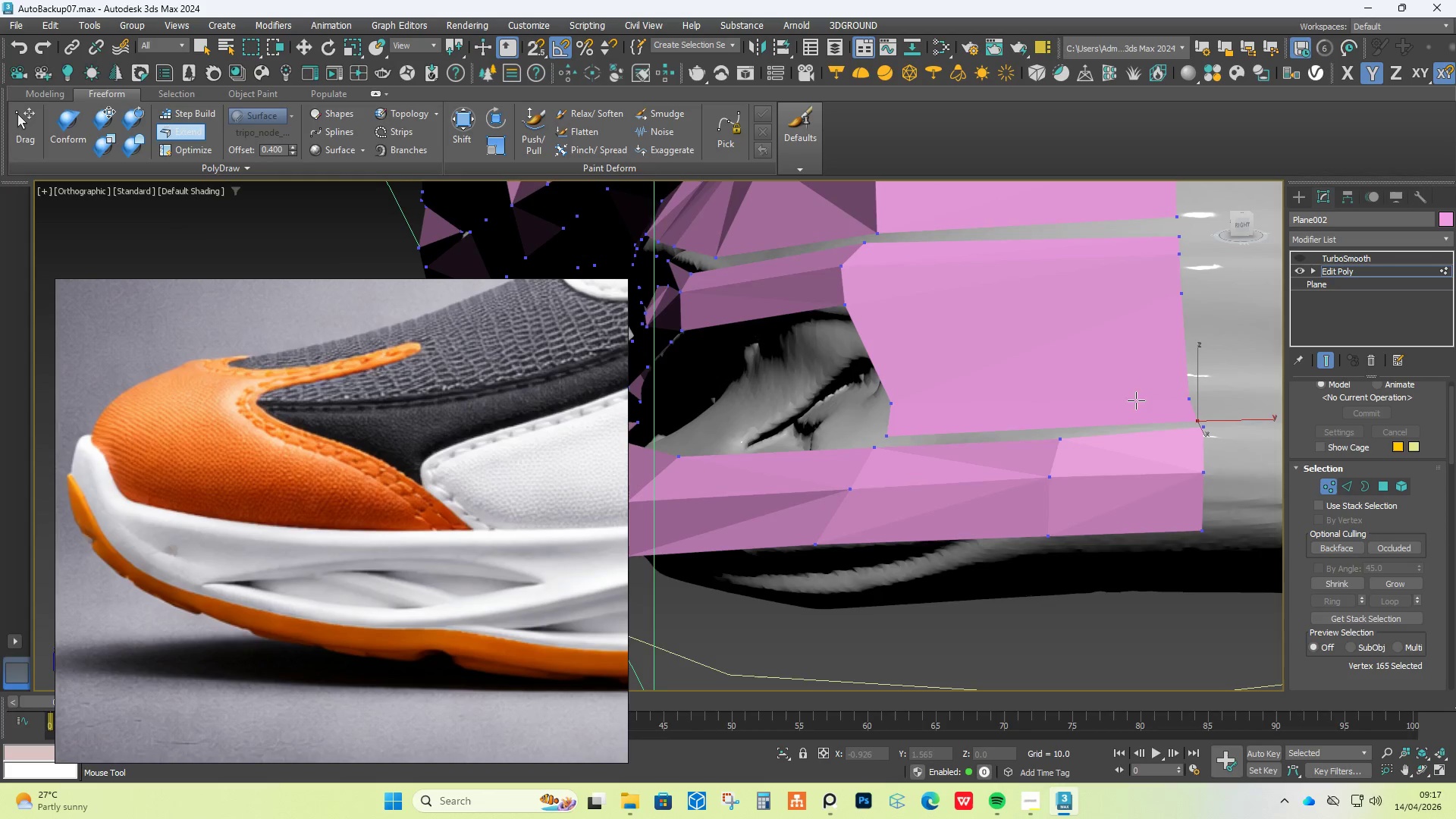 
key(Alt+Control+Shift+ShiftLeft)
 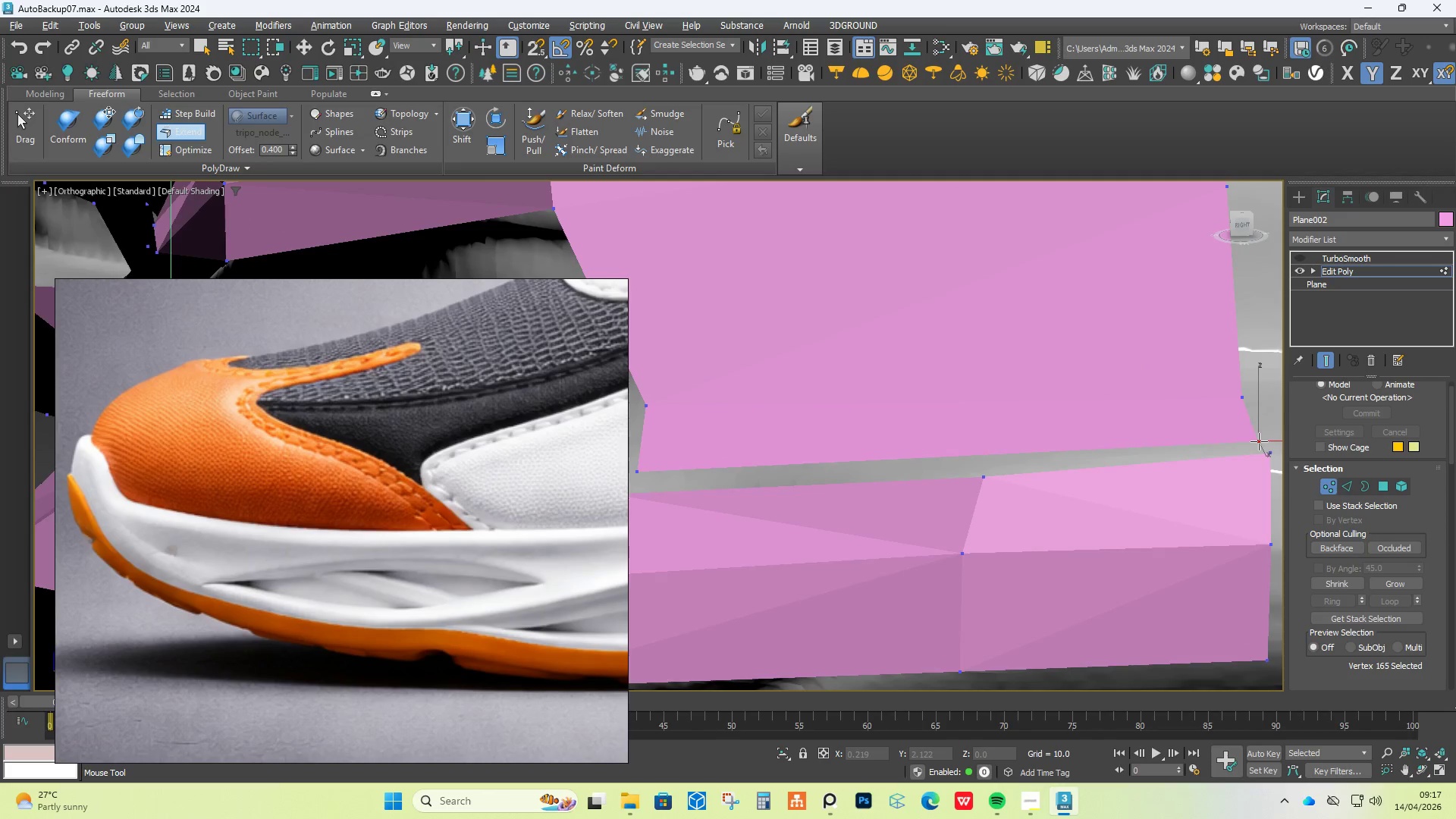 
key(Alt+Control+Shift+ShiftLeft)
 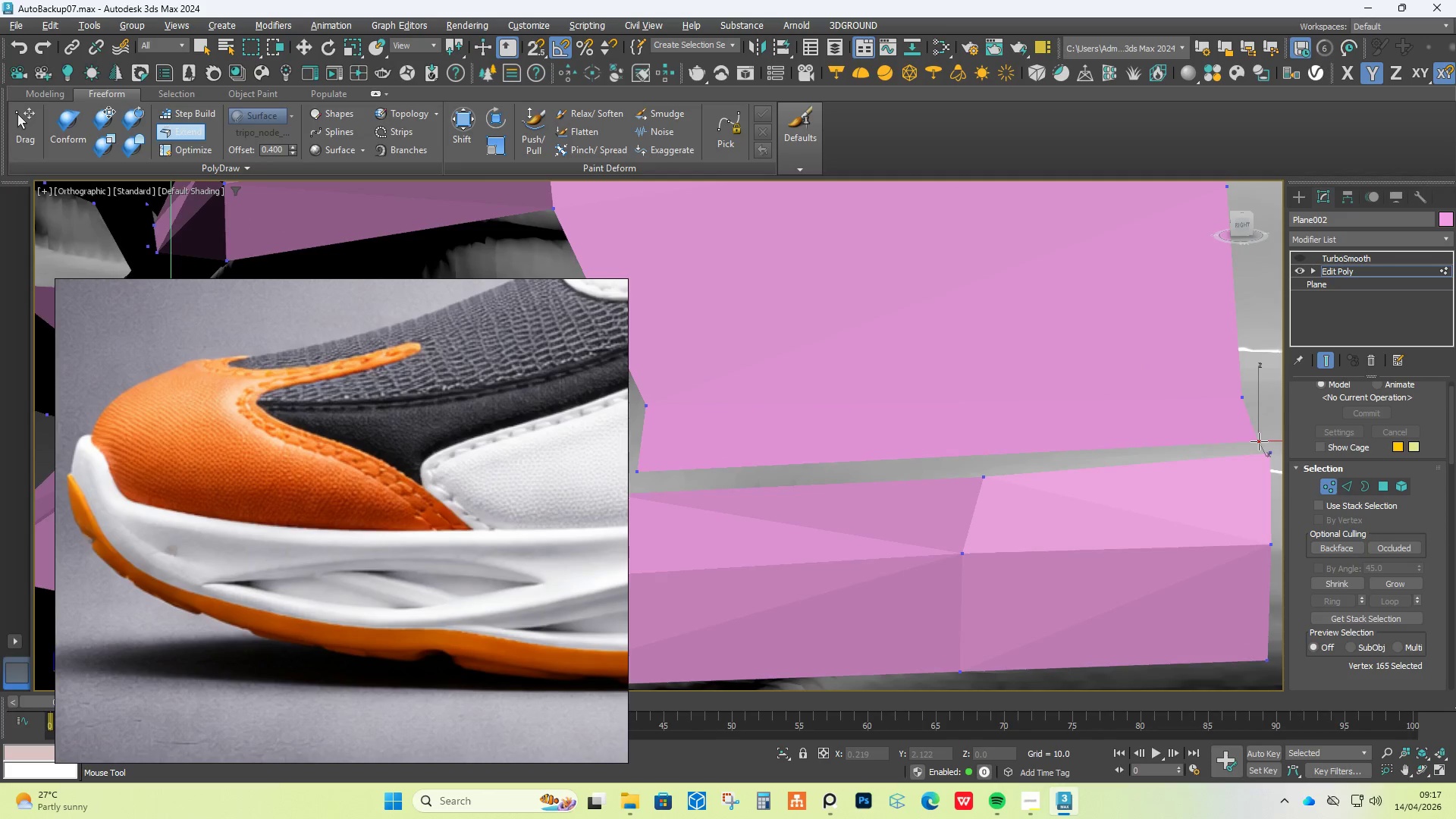 
key(Alt+Control+Shift+ShiftLeft)
 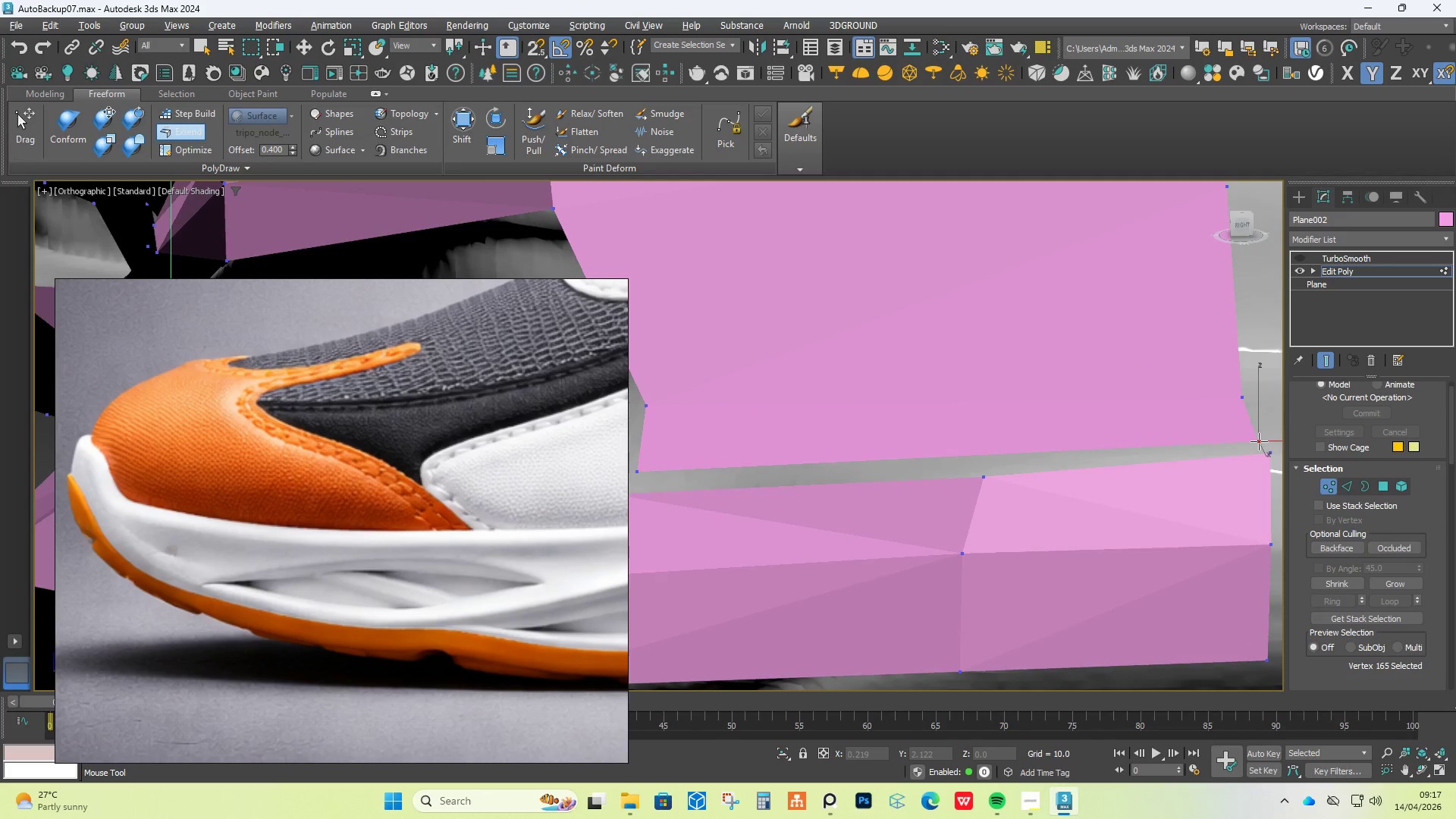 
key(Alt+Control+Shift+ShiftLeft)
 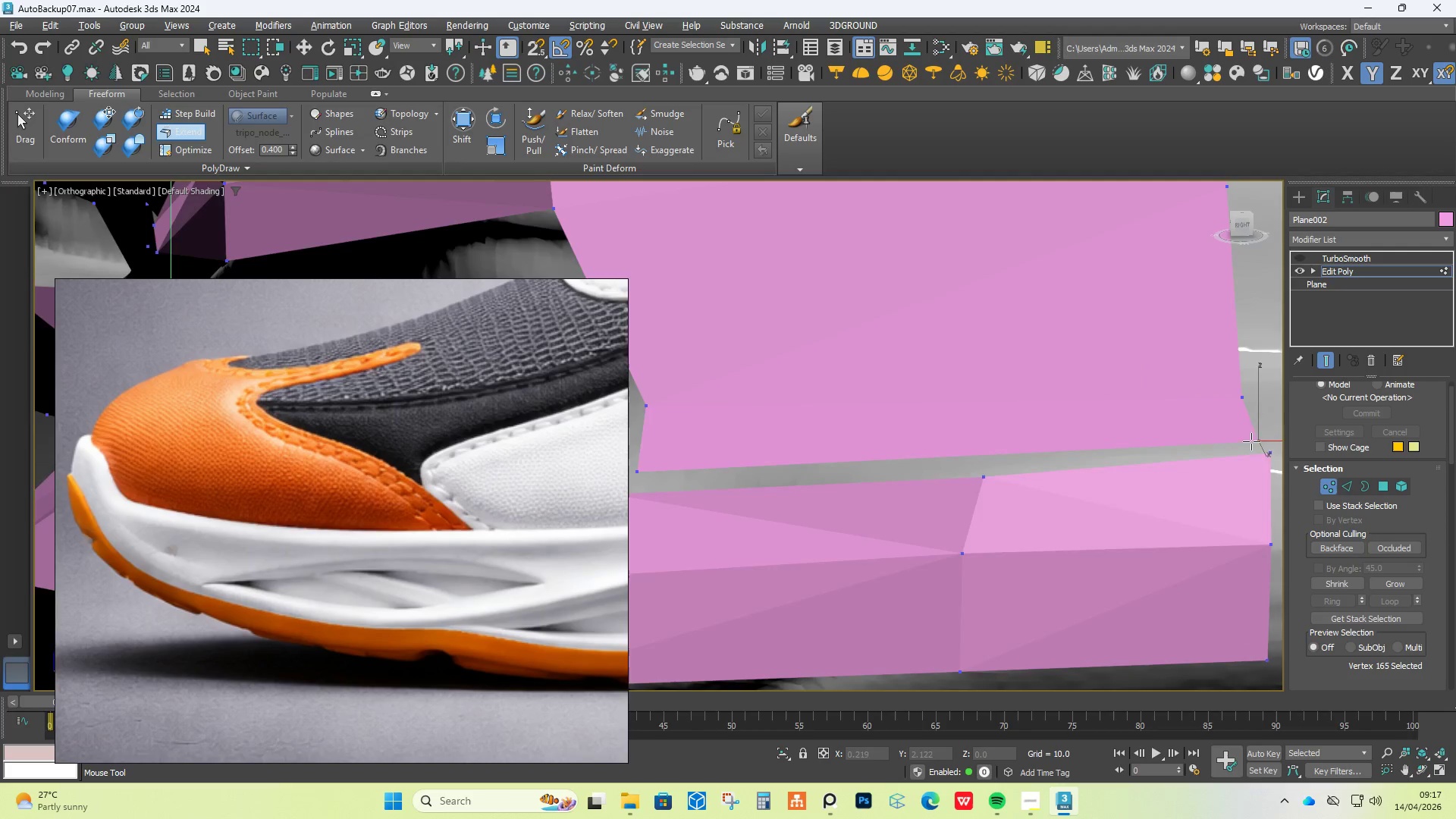 
key(Alt+Control+Shift+ShiftLeft)
 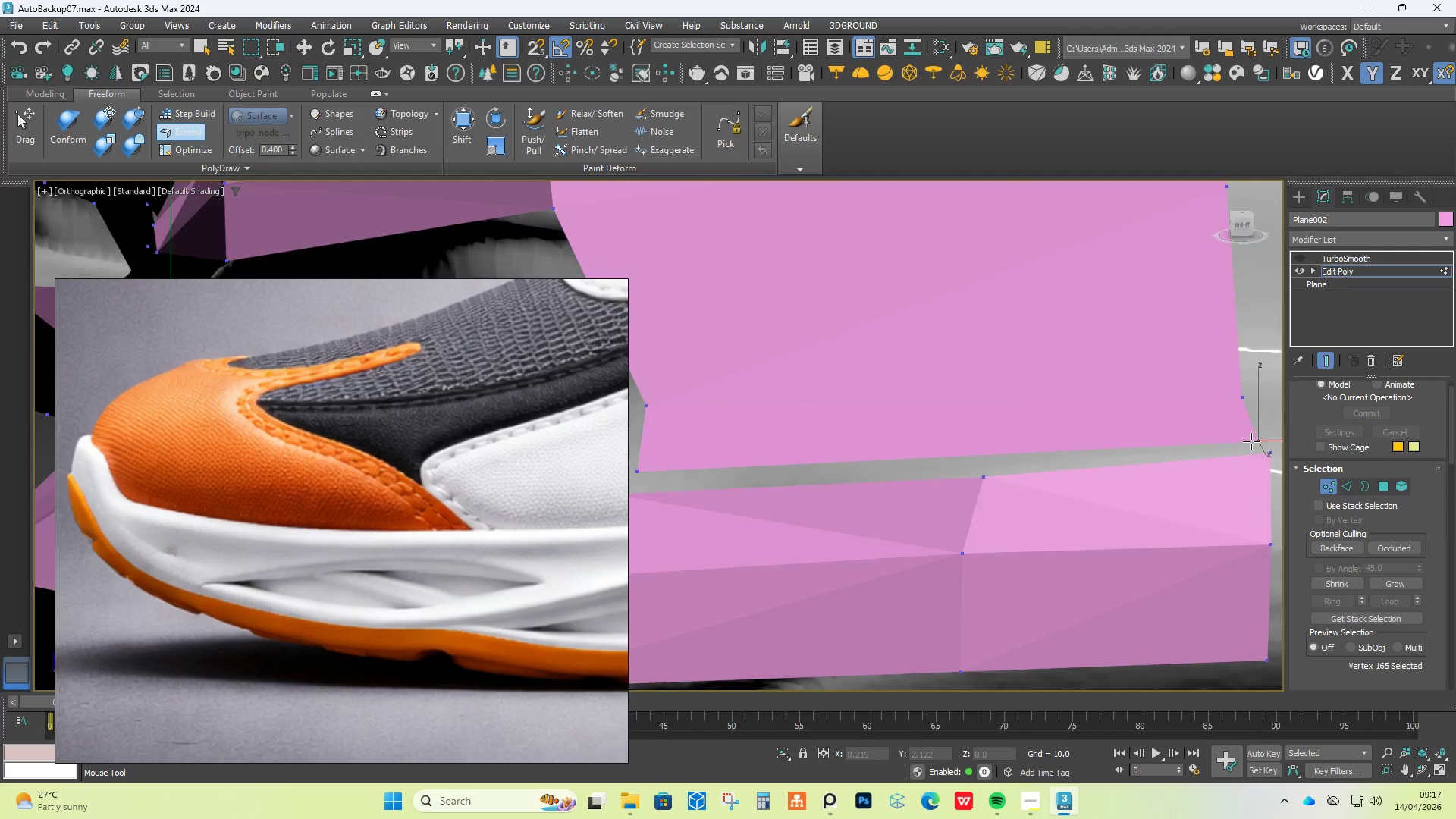 
key(Alt+Control+Shift+ShiftLeft)
 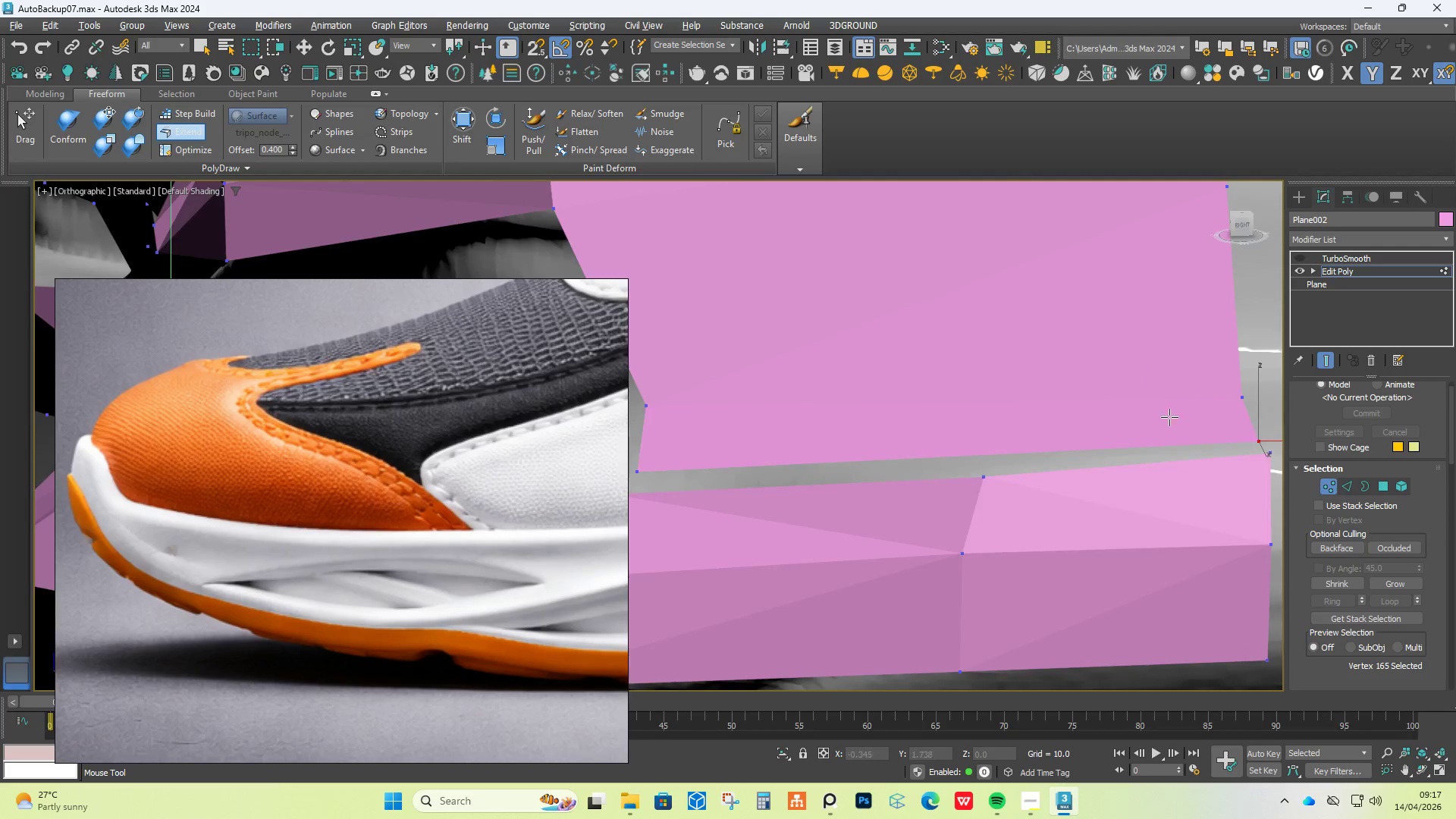 
scroll: coordinate [1067, 364], scroll_direction: down, amount: 4.0
 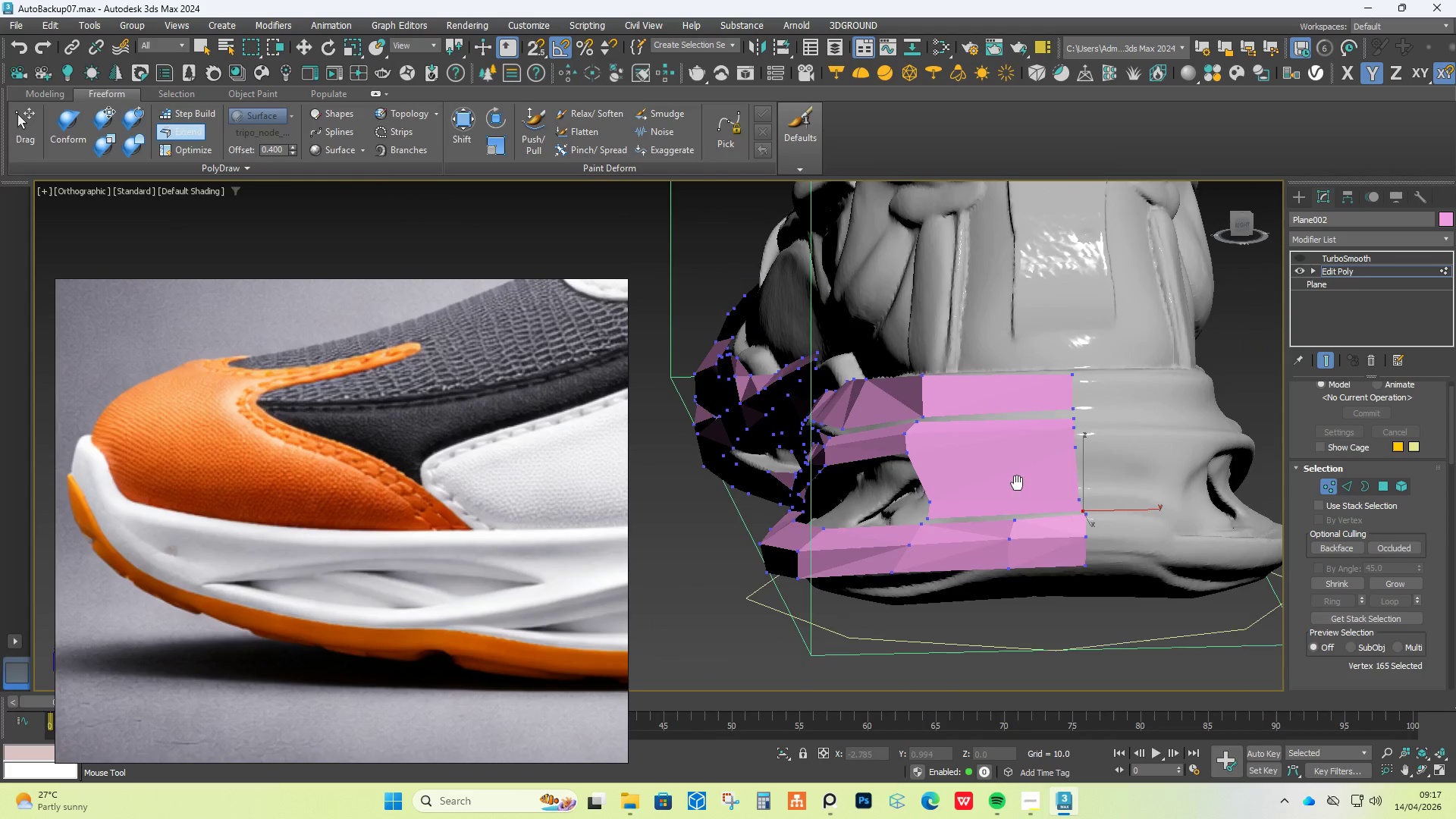 
key(Alt+1)
 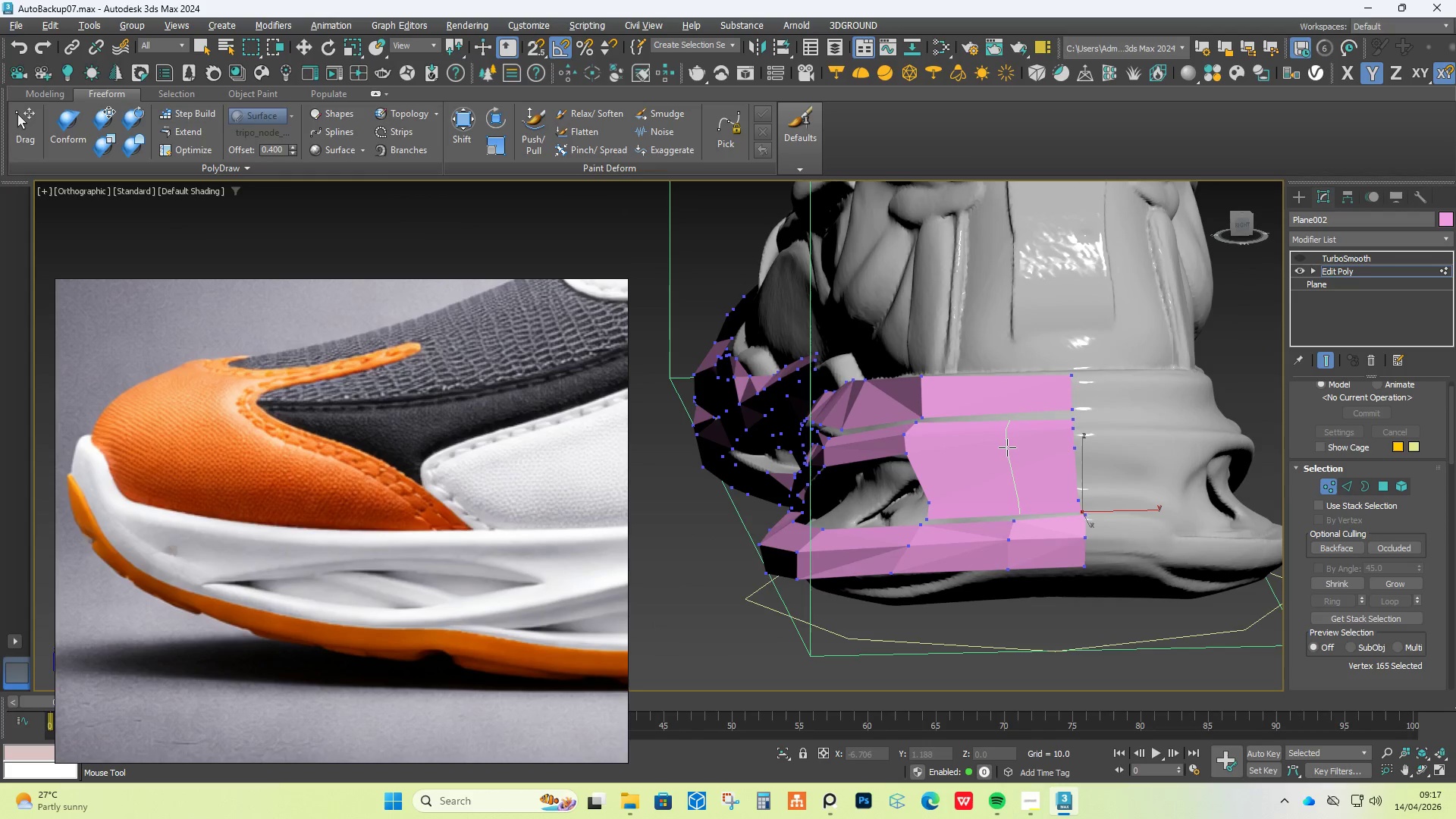 
left_click([1006, 447])
 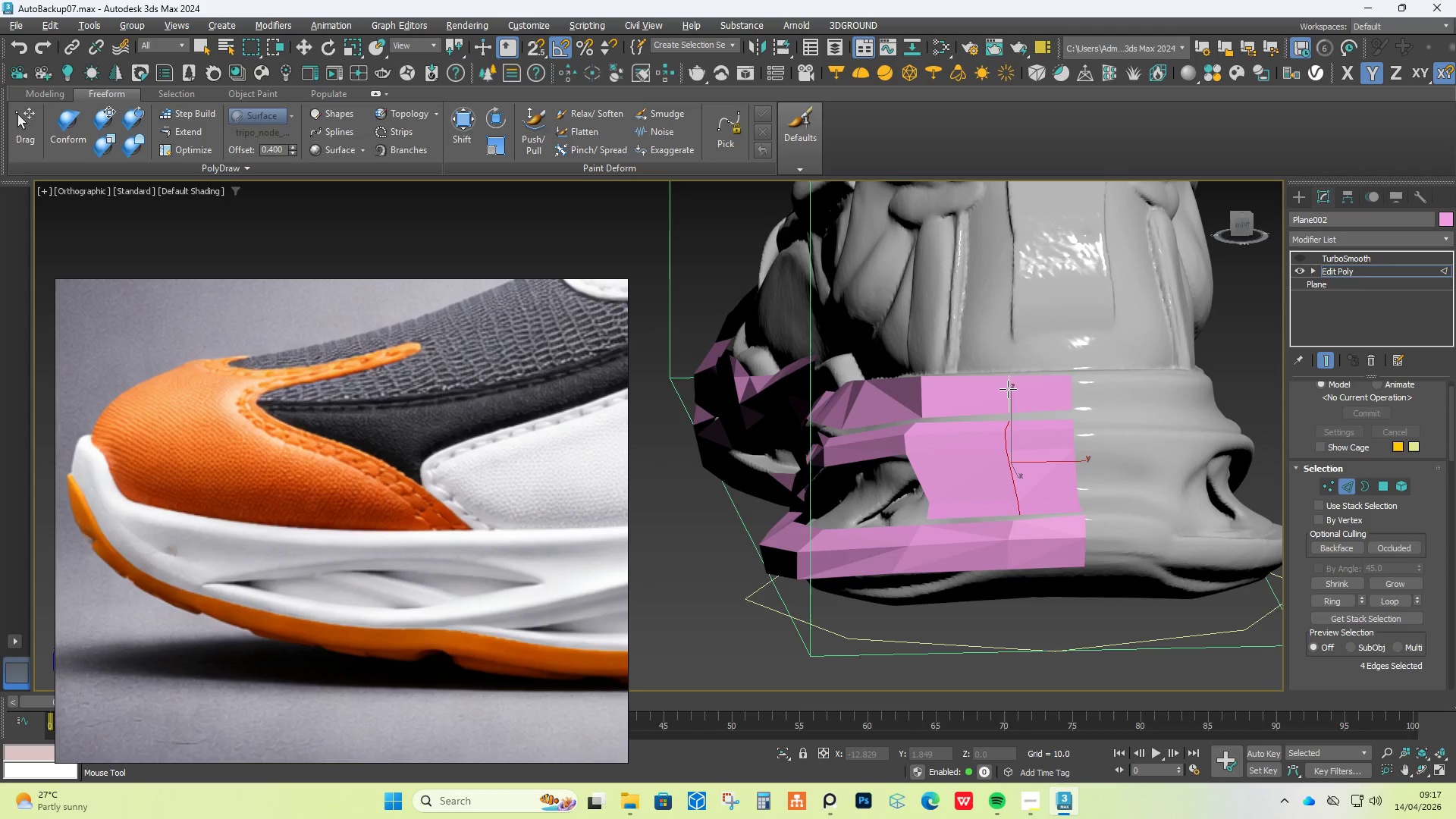 
left_click([1009, 389])
 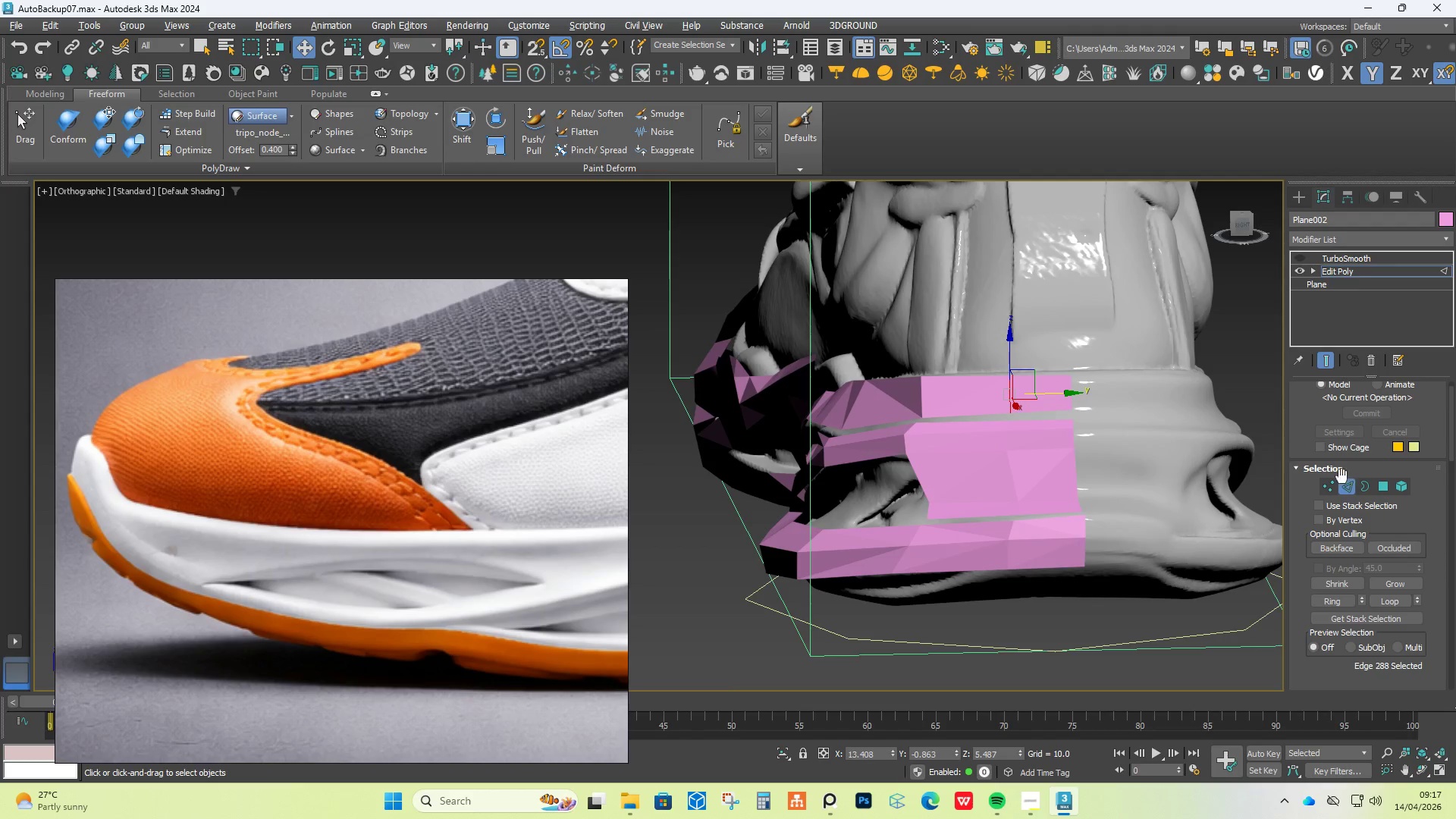 
left_click([1334, 483])
 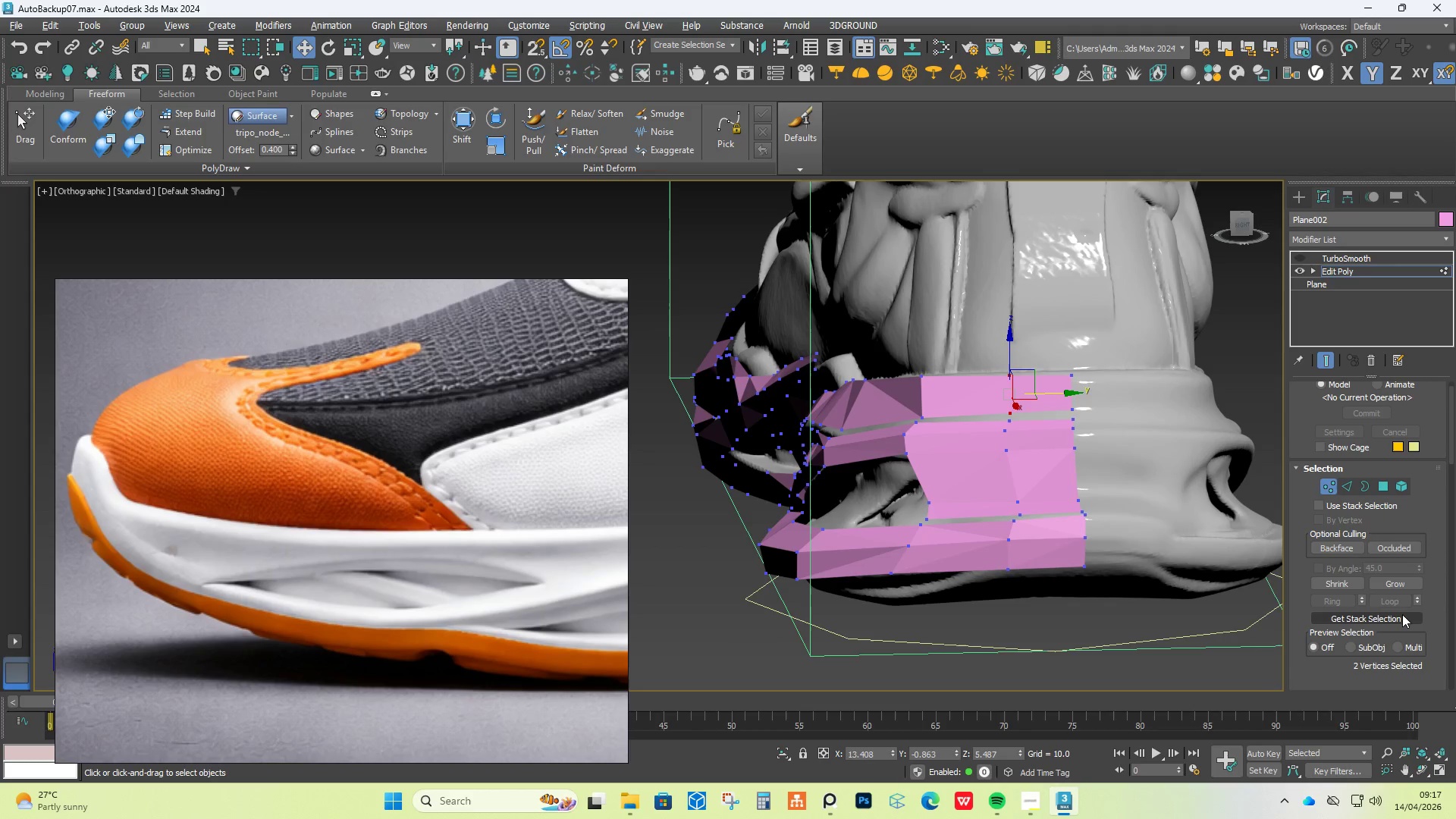 
scroll: coordinate [1400, 609], scroll_direction: down, amount: 4.0
 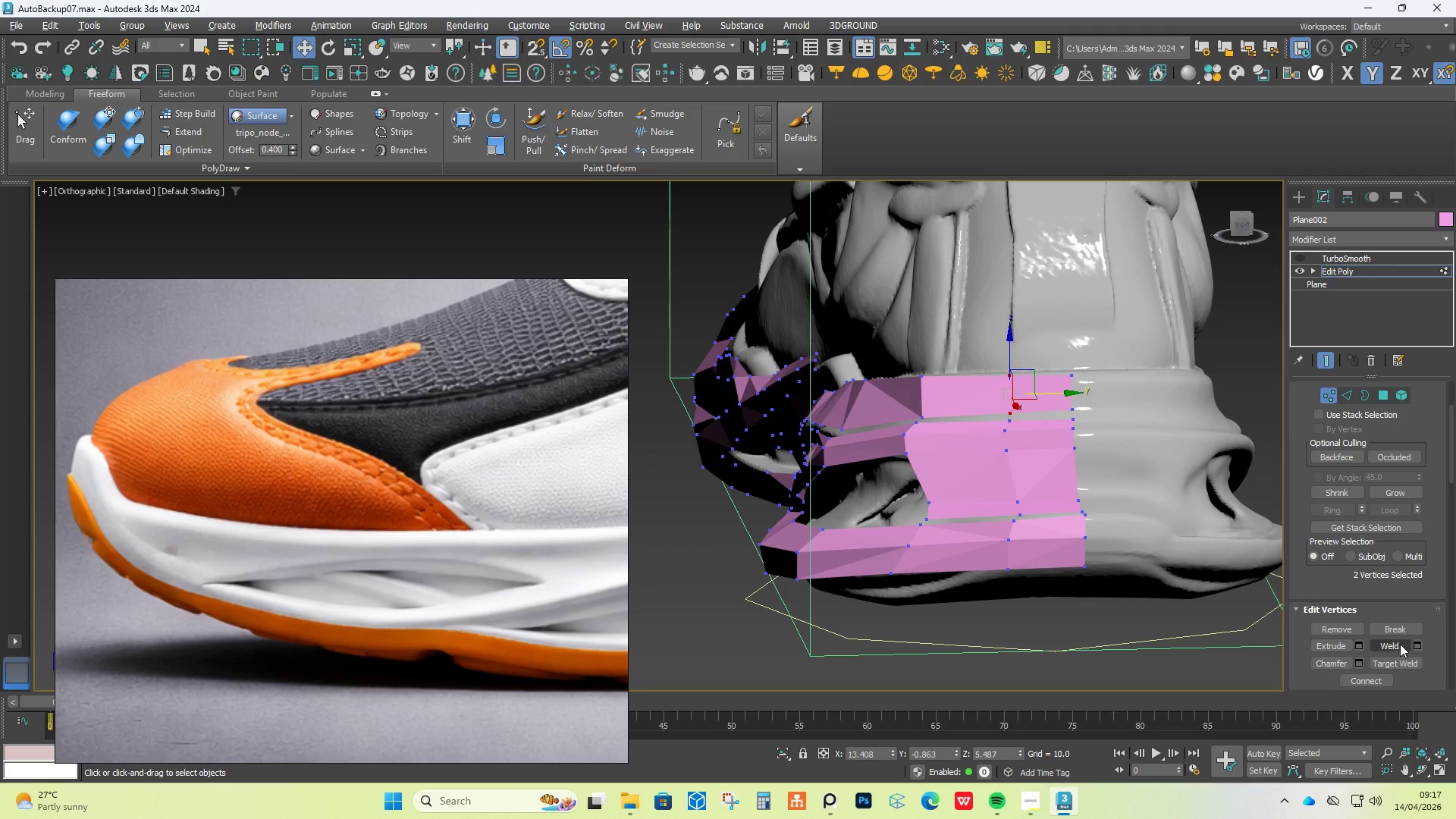 
left_click([1400, 654])
 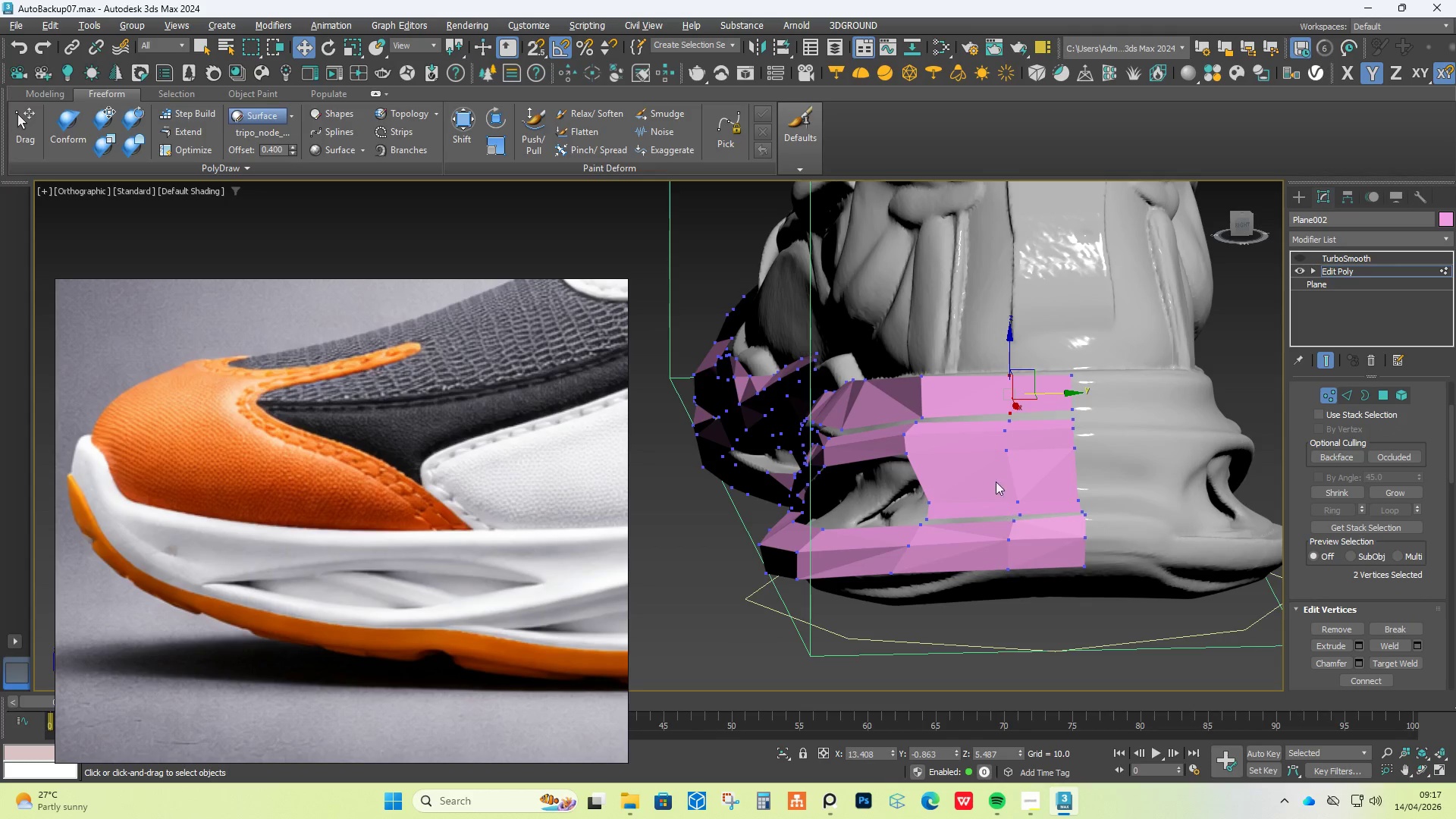 
scroll: coordinate [1029, 416], scroll_direction: up, amount: 3.0
 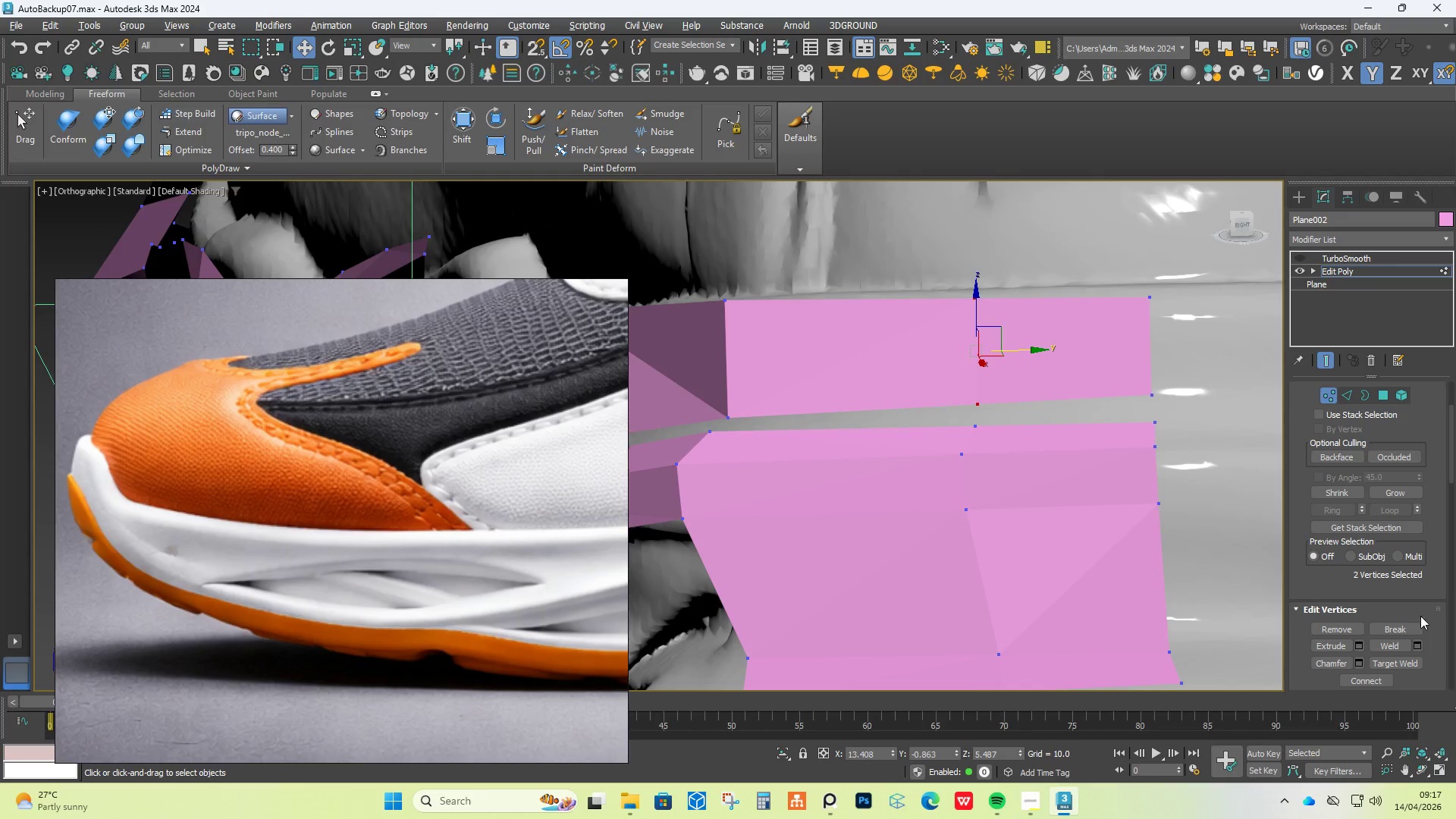 
left_click([1407, 663])
 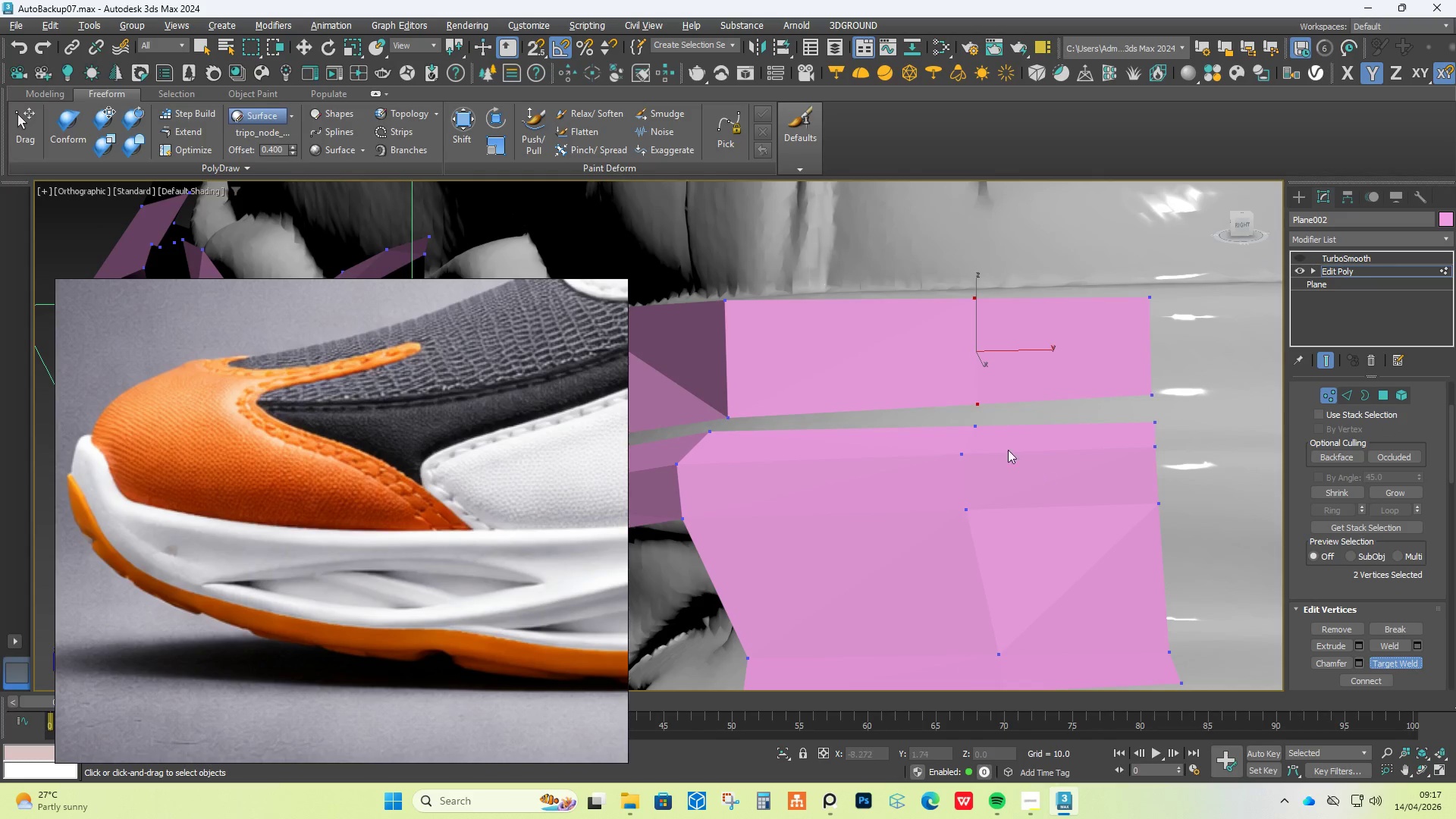 
hold_key(key=AltLeft, duration=0.5)
 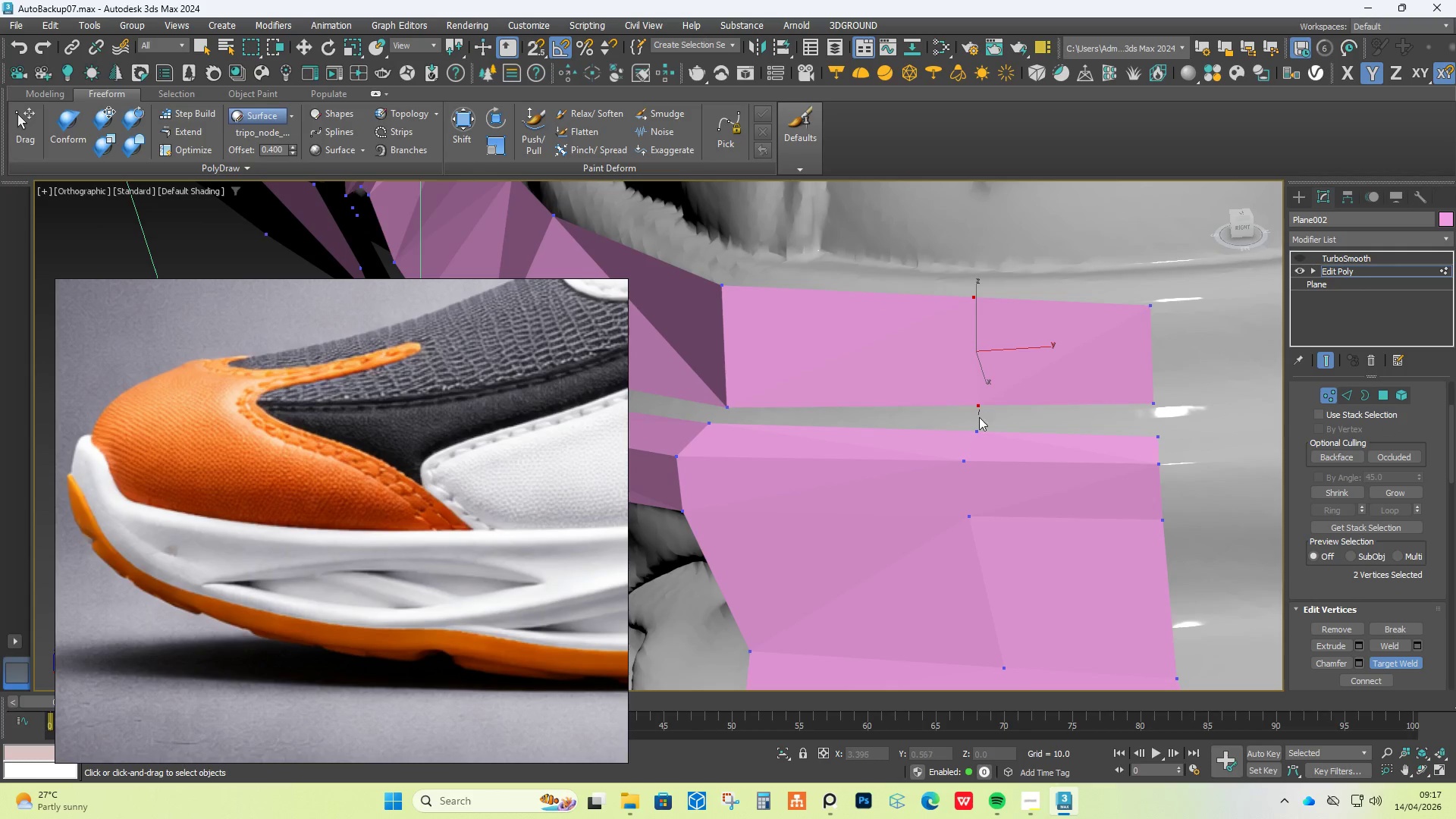 
double_click([978, 426])
 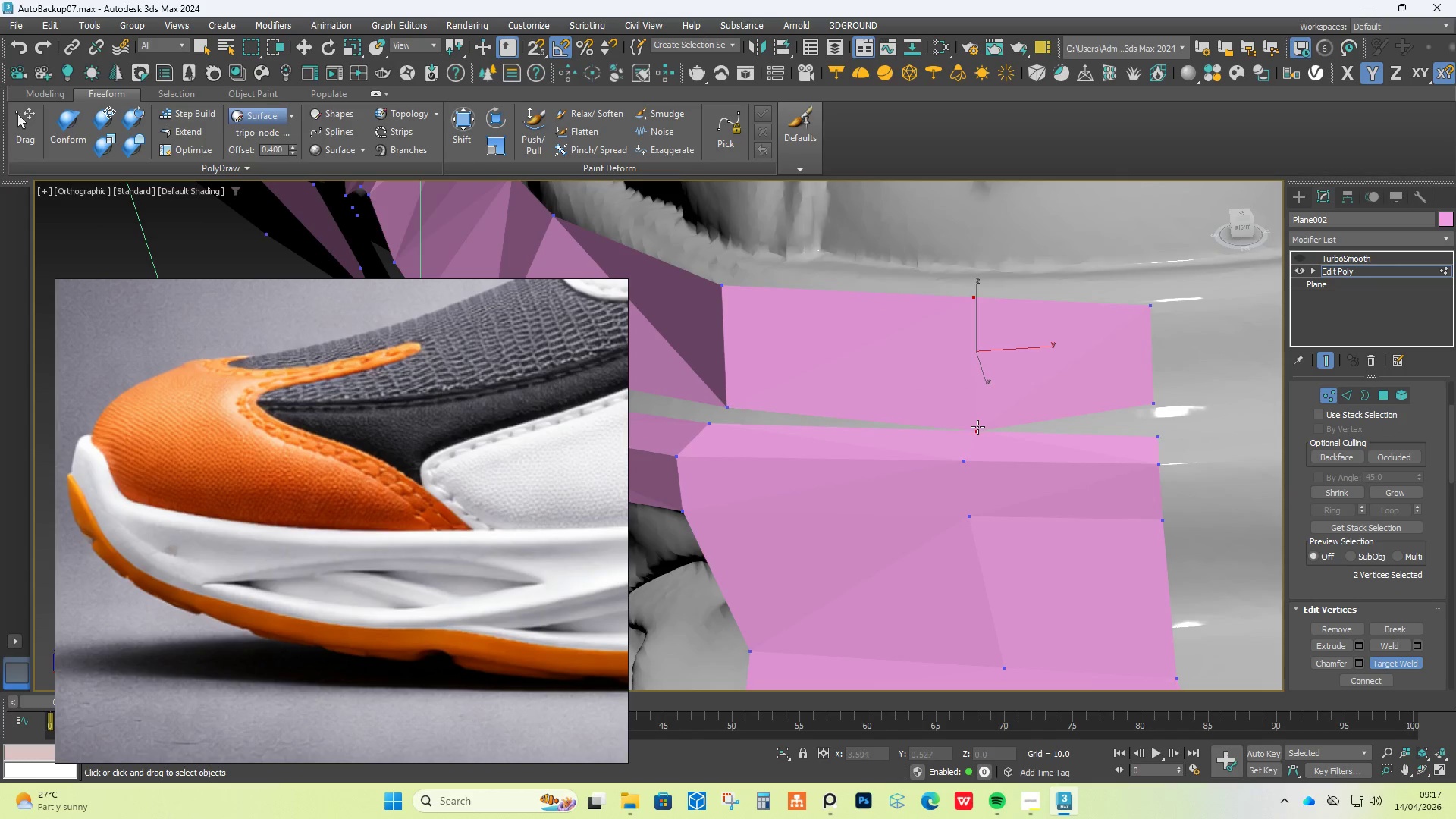 
scroll: coordinate [983, 442], scroll_direction: down, amount: 1.0
 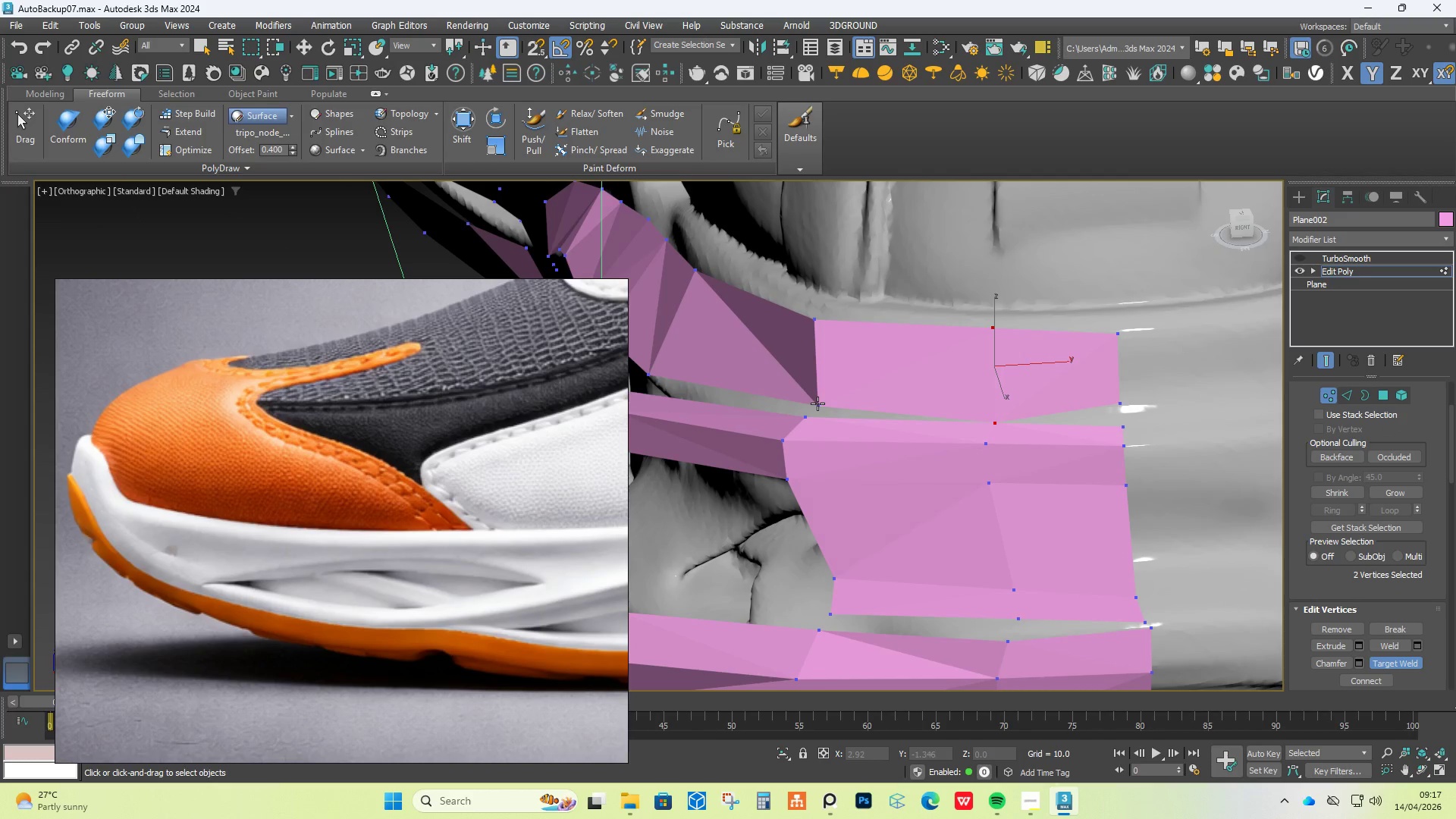 
double_click([795, 418])
 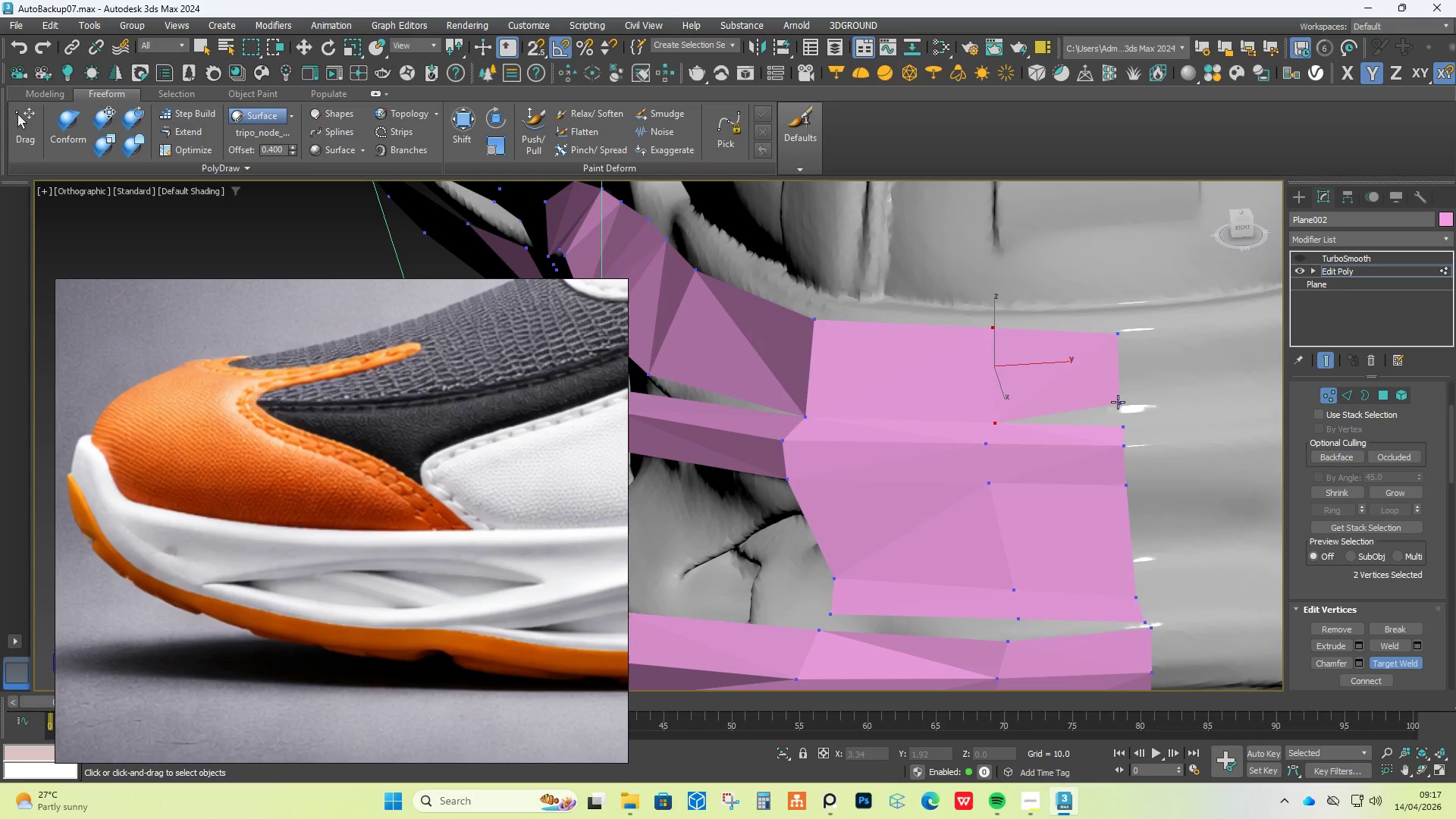 
double_click([1122, 429])
 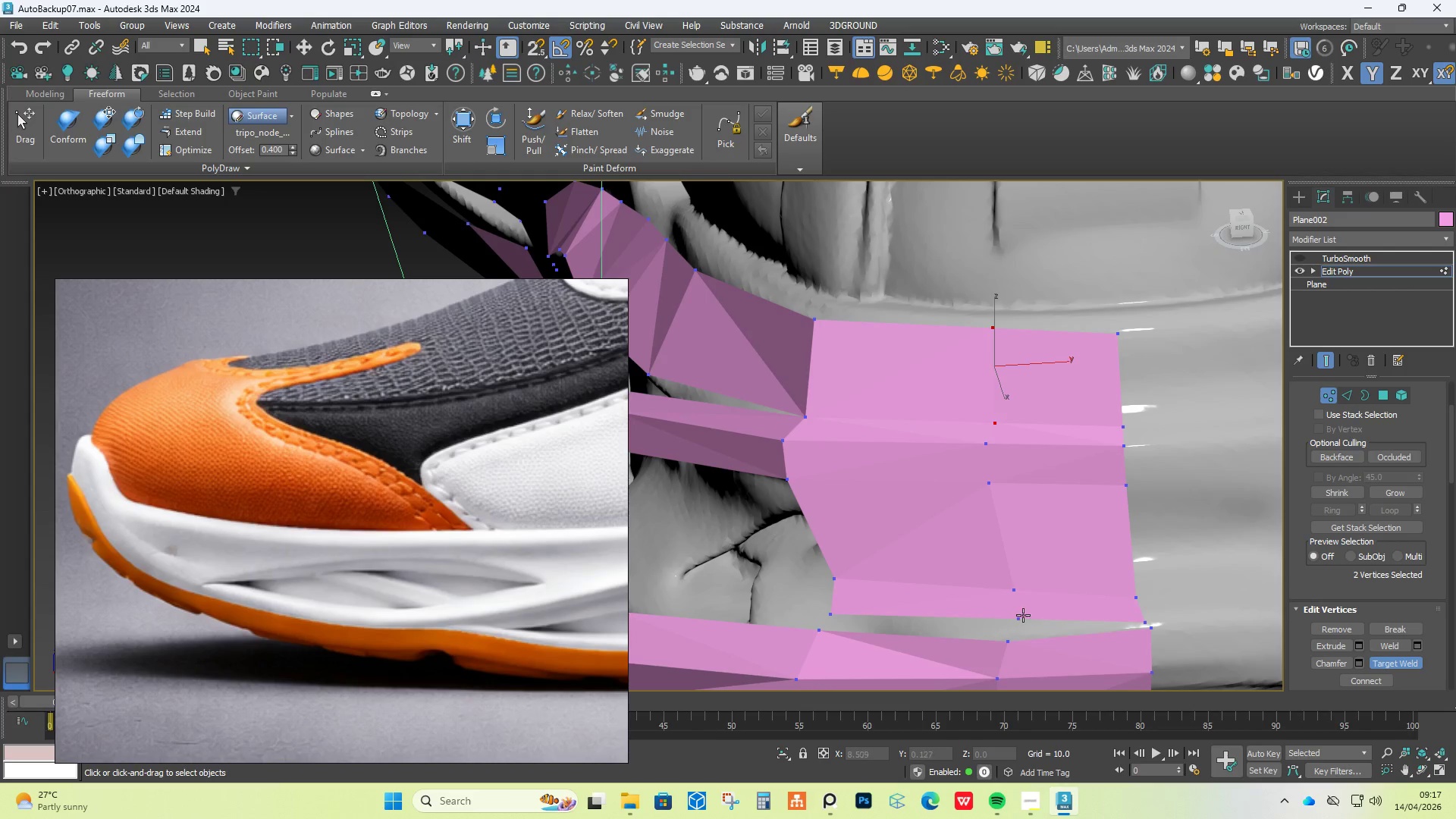 
double_click([1006, 648])
 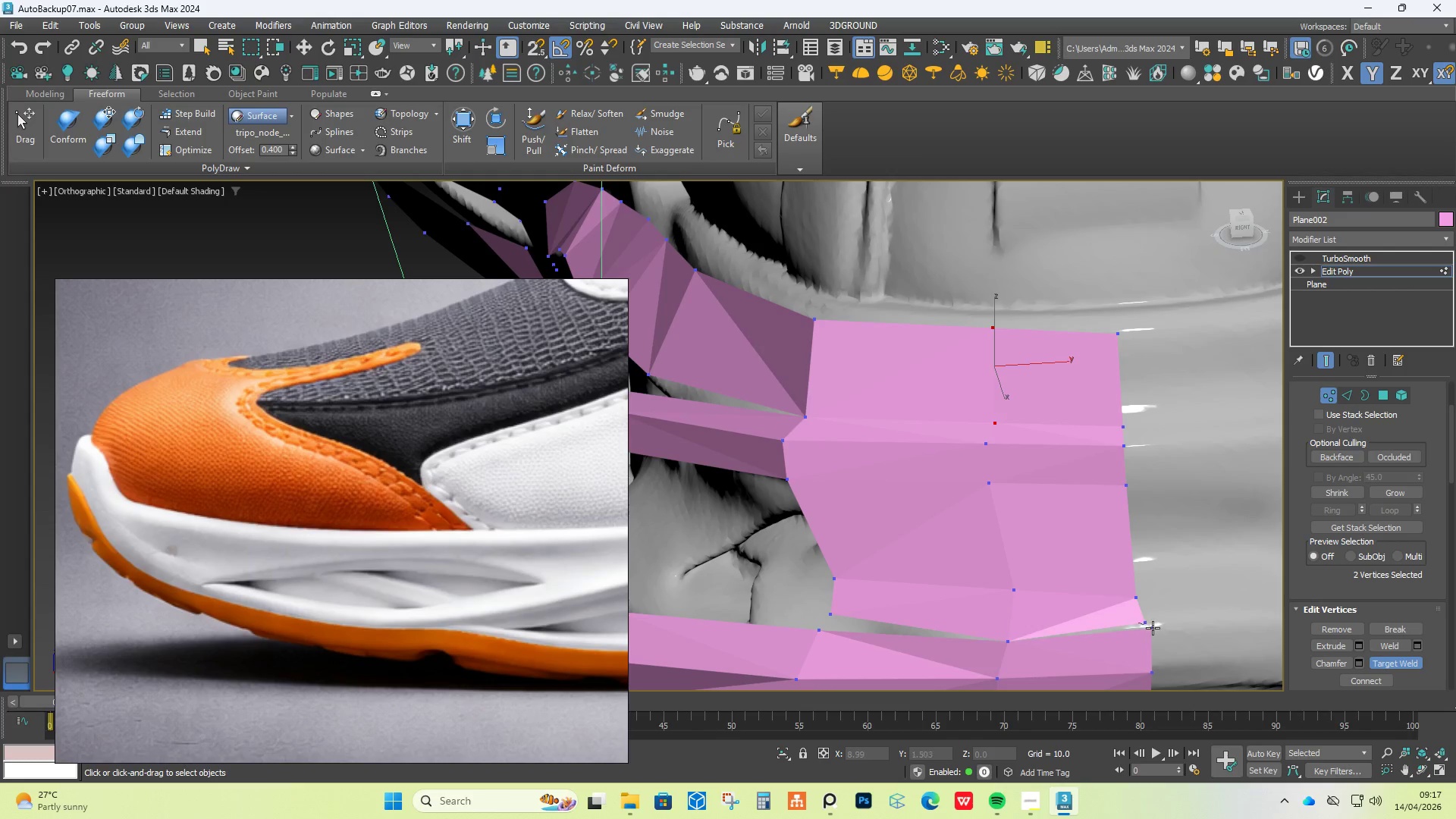 
double_click([1156, 630])
 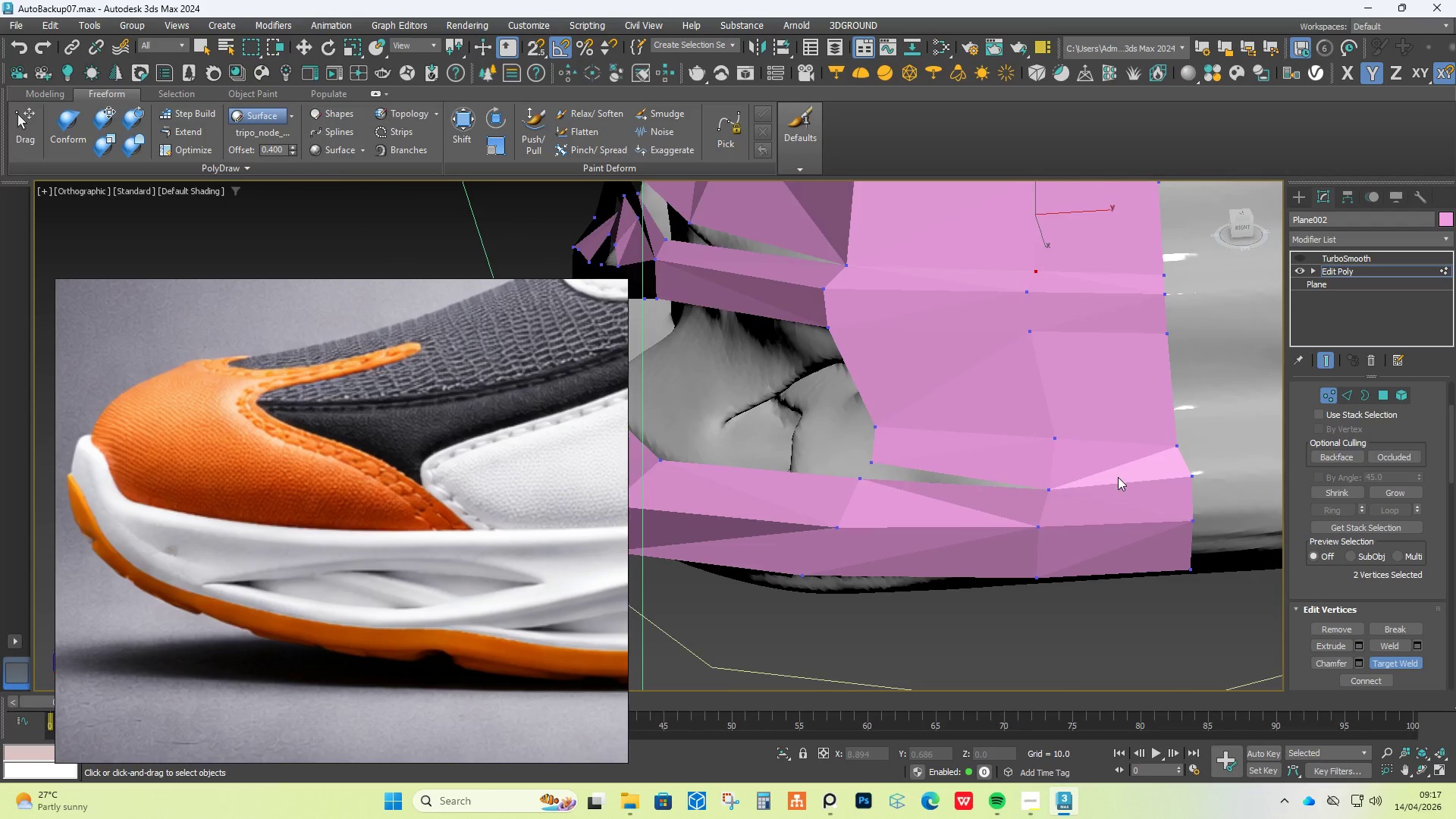 
hold_key(key=AltLeft, duration=0.39)
 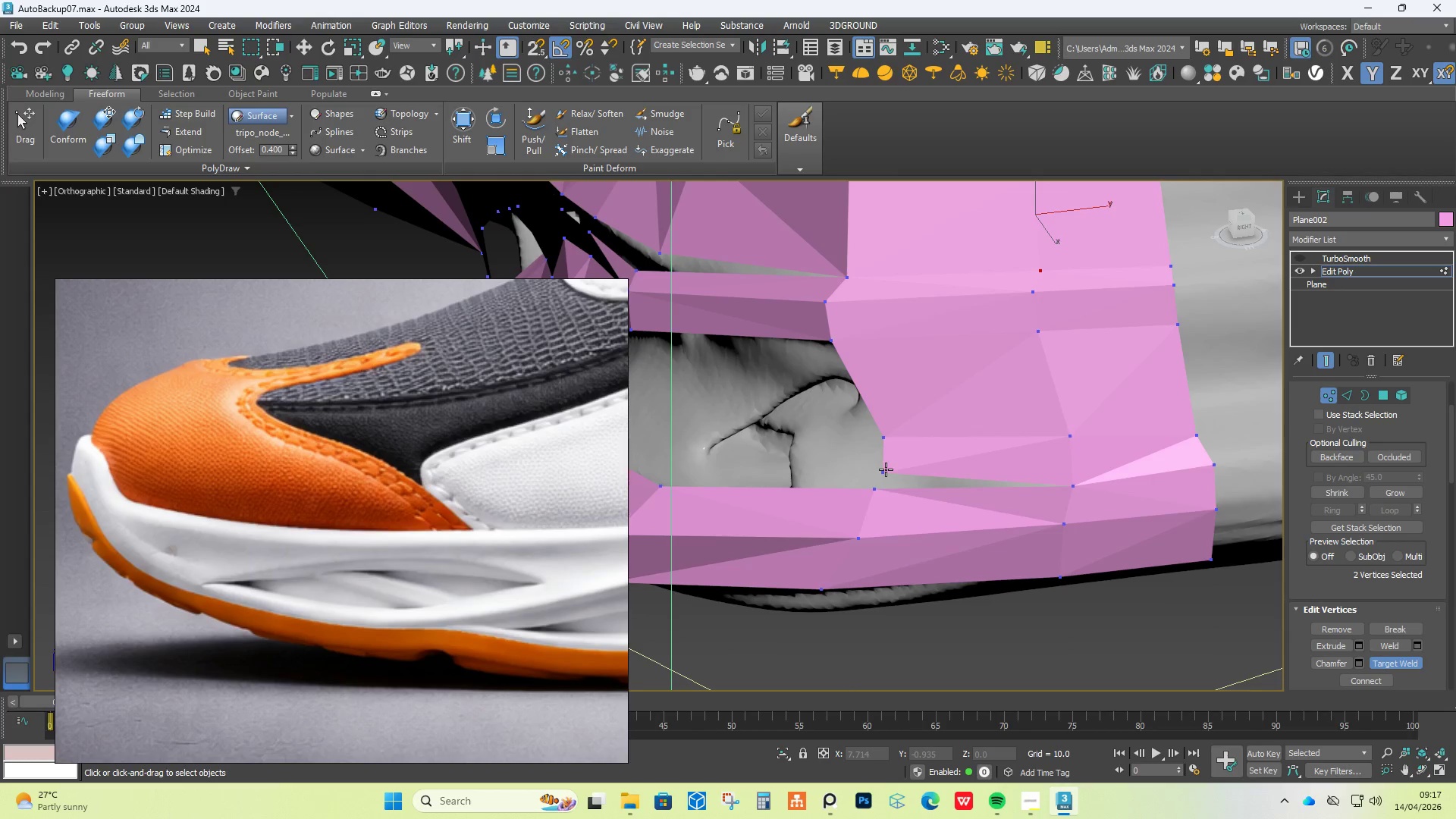 
double_click([878, 491])
 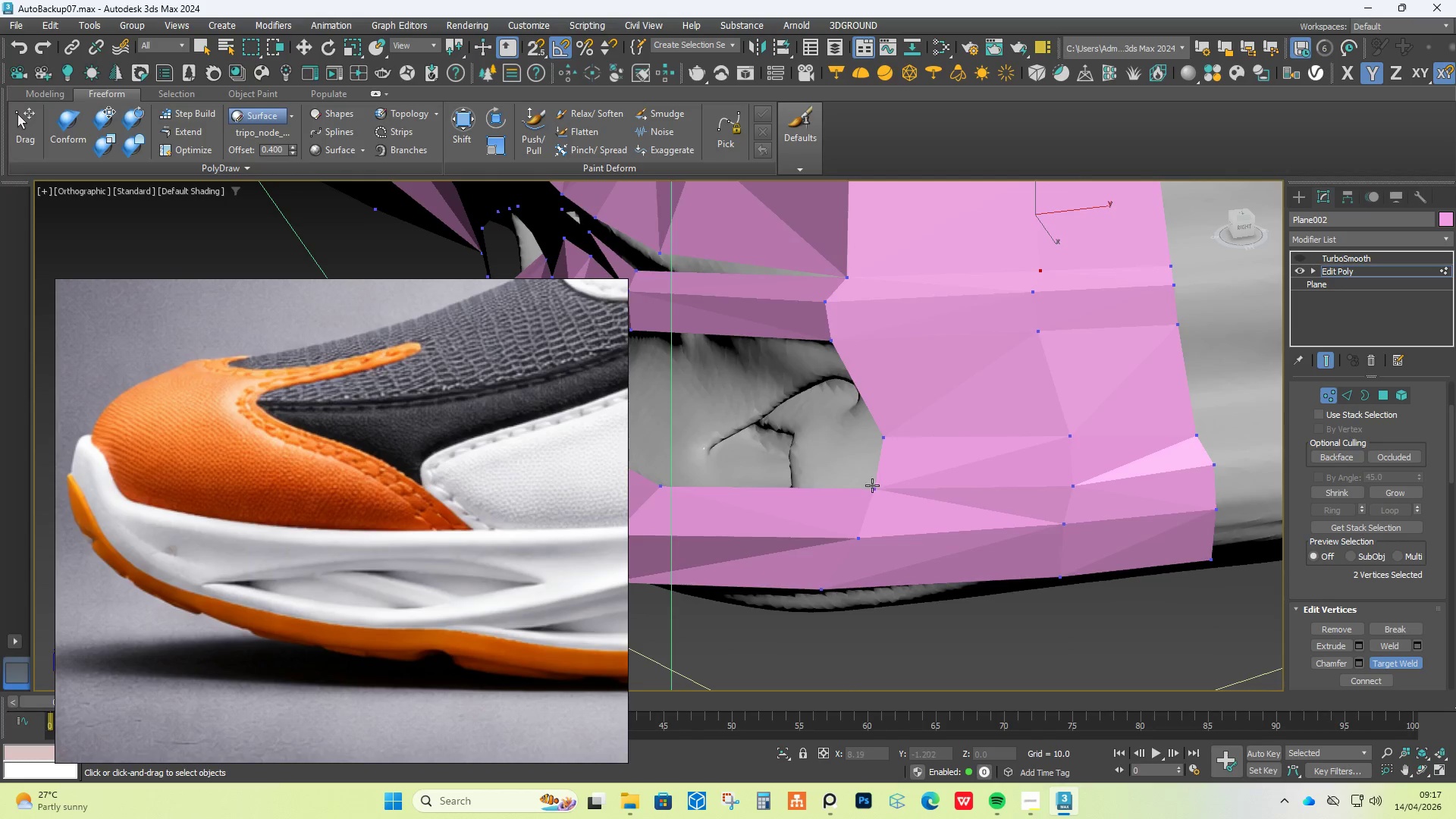 
hold_key(key=AltLeft, duration=0.62)
 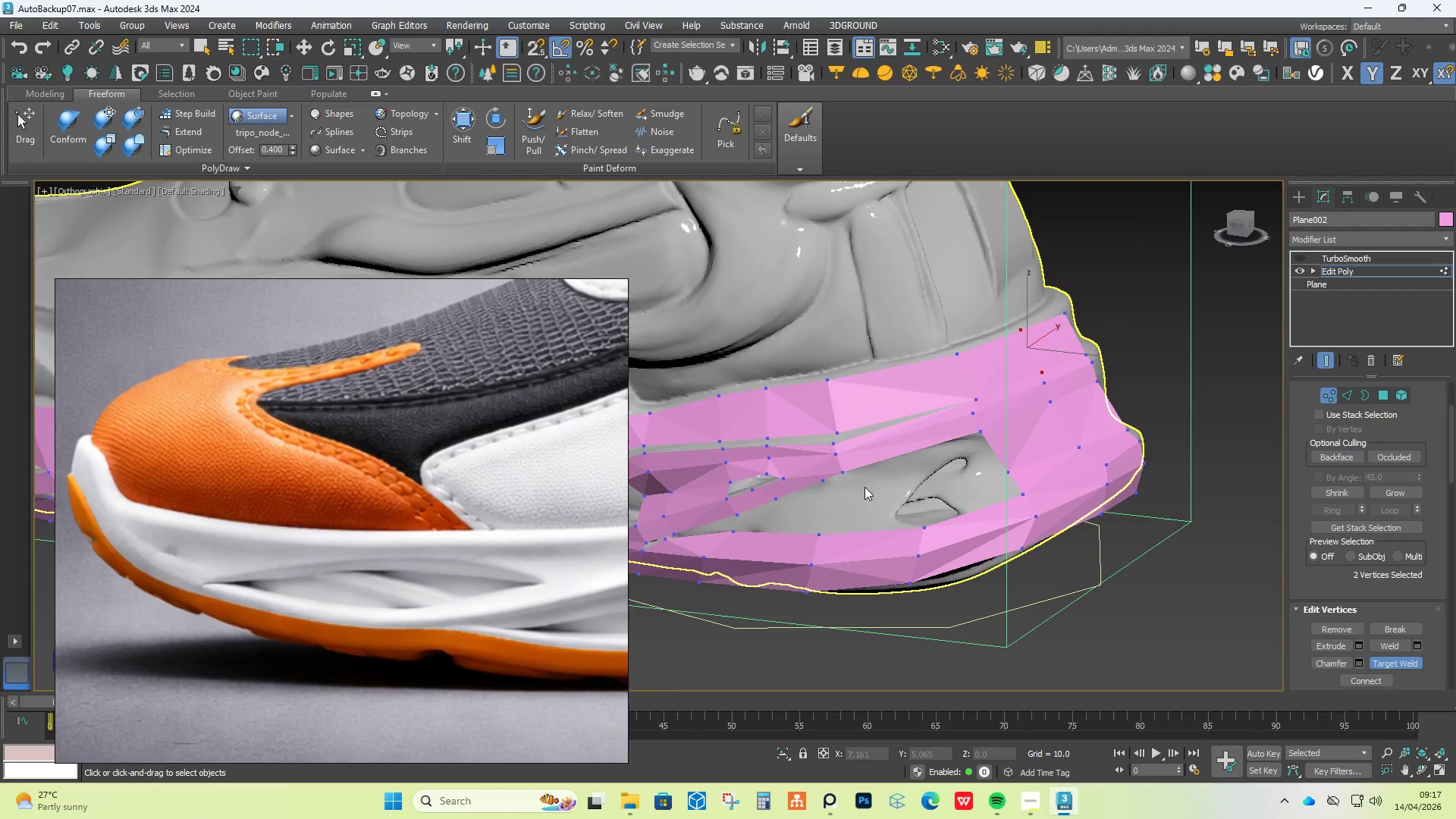 
scroll: coordinate [869, 484], scroll_direction: down, amount: 2.0
 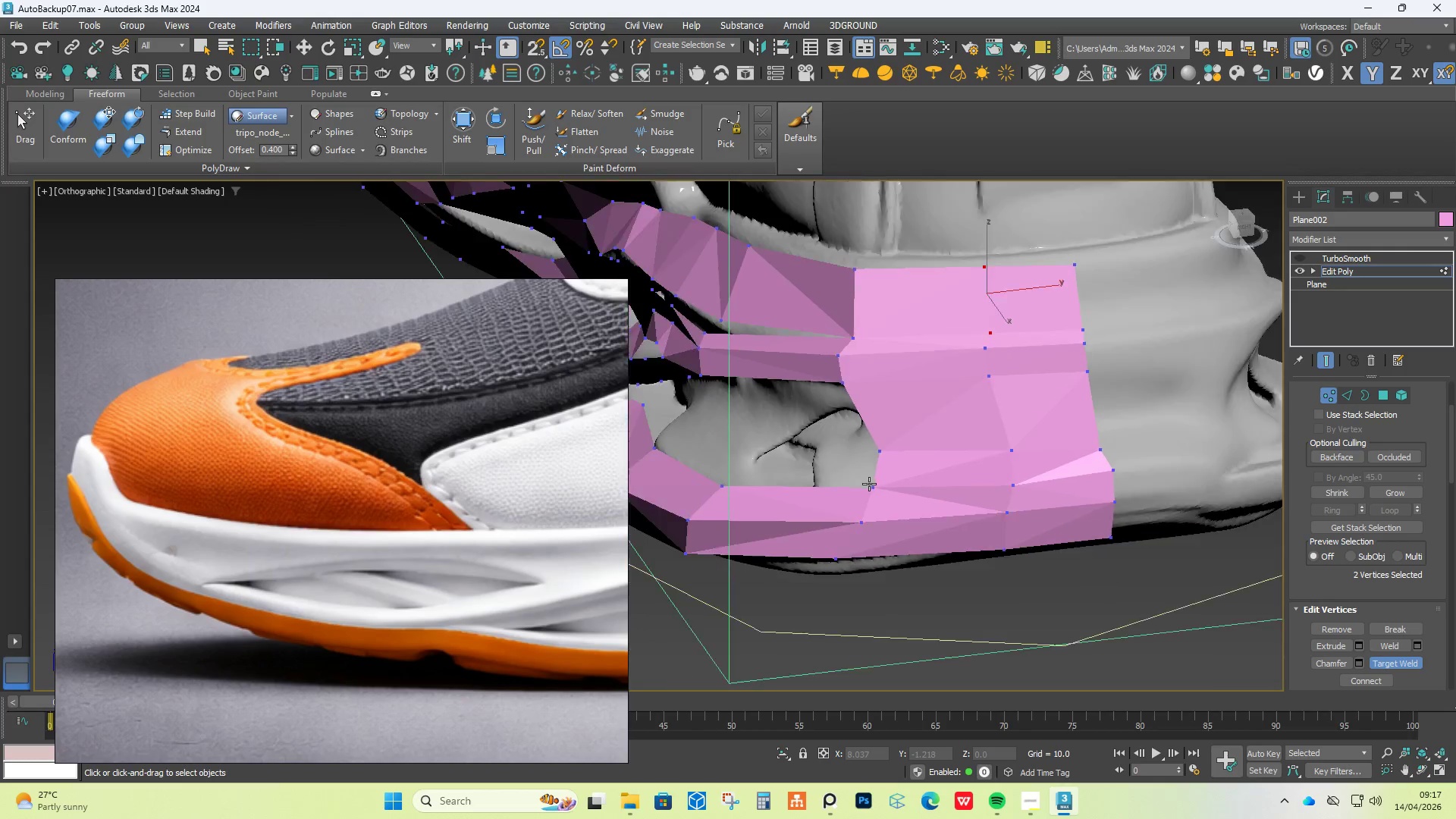 
scroll: coordinate [838, 433], scroll_direction: up, amount: 2.0
 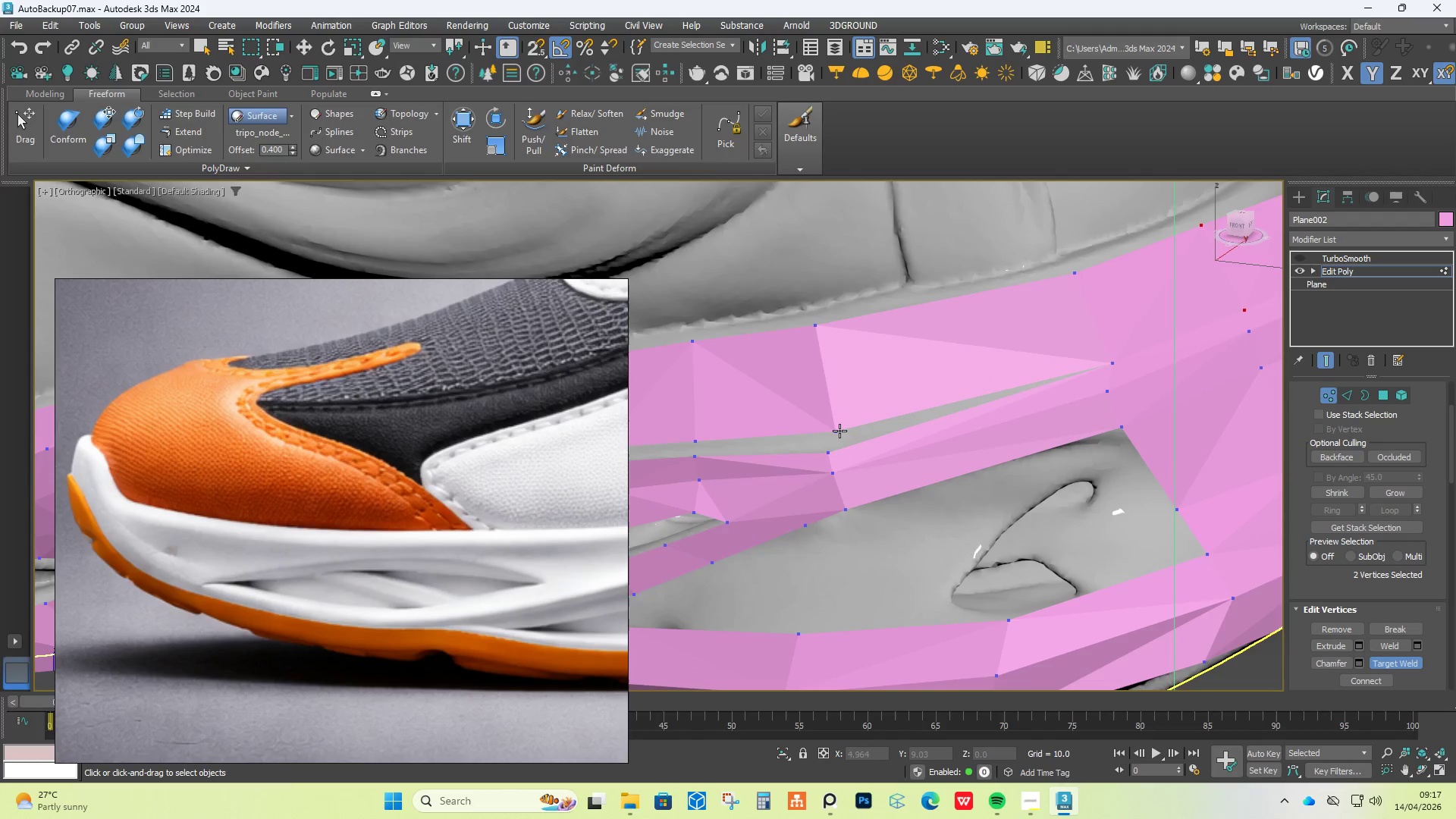 
left_click([839, 429])
 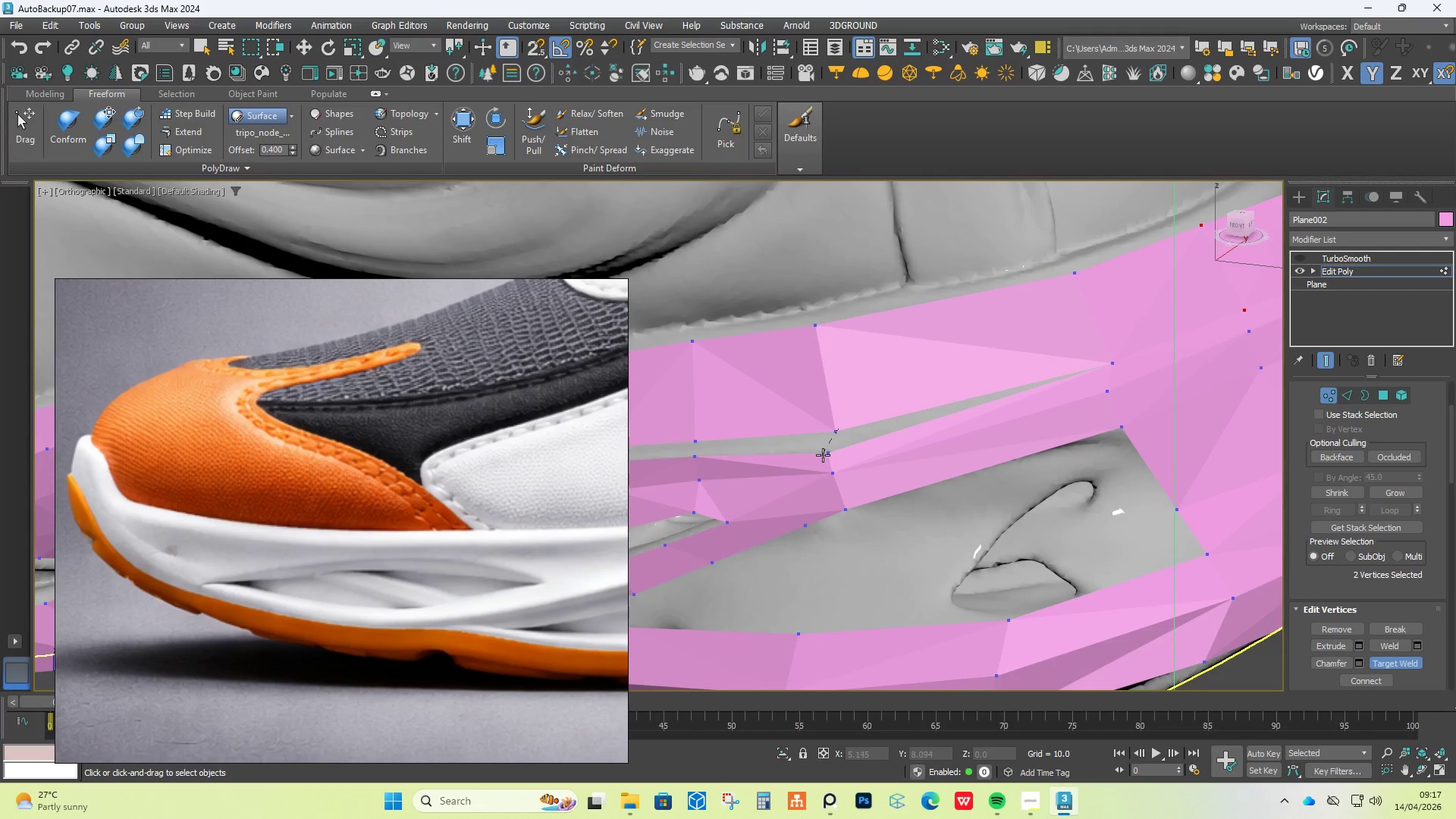 
left_click([824, 457])
 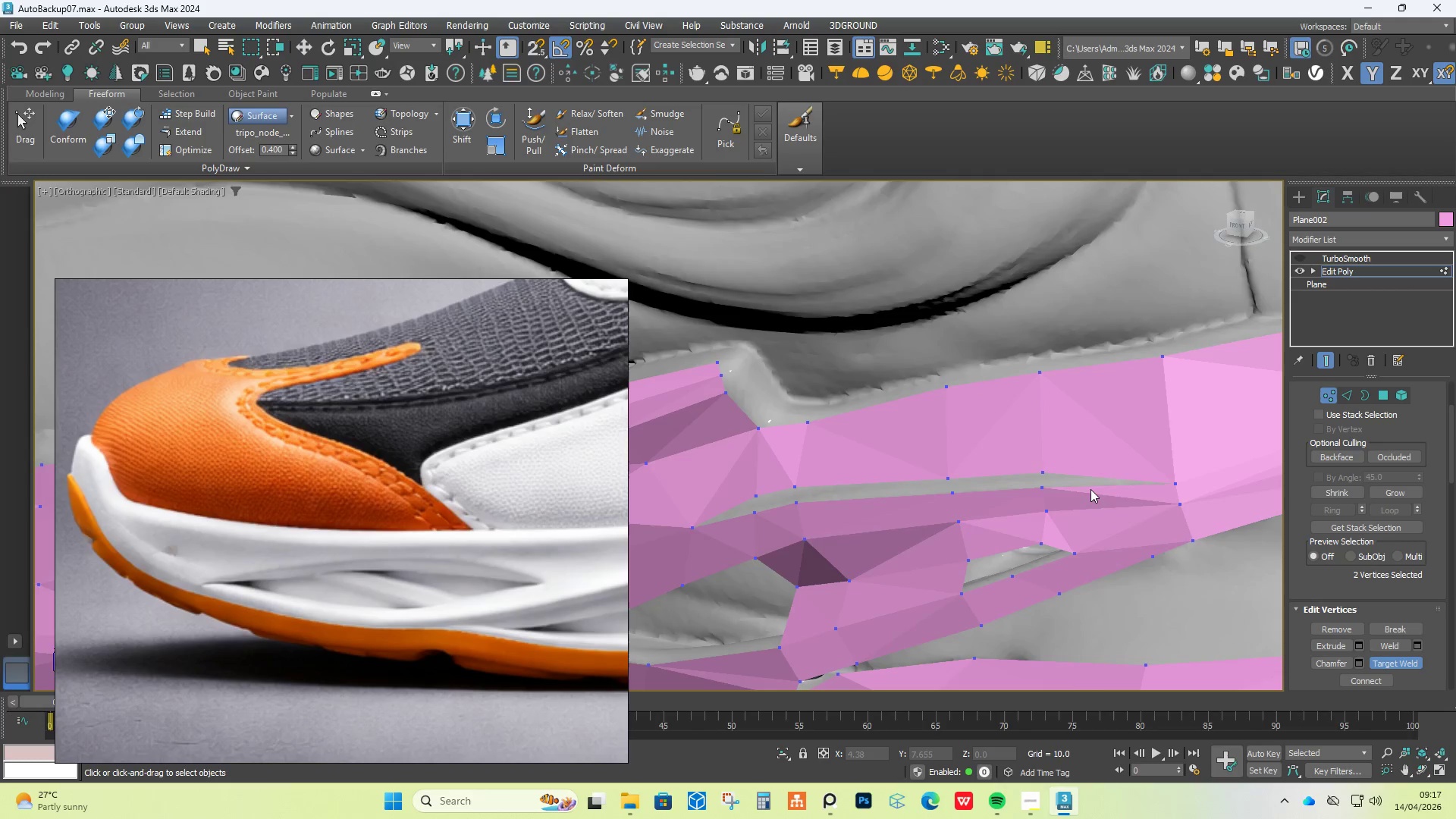 
key(Control+ControlLeft)
 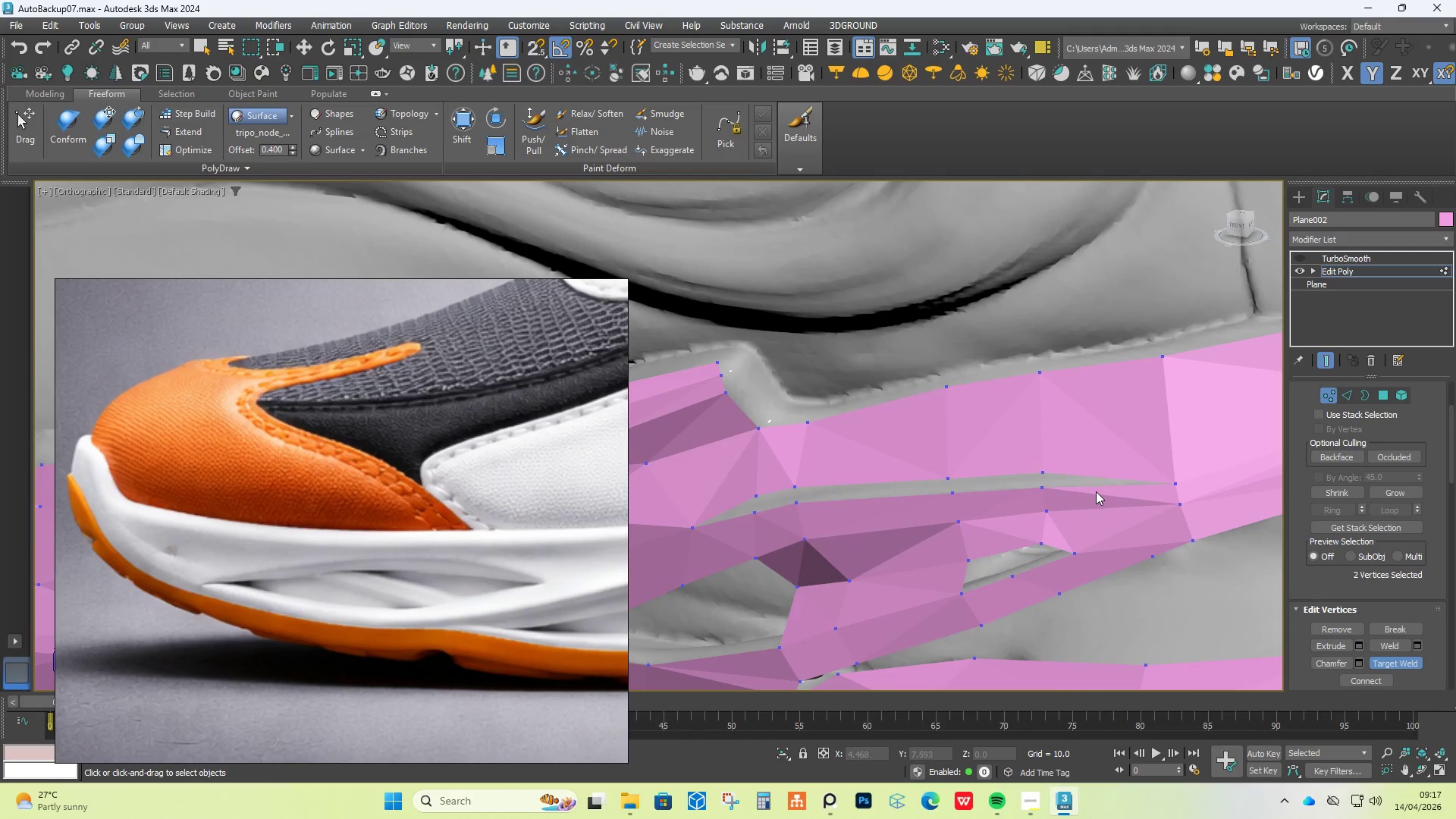 
key(Control+Z)
 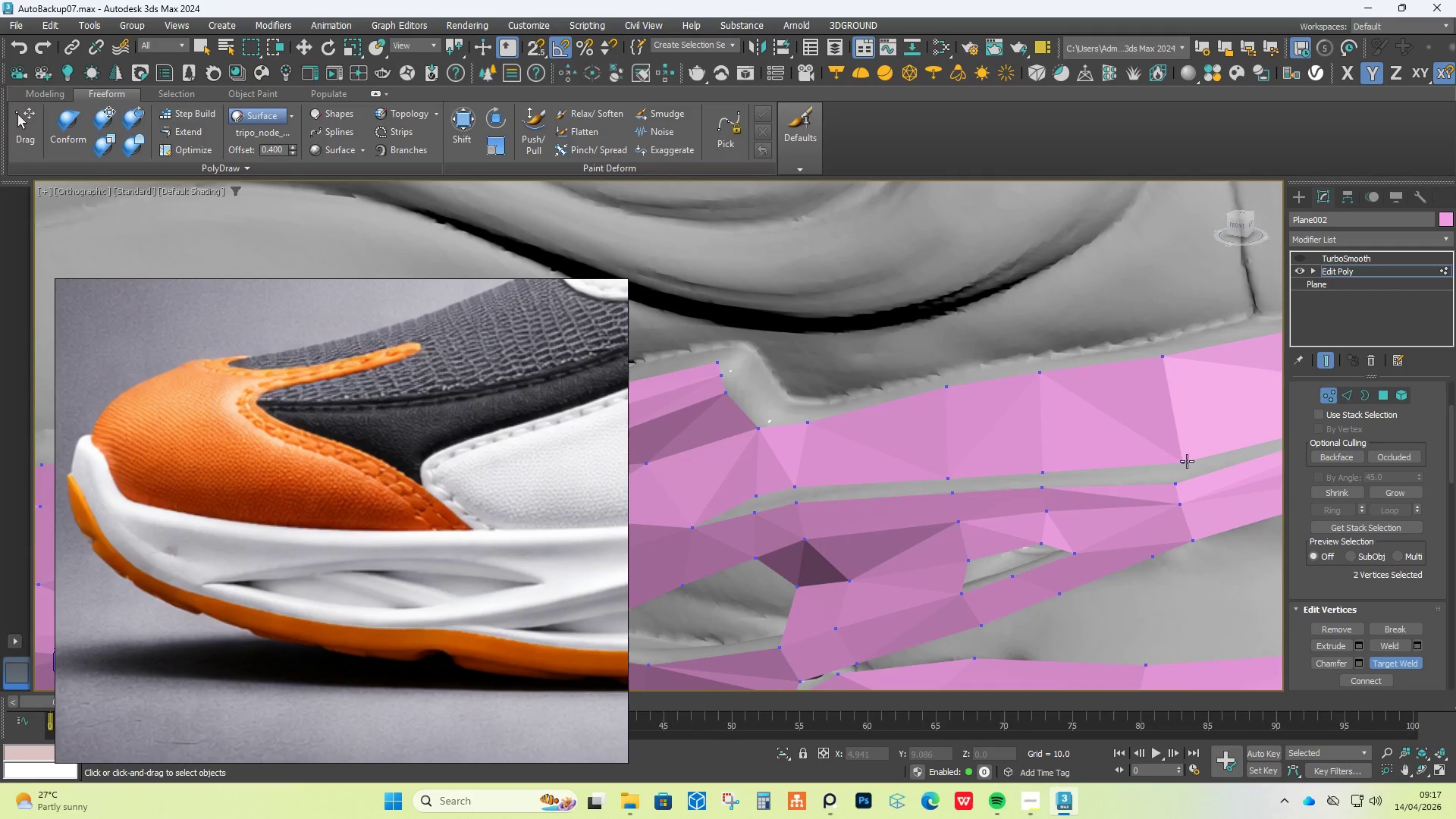 
left_click([1187, 460])
 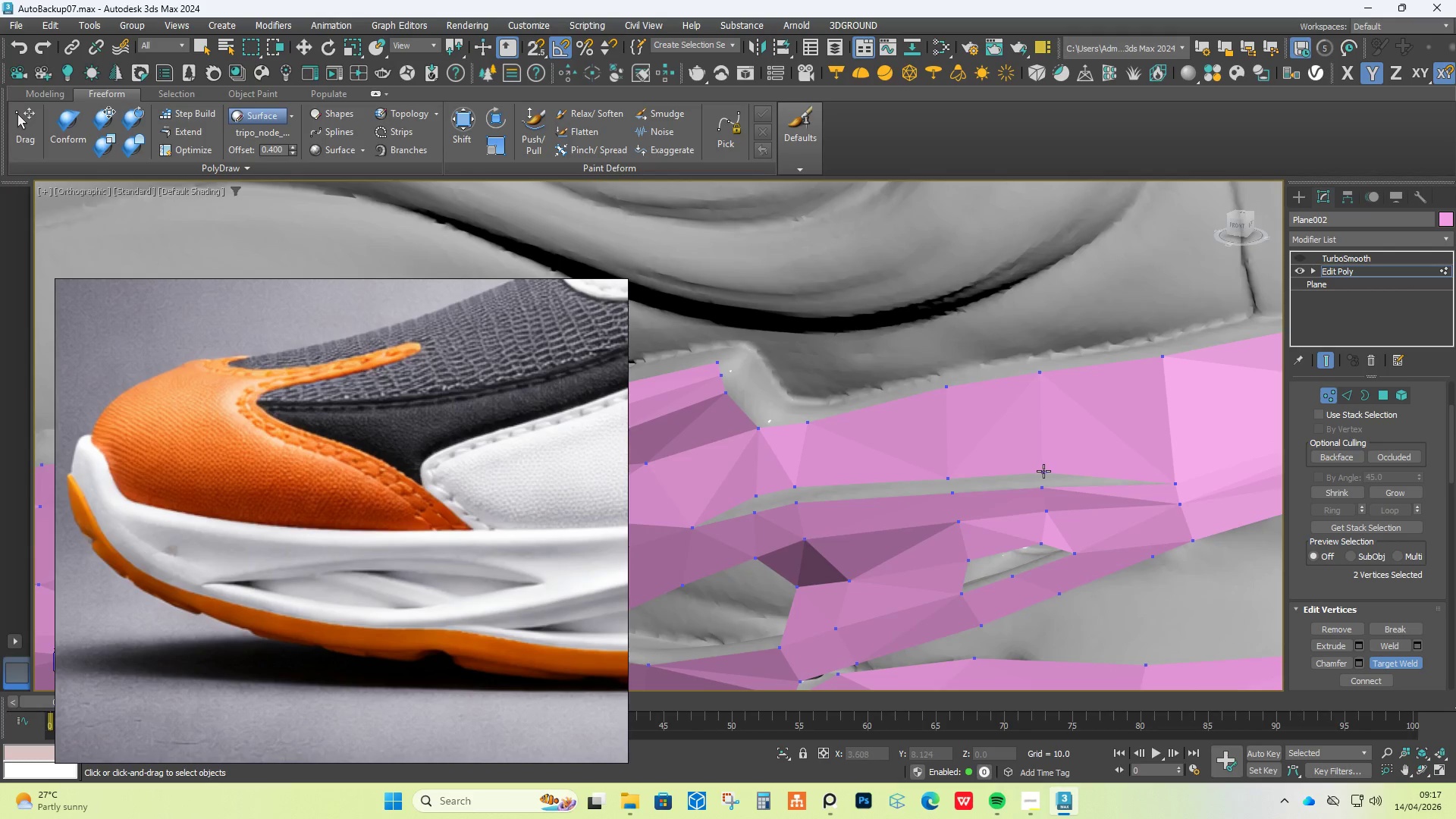 
double_click([1040, 487])
 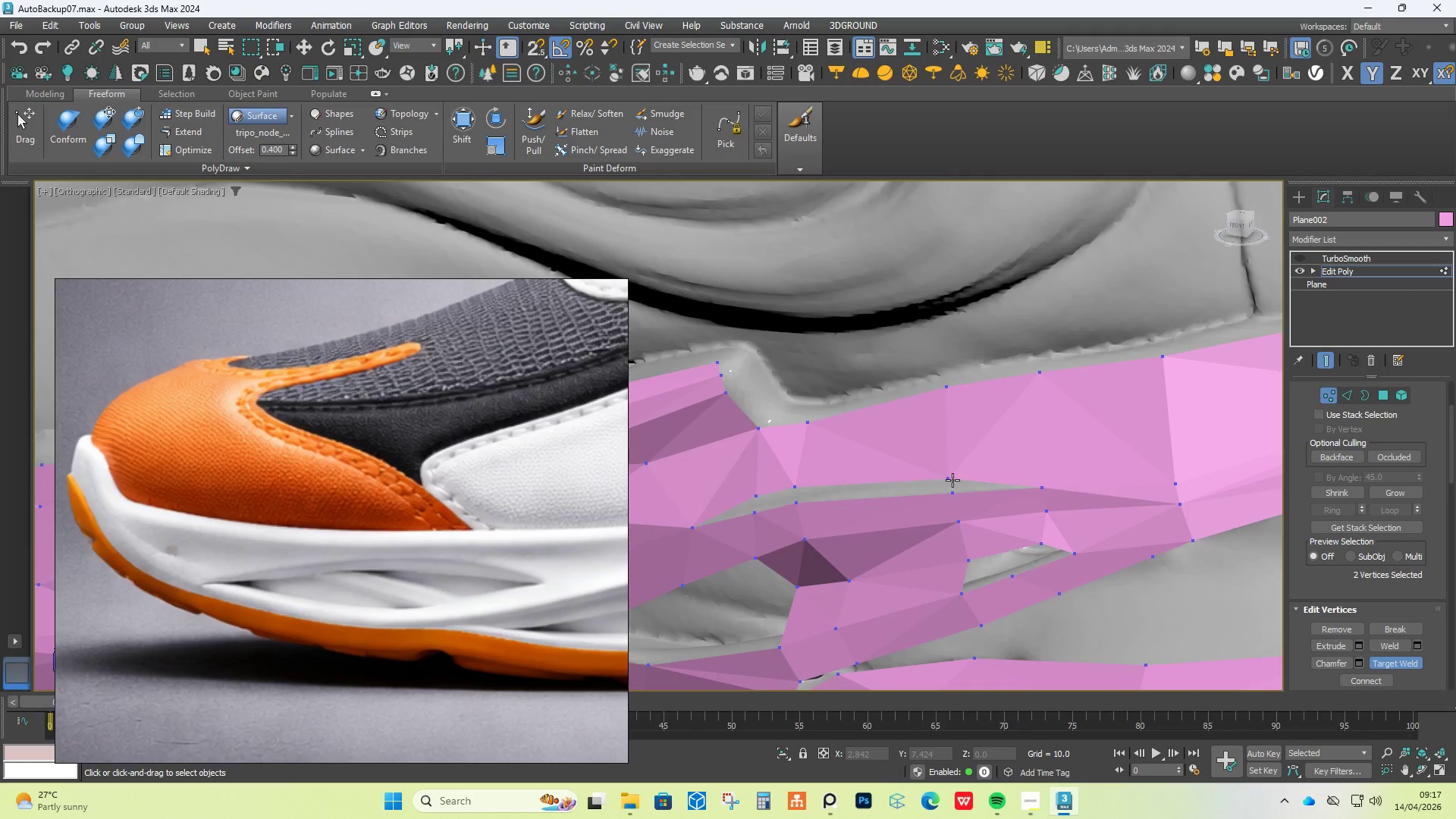 
double_click([952, 498])
 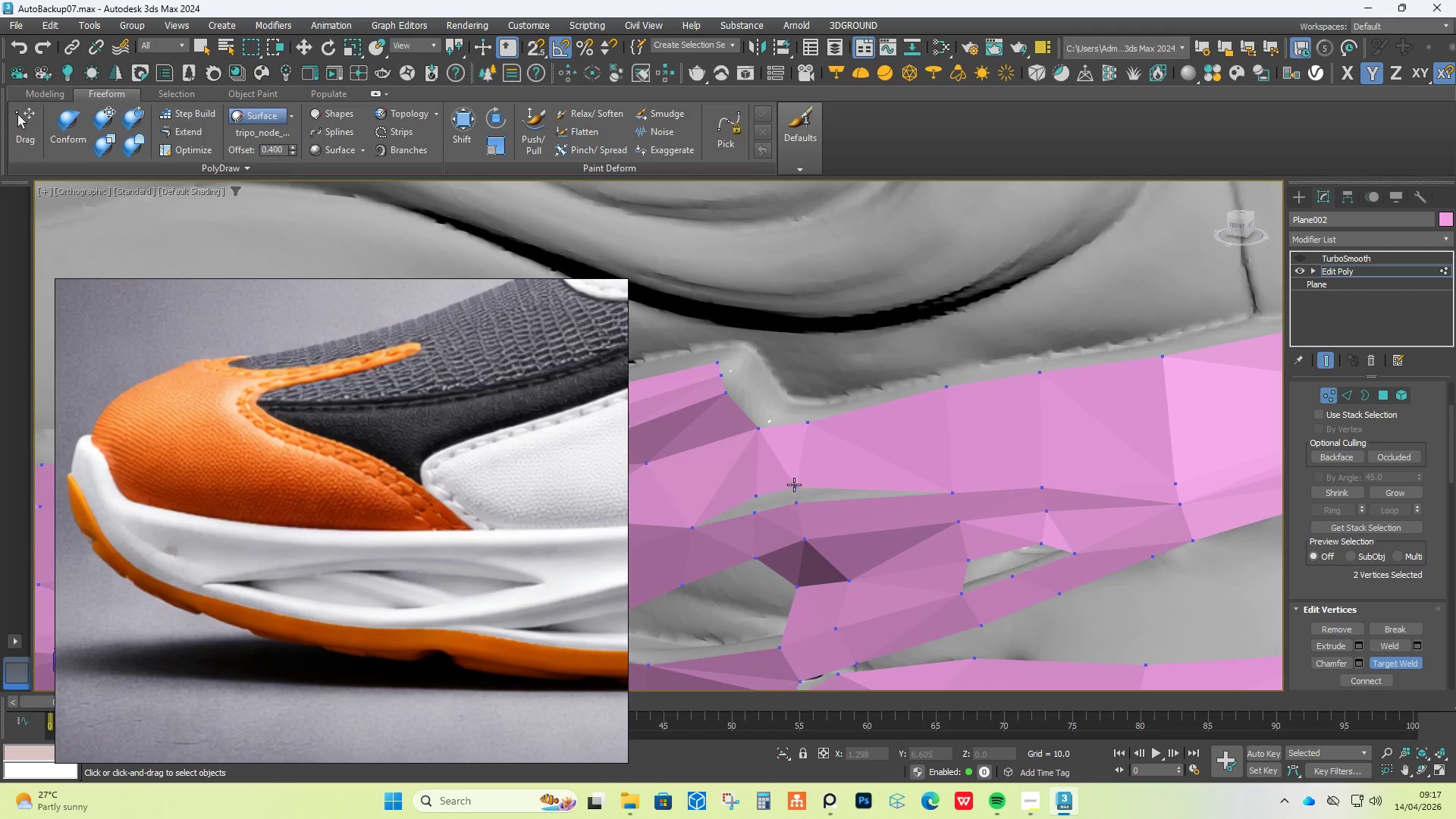 
double_click([795, 504])
 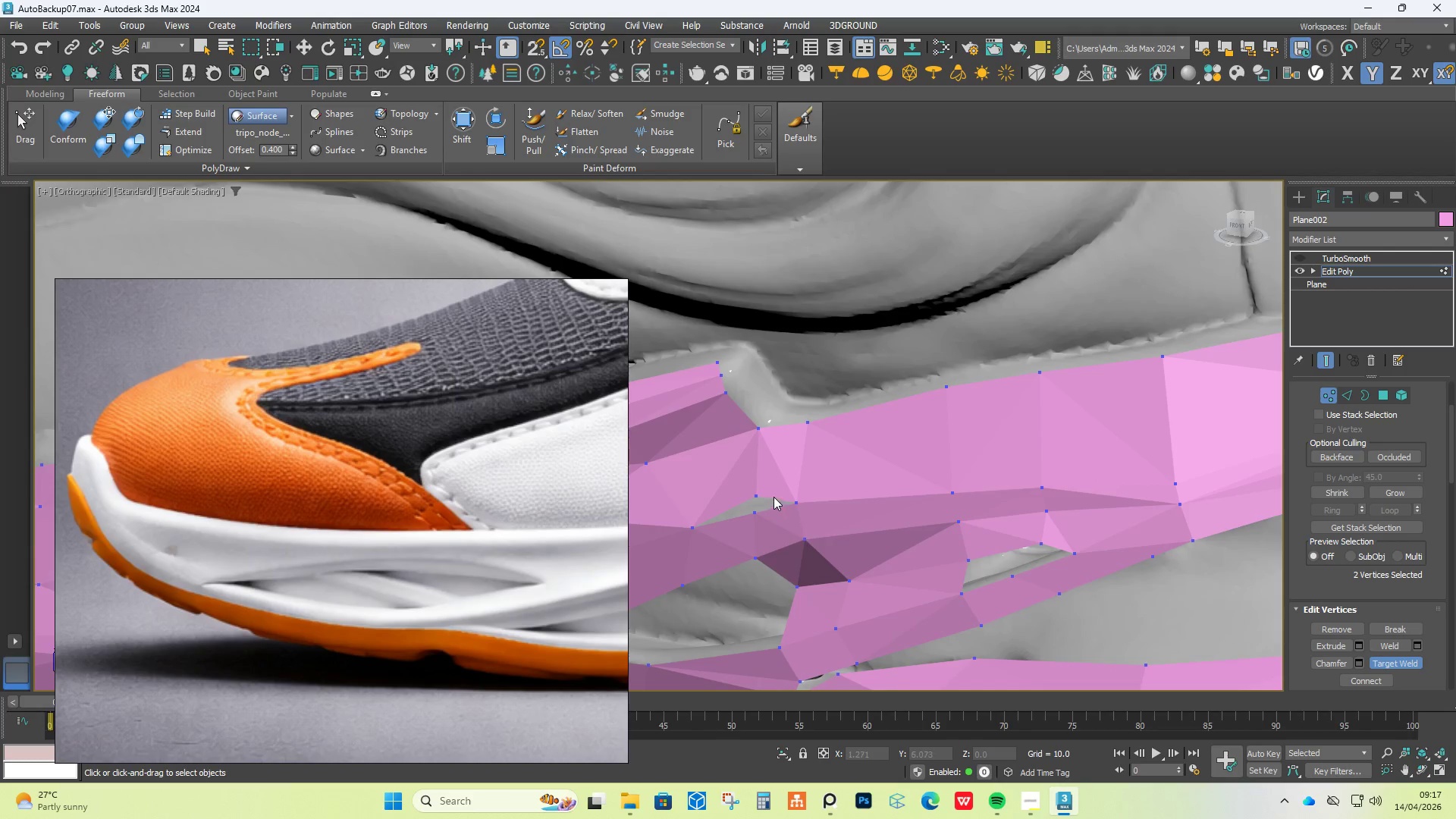 
left_click([759, 492])
 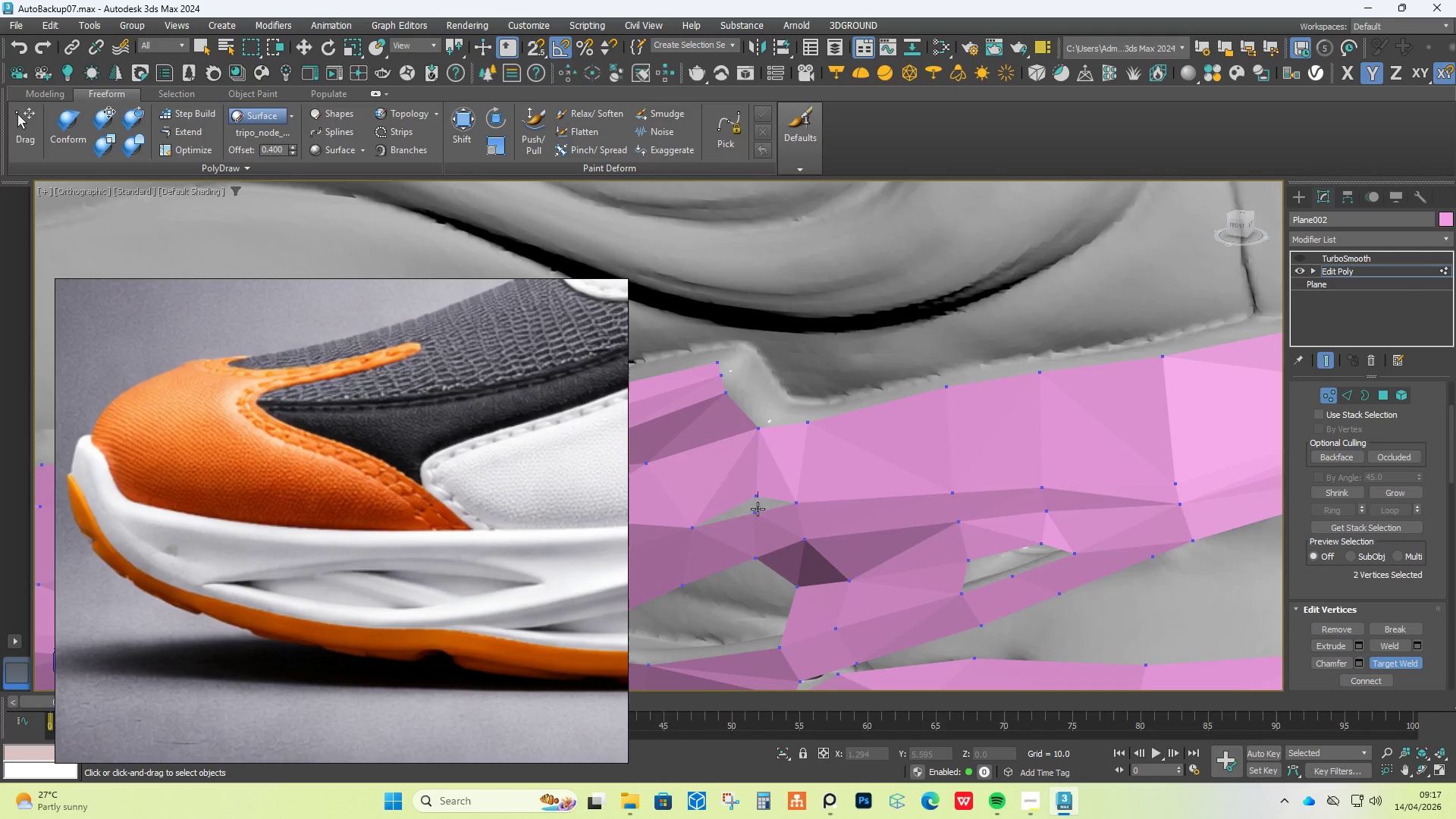 
left_click([752, 512])
 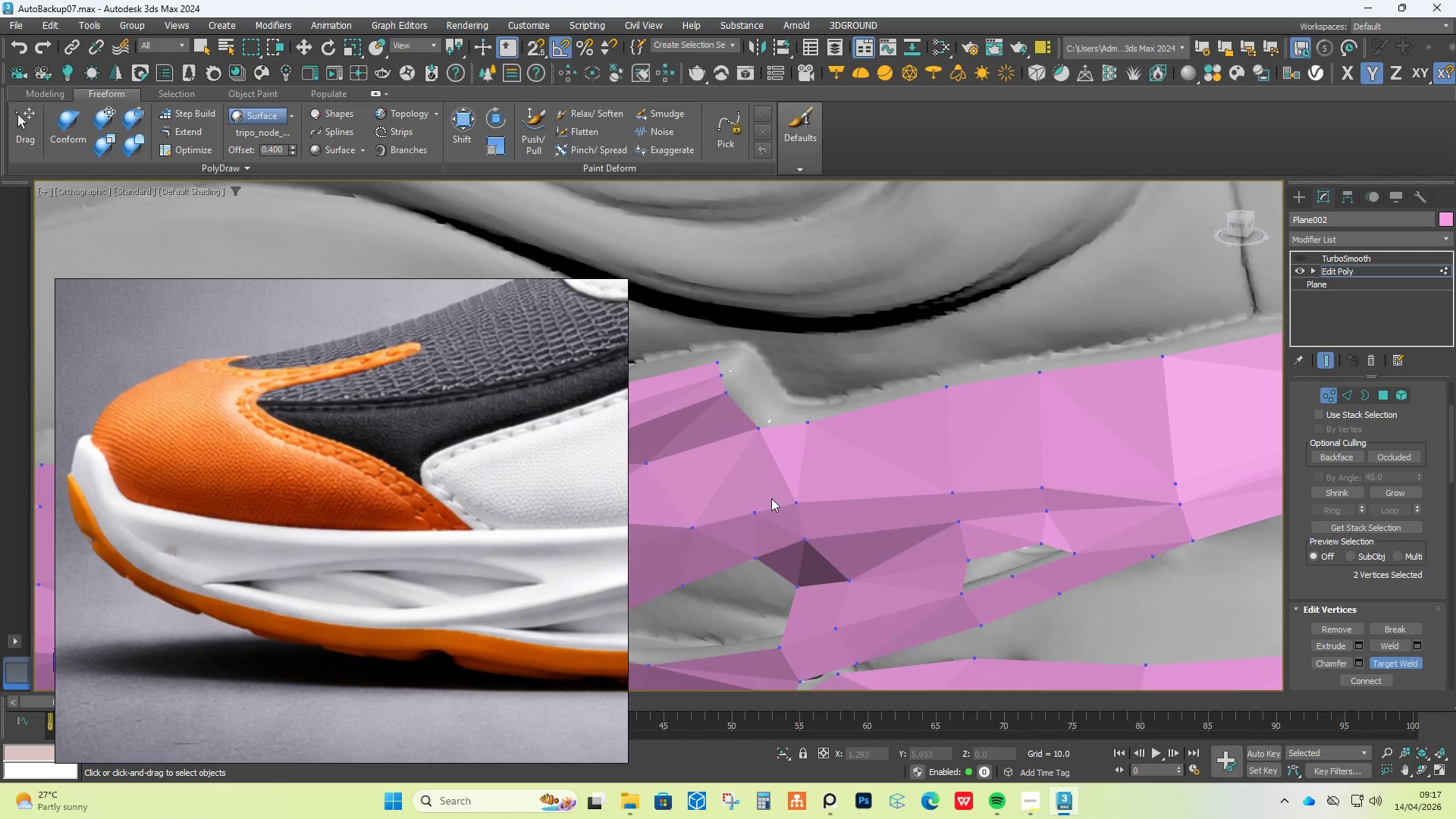 
scroll: coordinate [771, 495], scroll_direction: down, amount: 2.0
 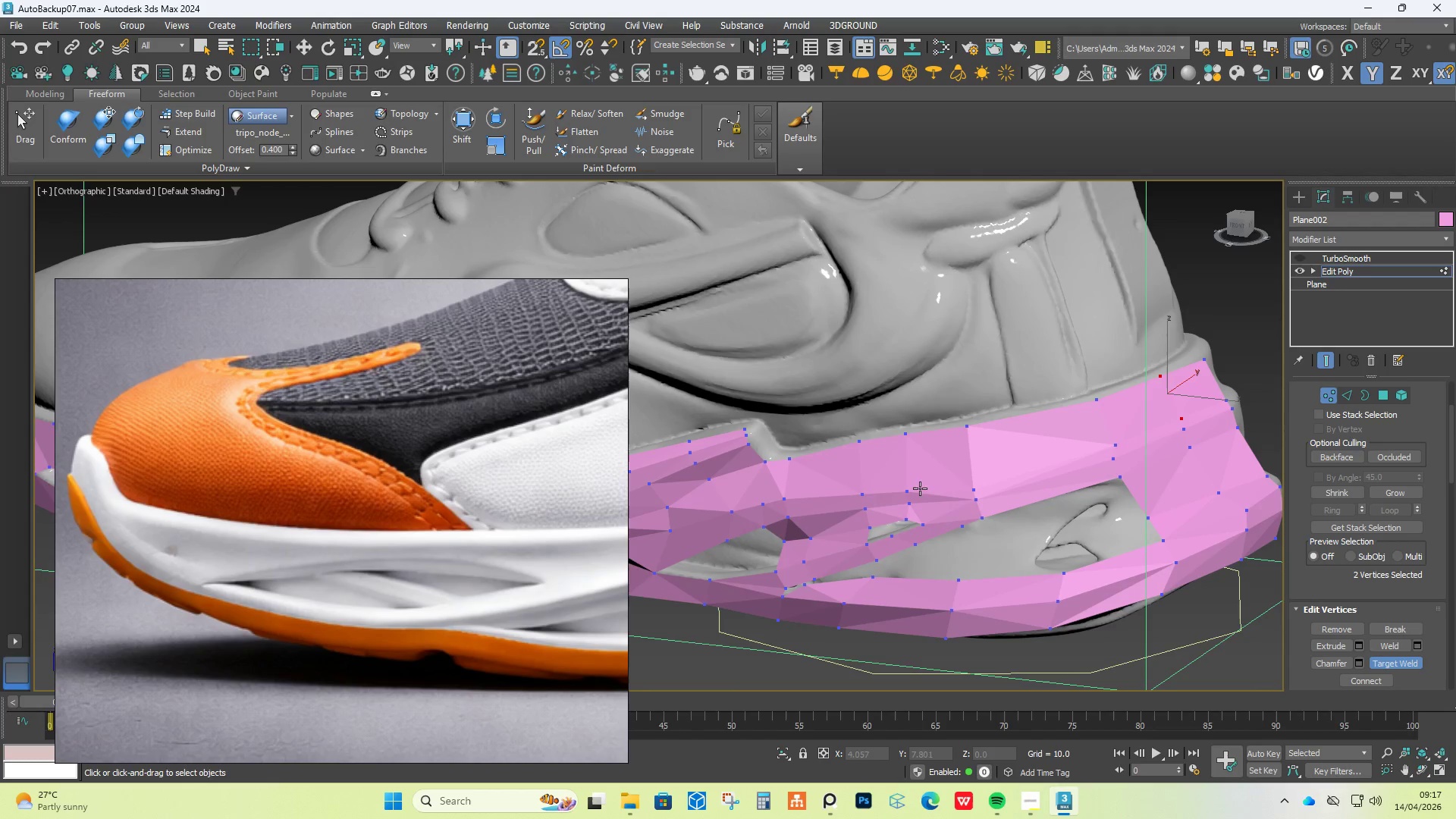 
hold_key(key=AltLeft, duration=0.84)
 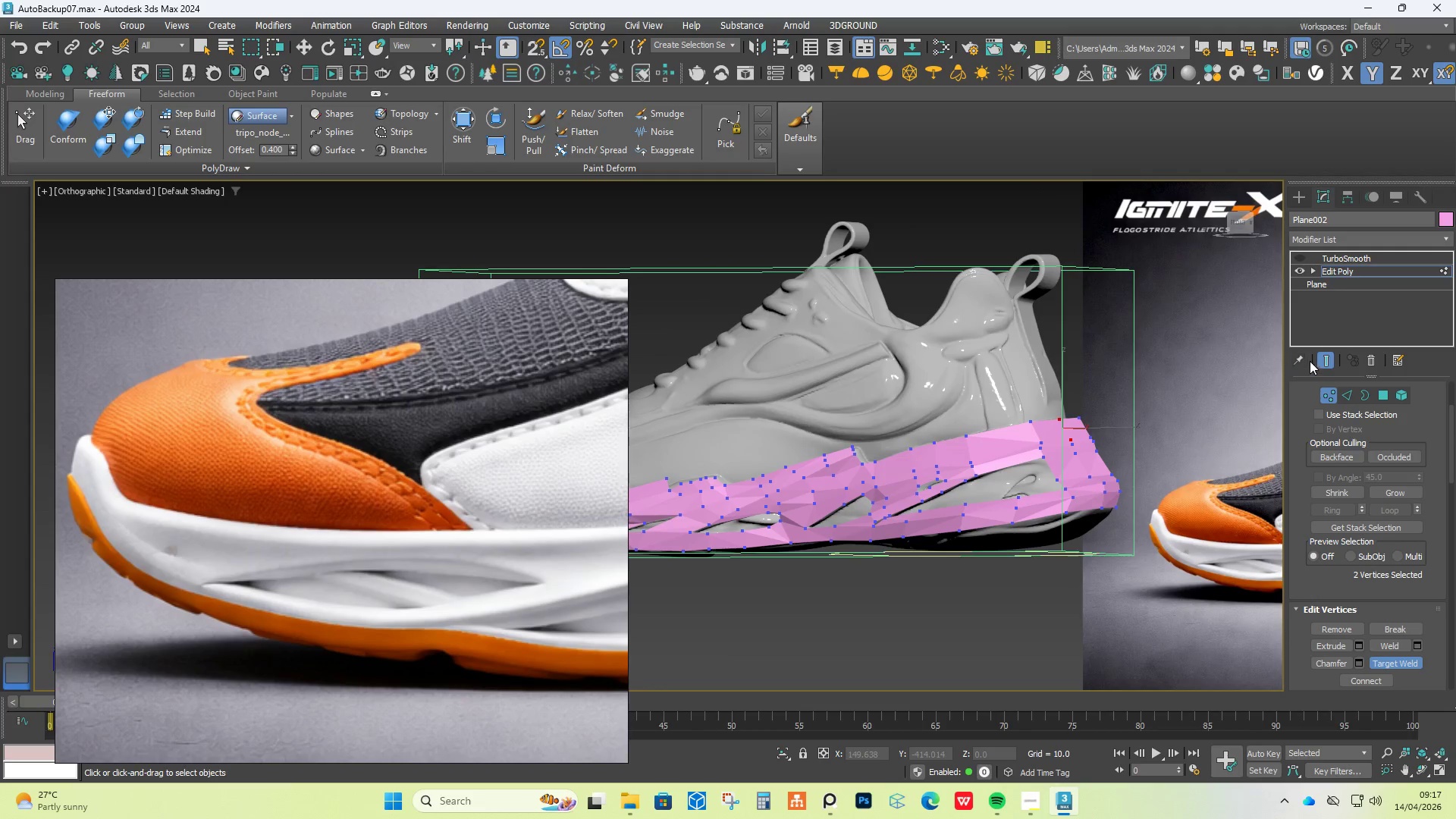 
scroll: coordinate [959, 462], scroll_direction: down, amount: 2.0
 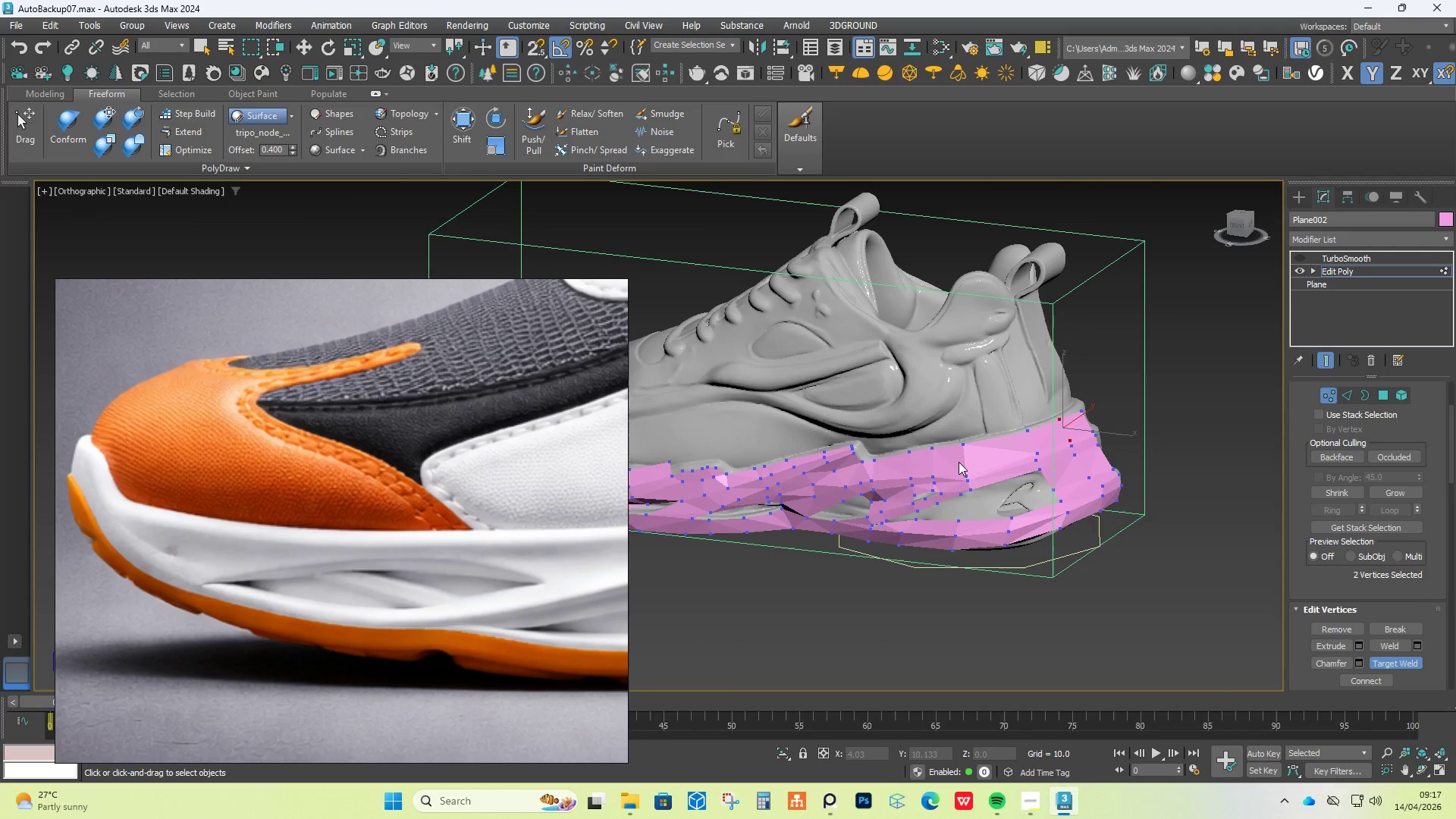 
left_click([1326, 360])
 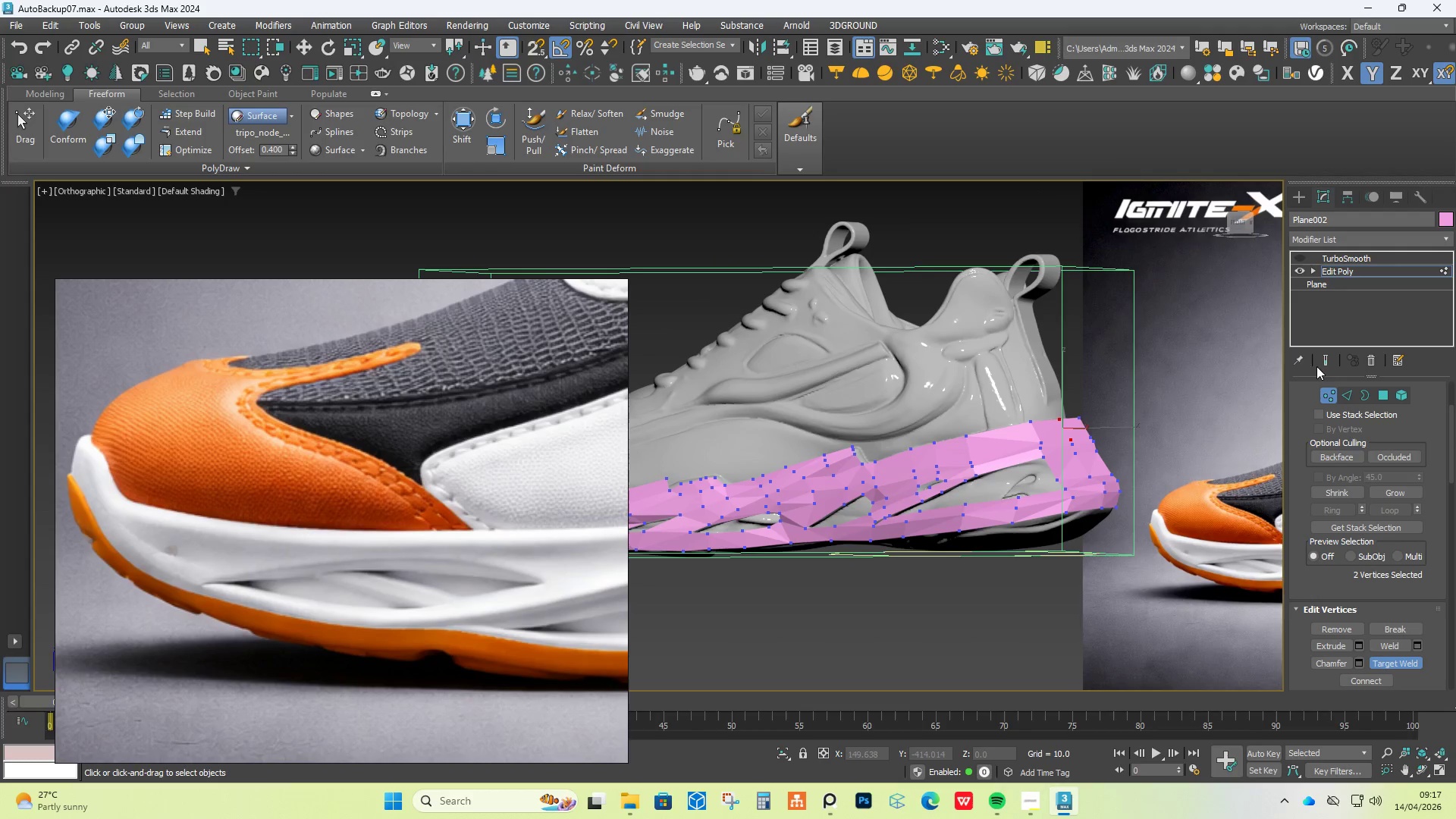 
left_click([1329, 360])
 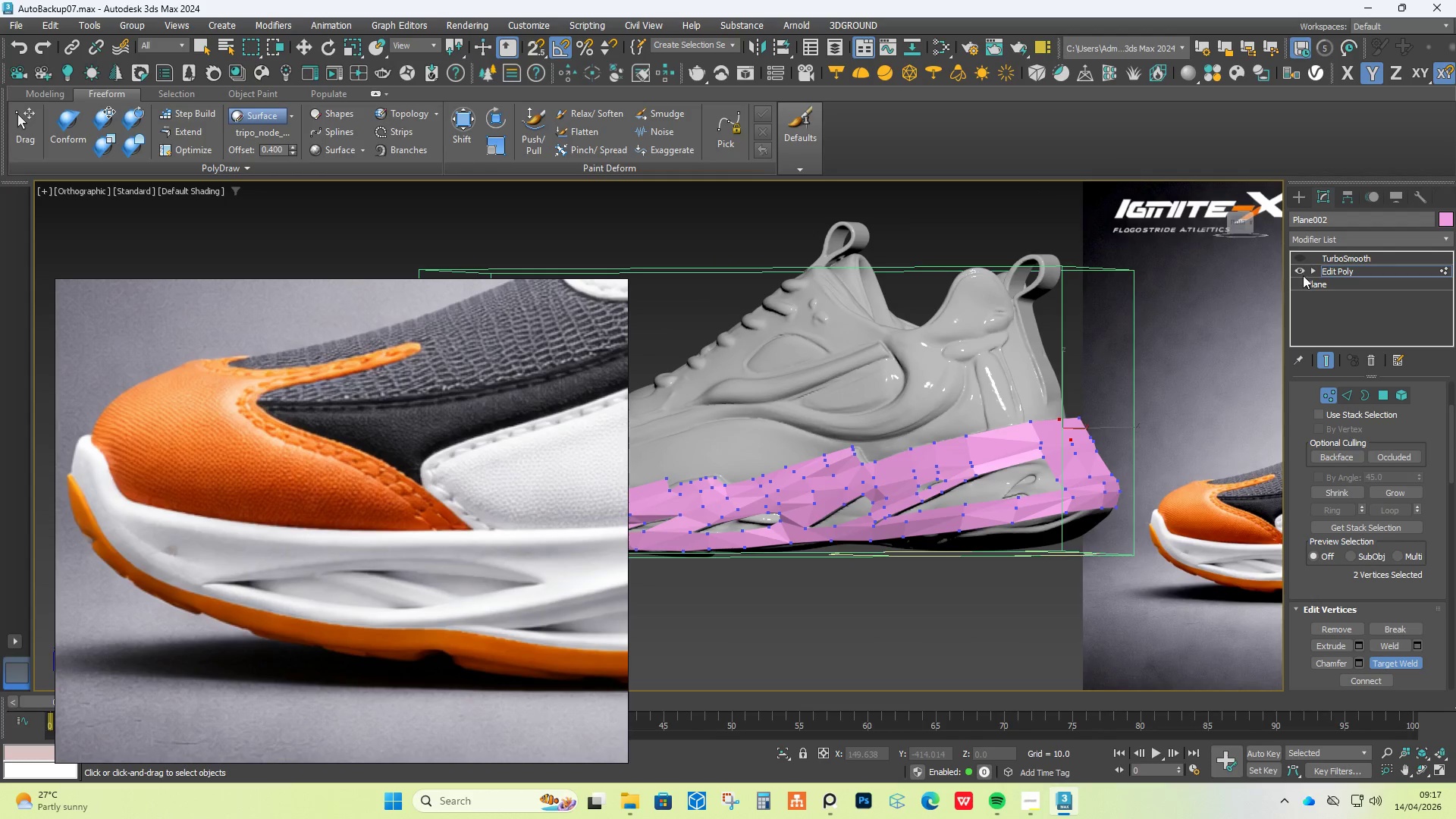 
left_click([1301, 258])
 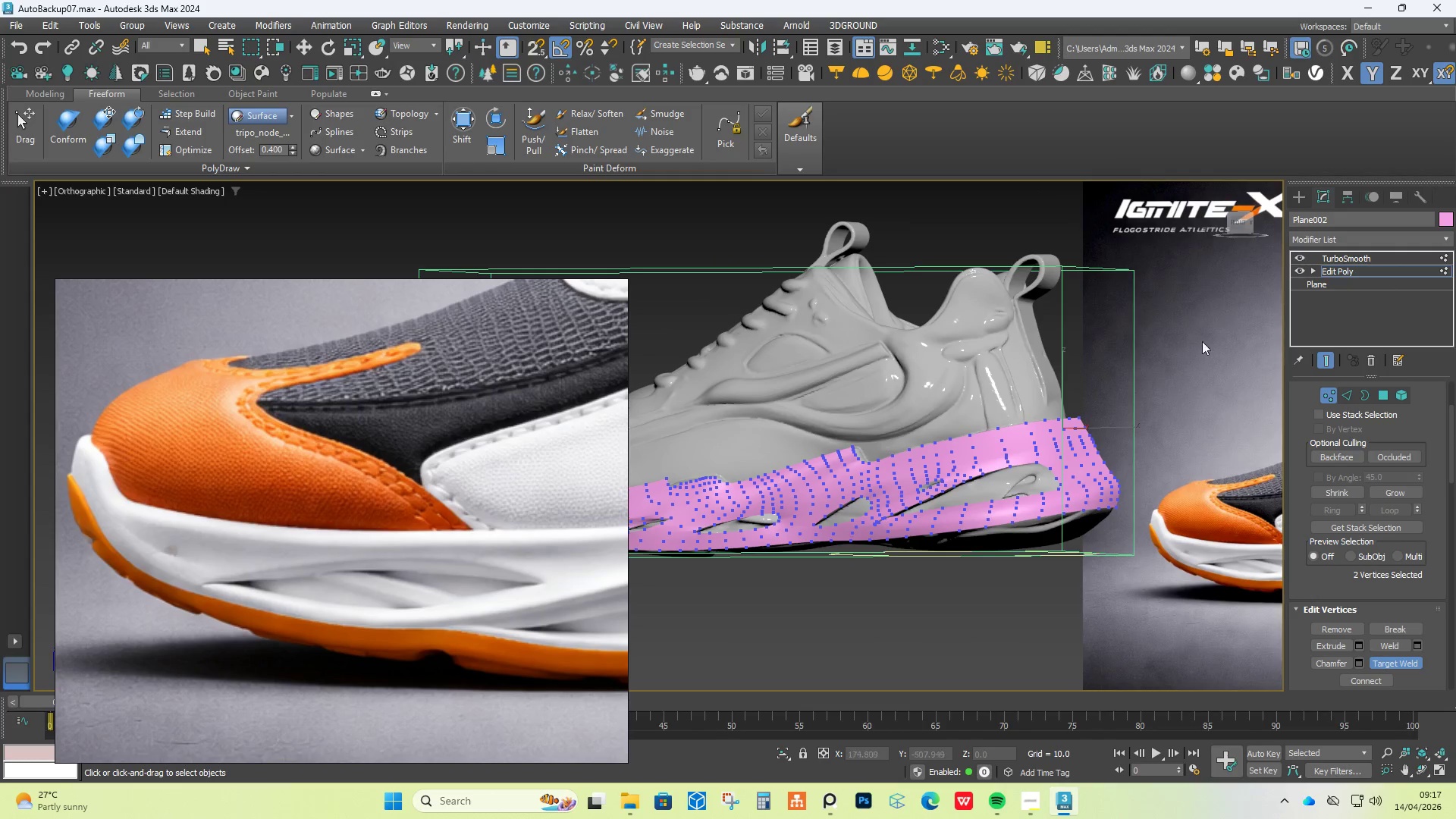 
hold_key(key=AltLeft, duration=0.91)
 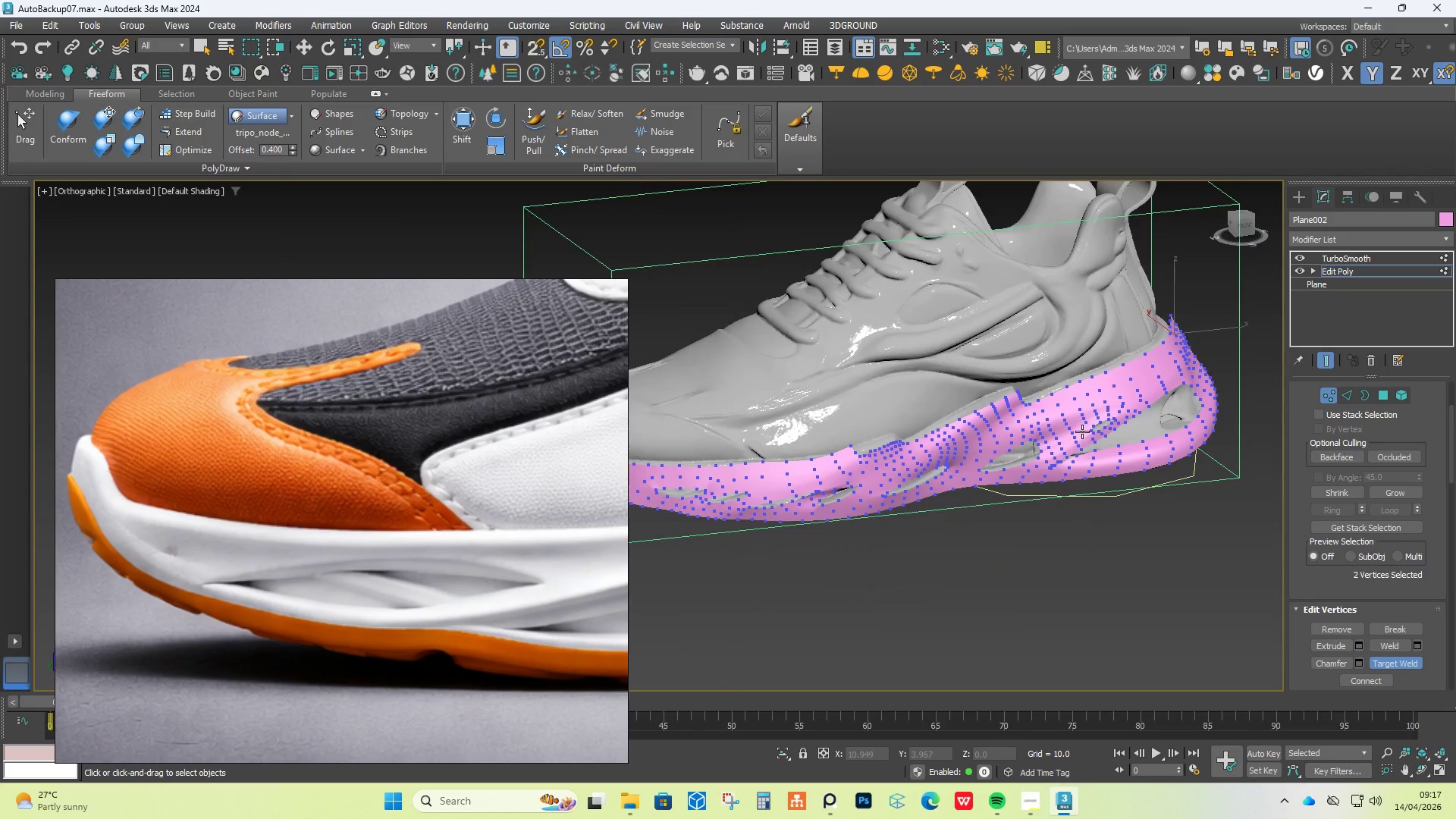 
scroll: coordinate [1053, 465], scroll_direction: none, amount: 0.0
 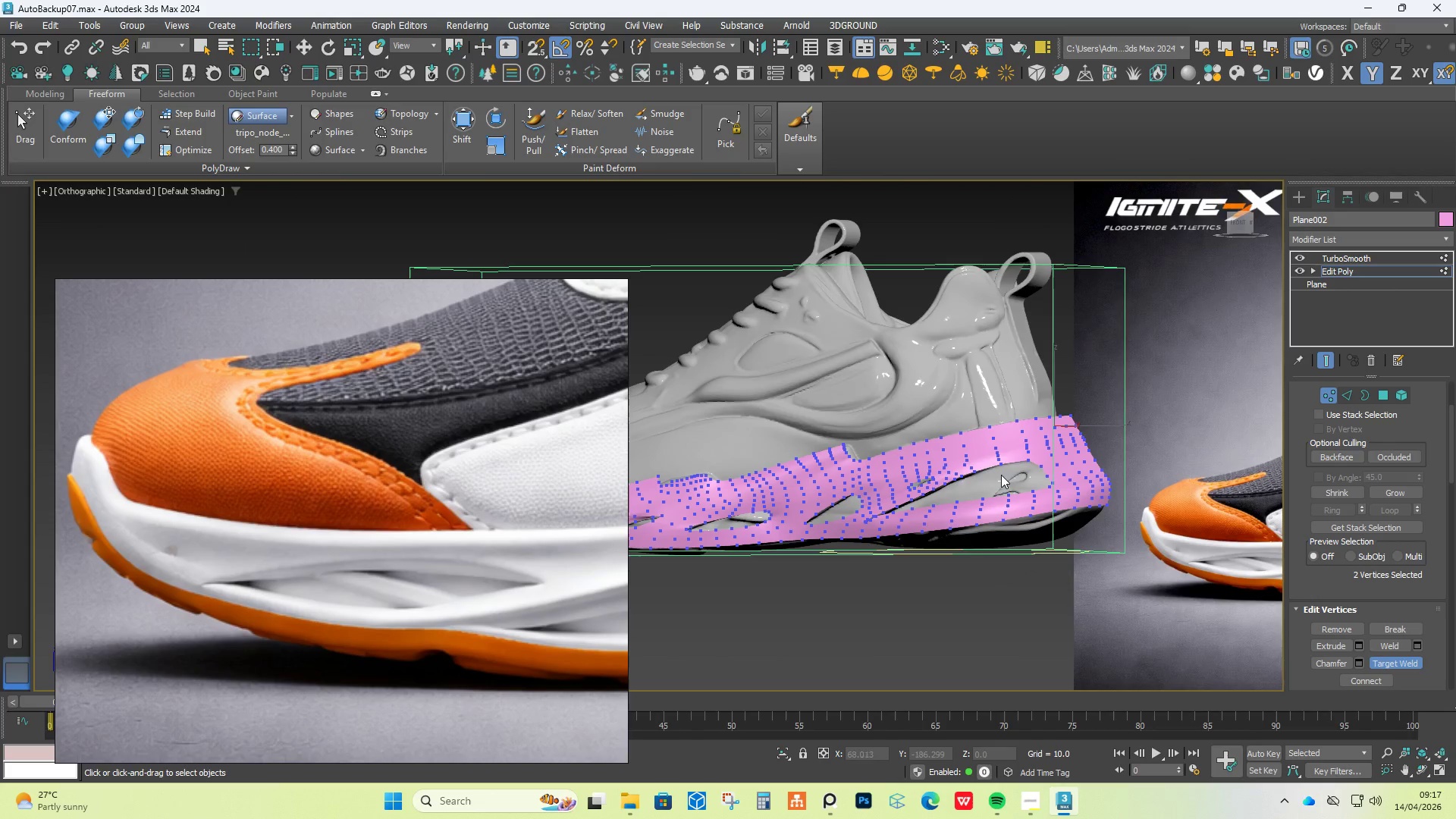 
scroll: coordinate [1052, 434], scroll_direction: up, amount: 2.0
 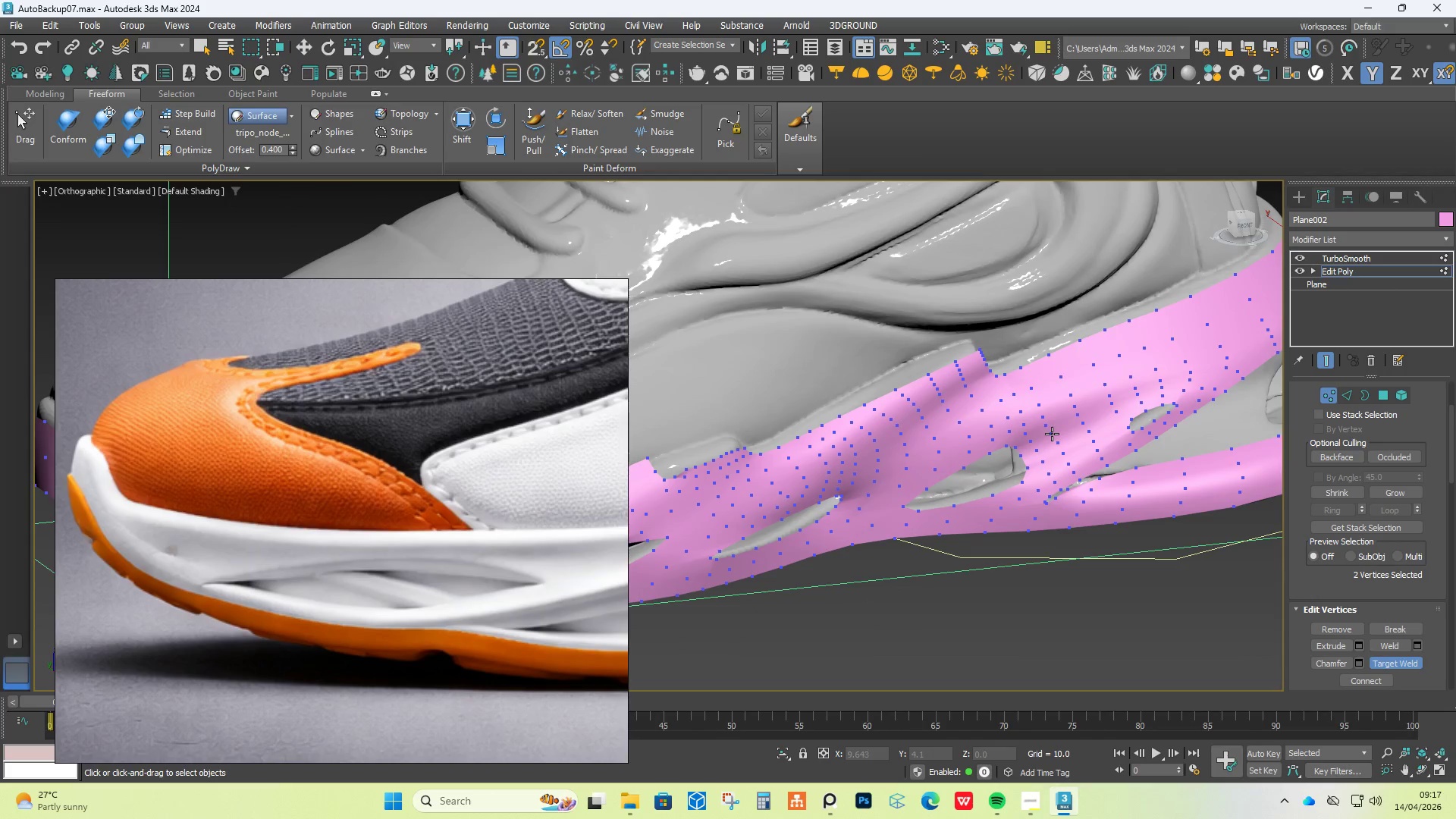 
hold_key(key=AltLeft, duration=0.73)
 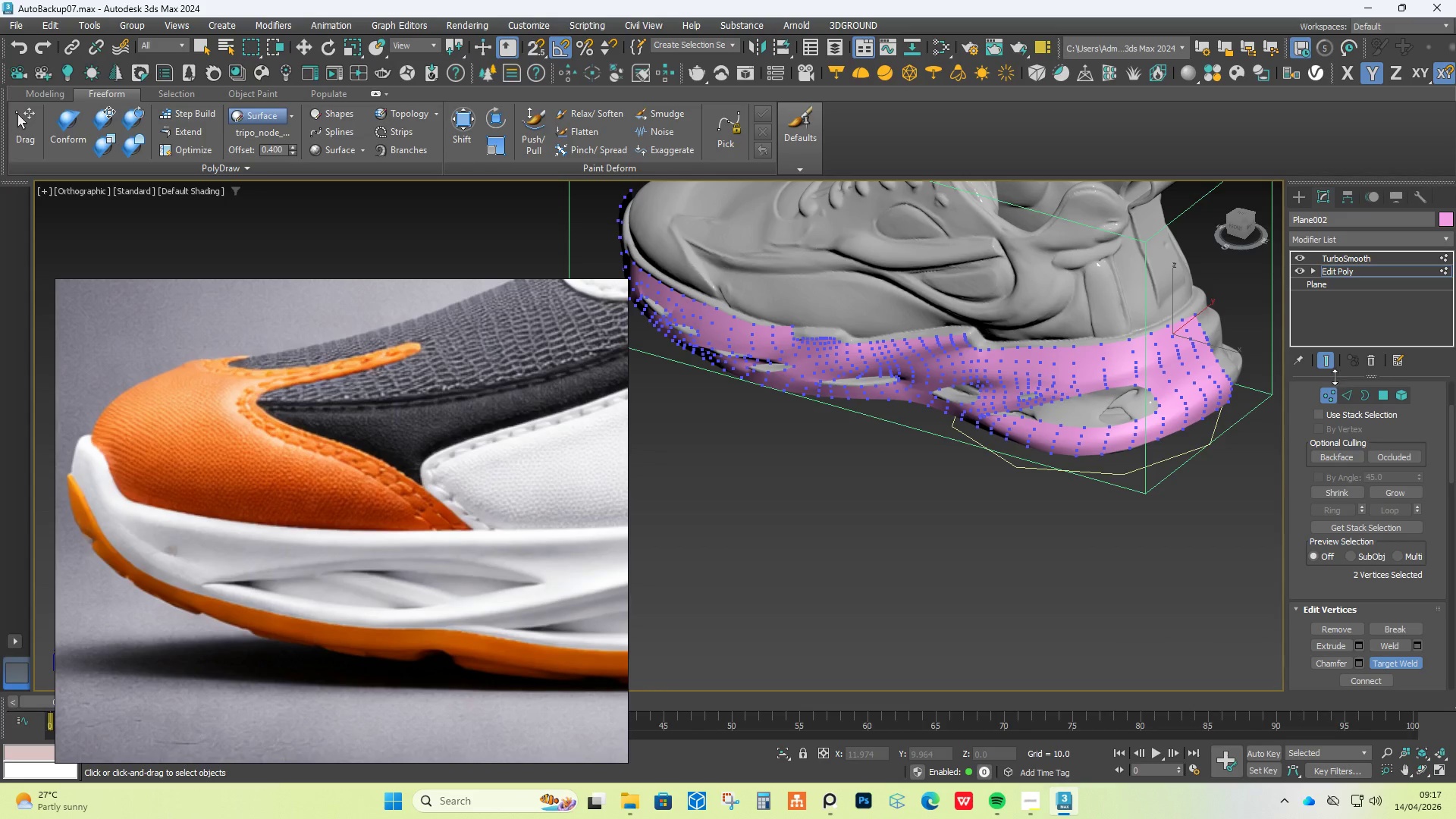 
scroll: coordinate [1052, 434], scroll_direction: down, amount: 2.0
 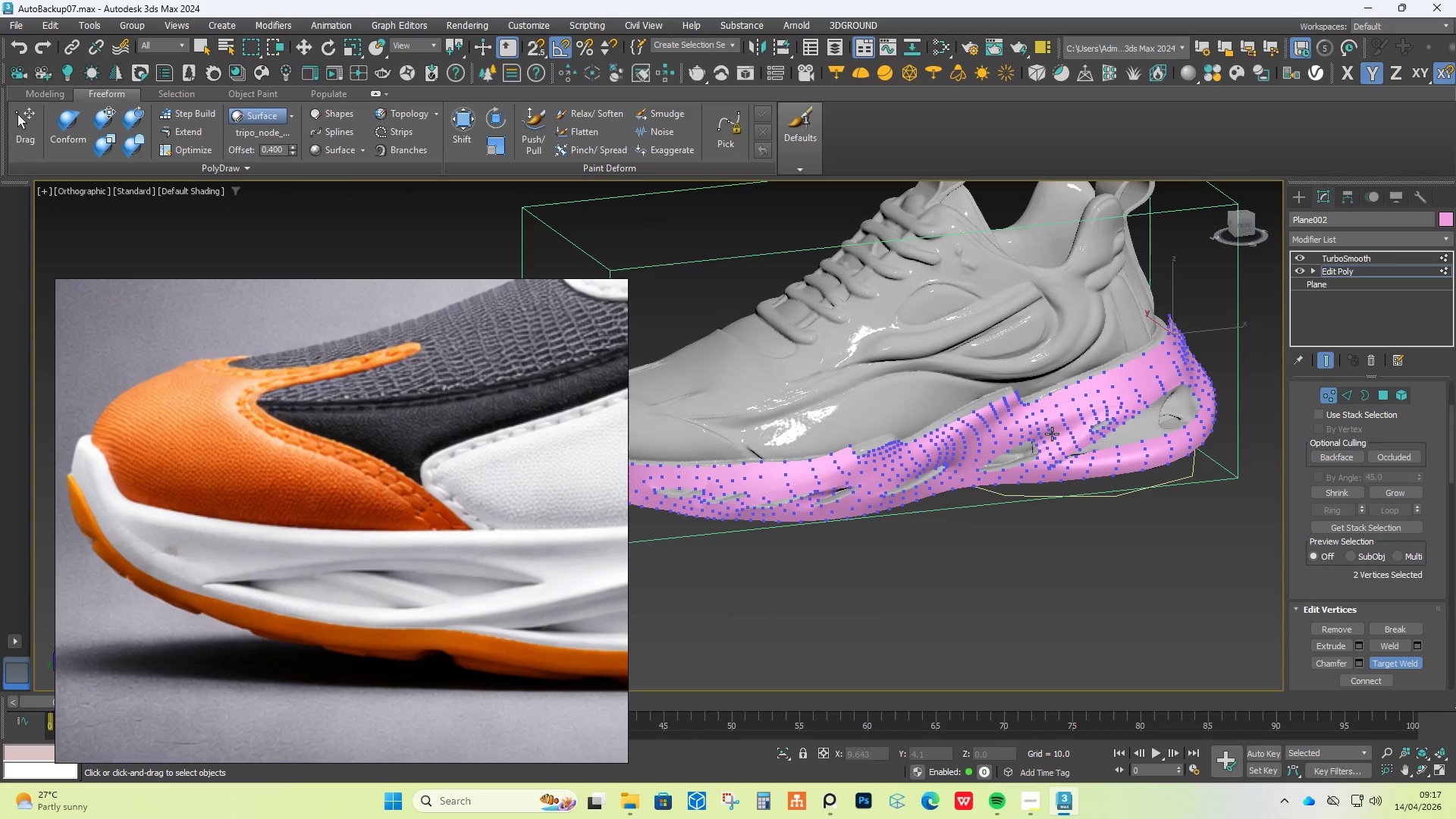 
left_click([1330, 356])
 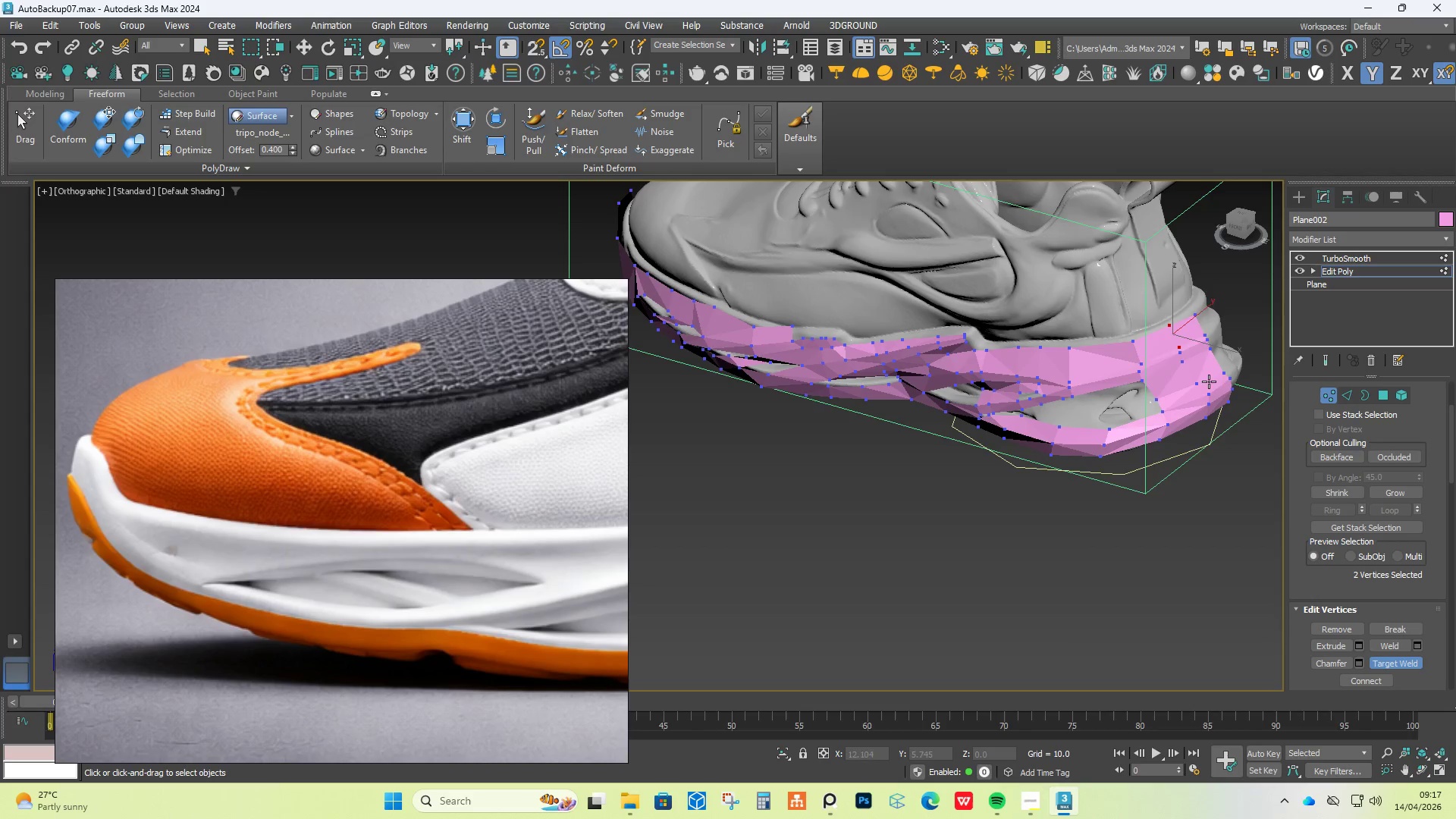 
hold_key(key=AltLeft, duration=0.41)
 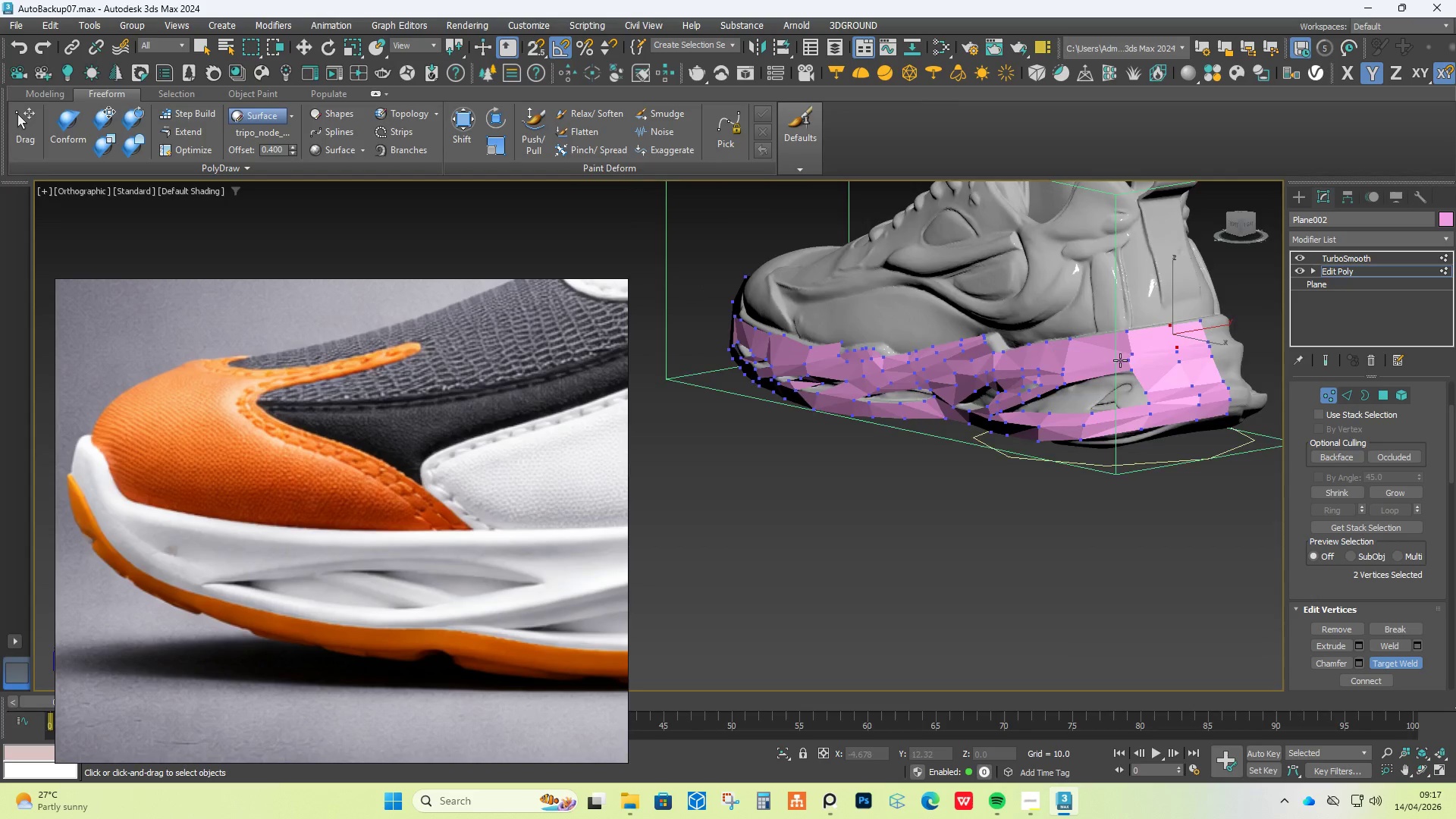 
hold_key(key=AltLeft, duration=1.52)
 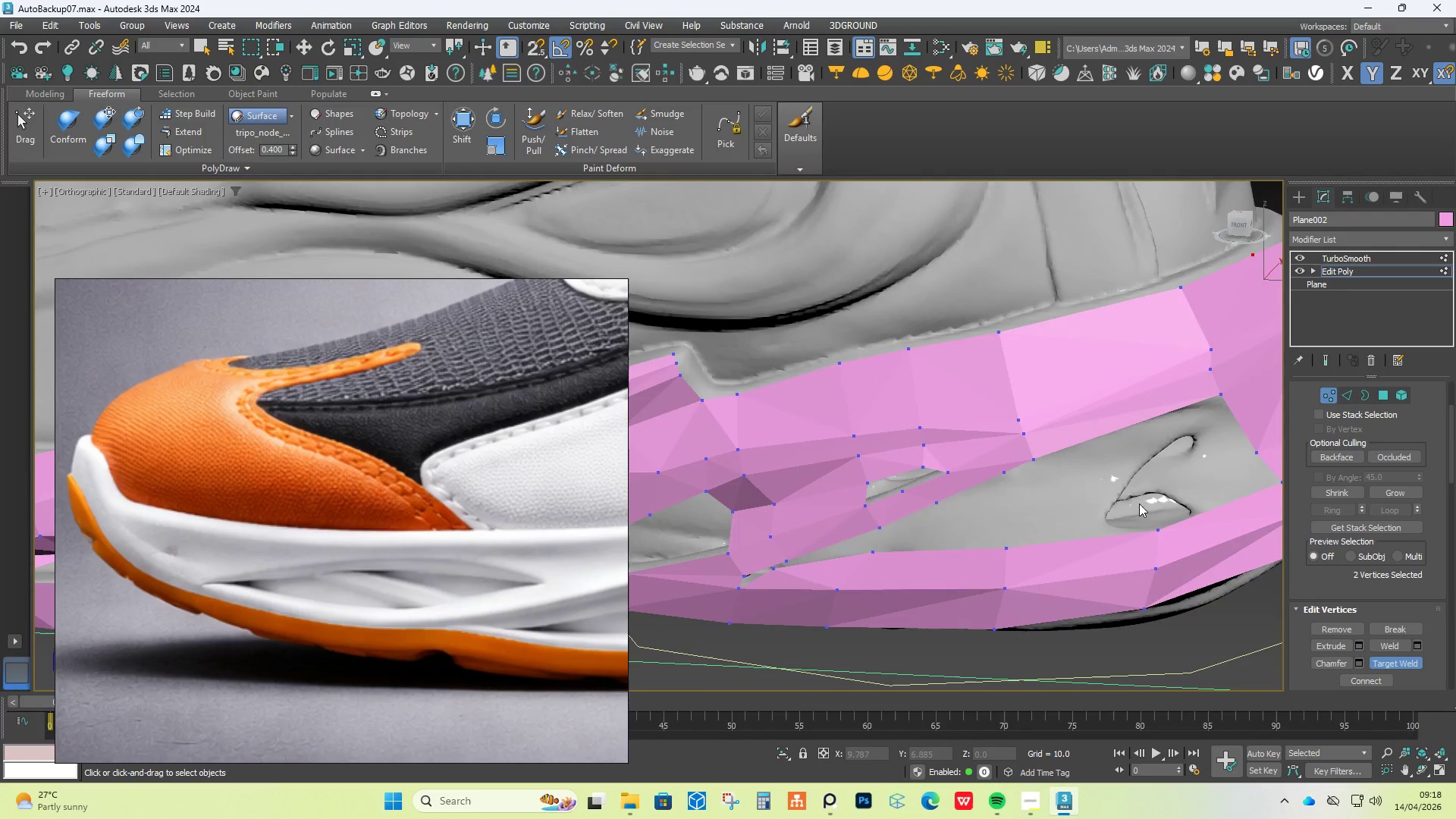 
scroll: coordinate [1123, 366], scroll_direction: up, amount: 3.0
 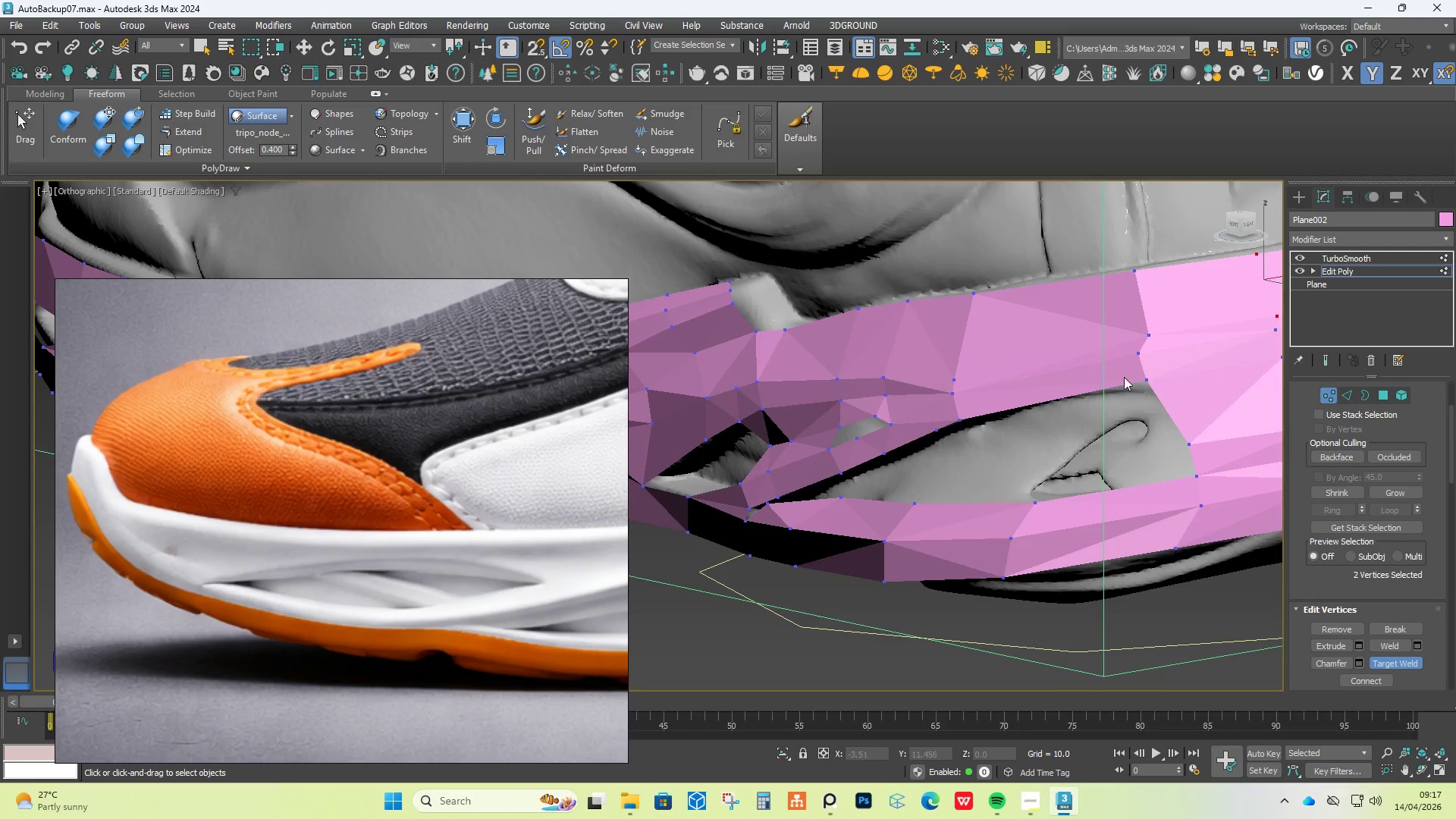 
hold_key(key=AltLeft, duration=0.44)
 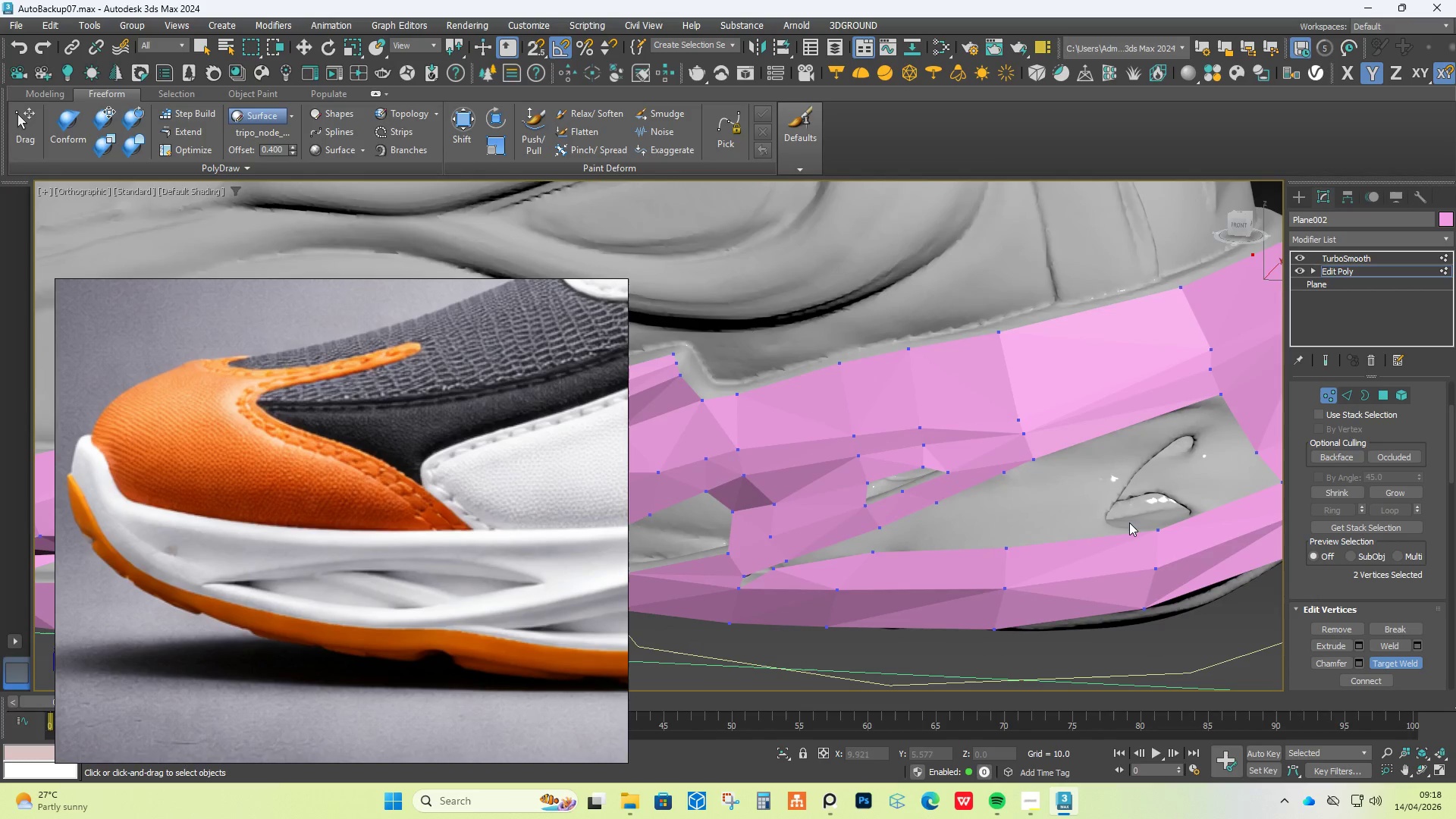 
hold_key(key=AltLeft, duration=1.91)
 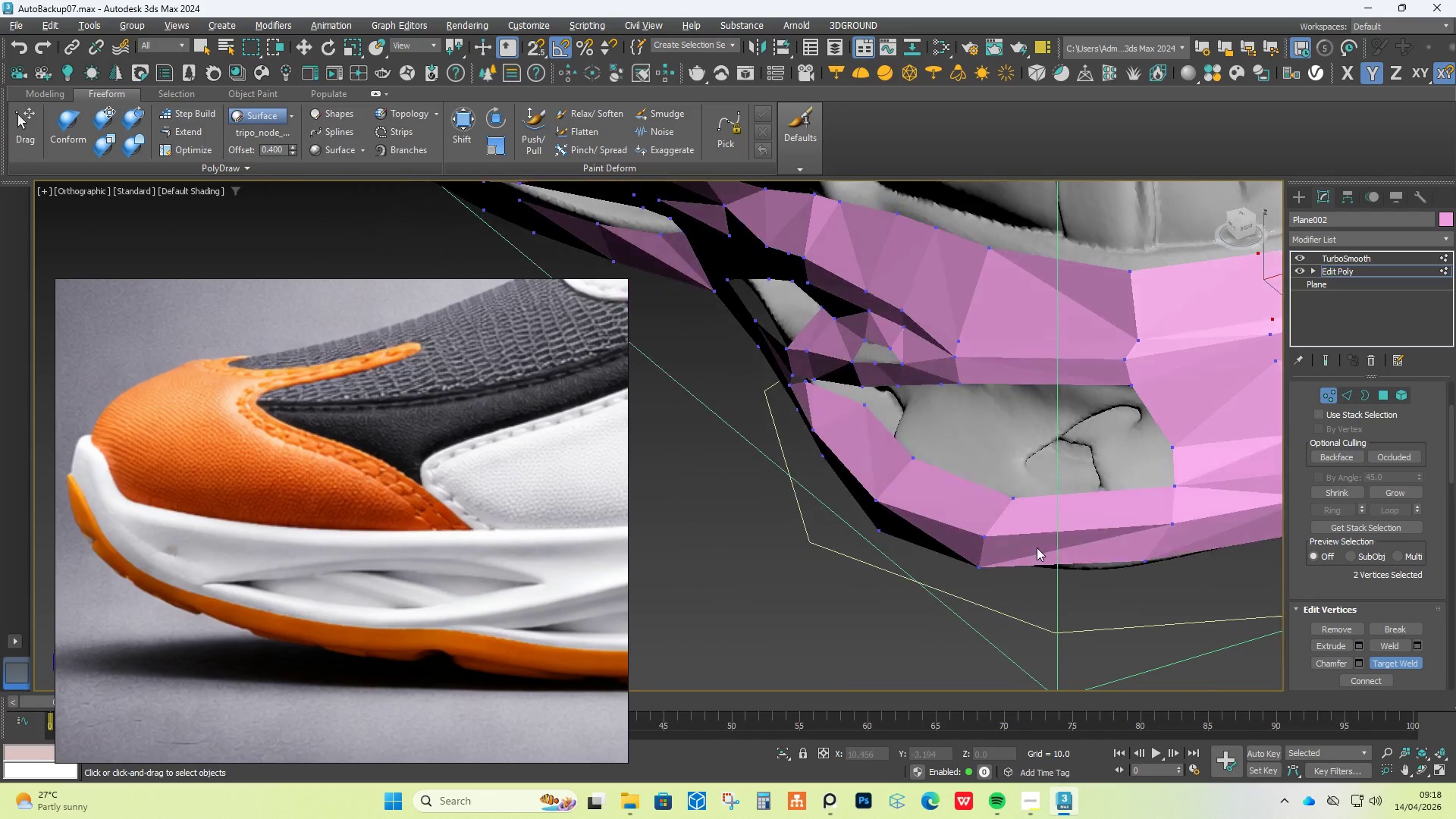 
hold_key(key=AltLeft, duration=1.51)
 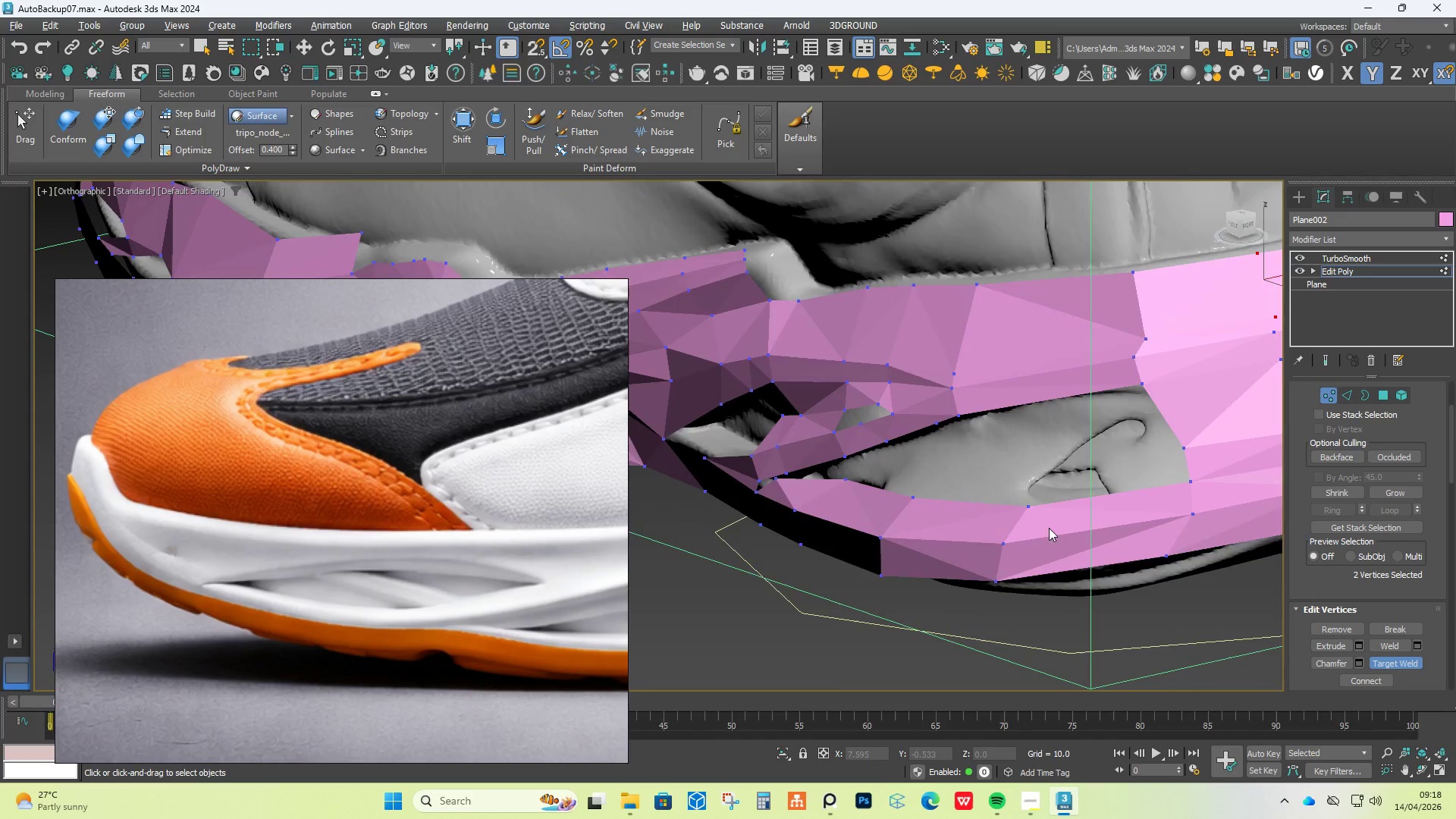 
hold_key(key=AltLeft, duration=0.48)
 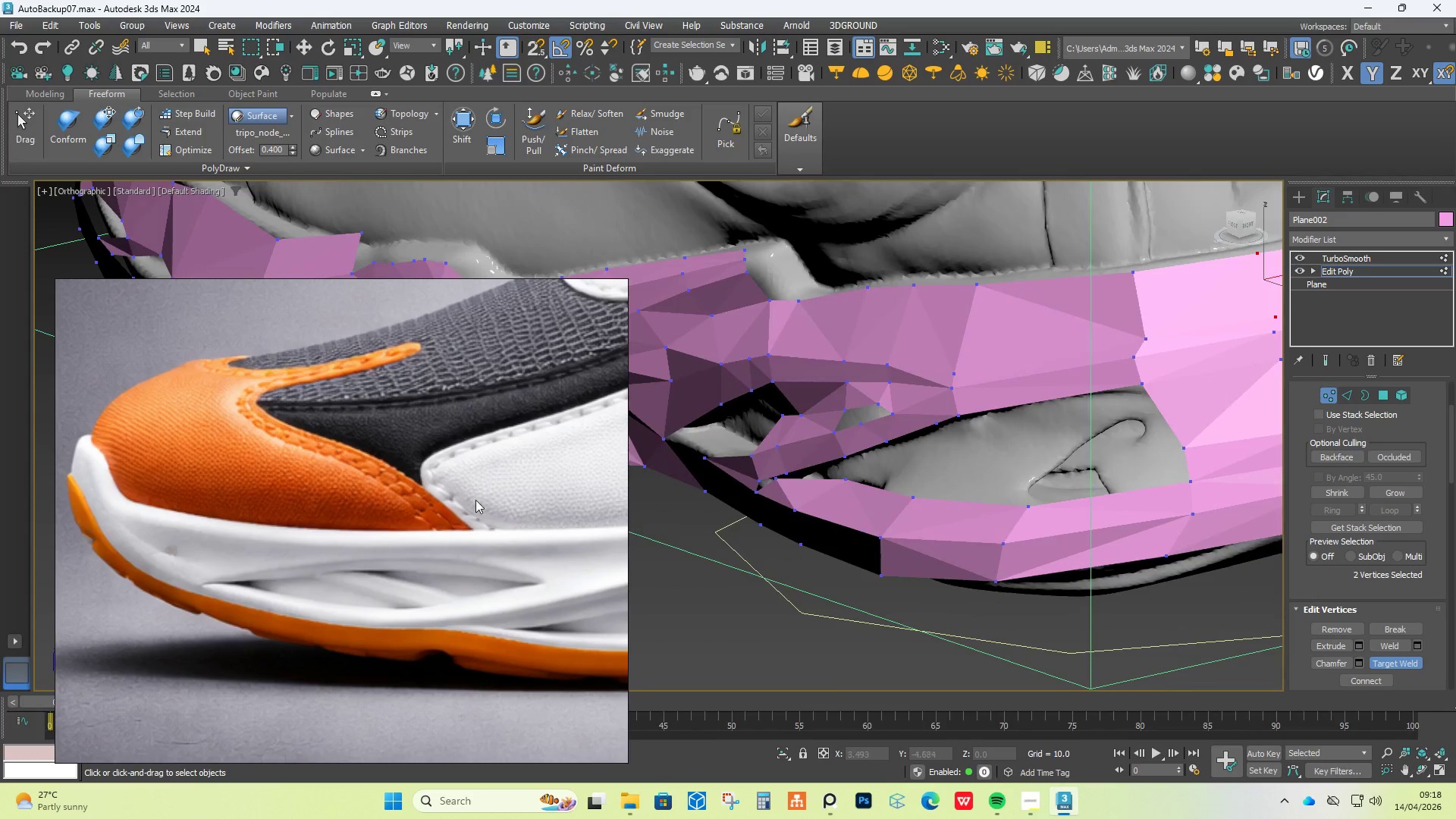 
scroll: coordinate [381, 489], scroll_direction: down, amount: 4.0
 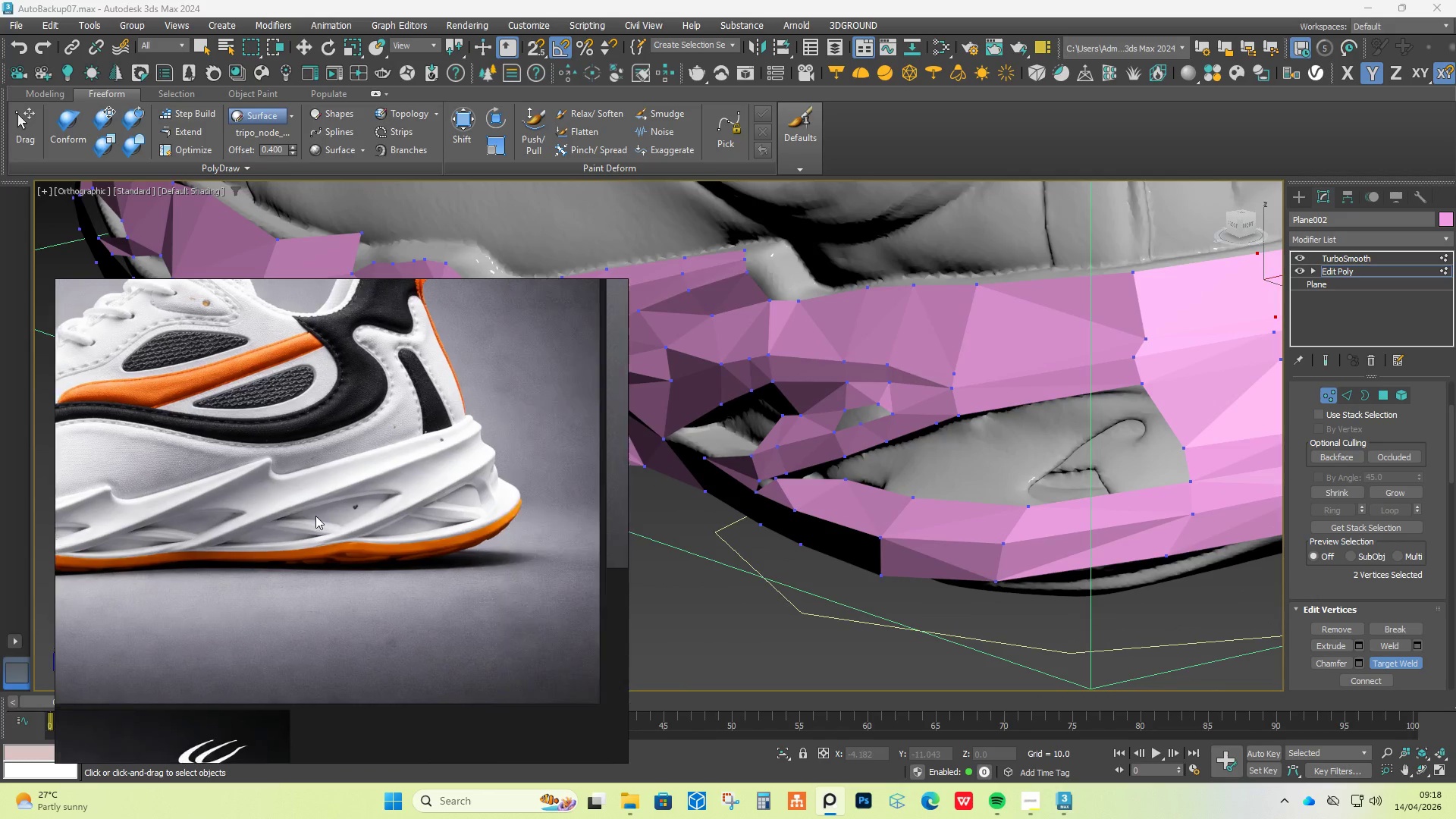 
scroll: coordinate [373, 507], scroll_direction: up, amount: 3.0
 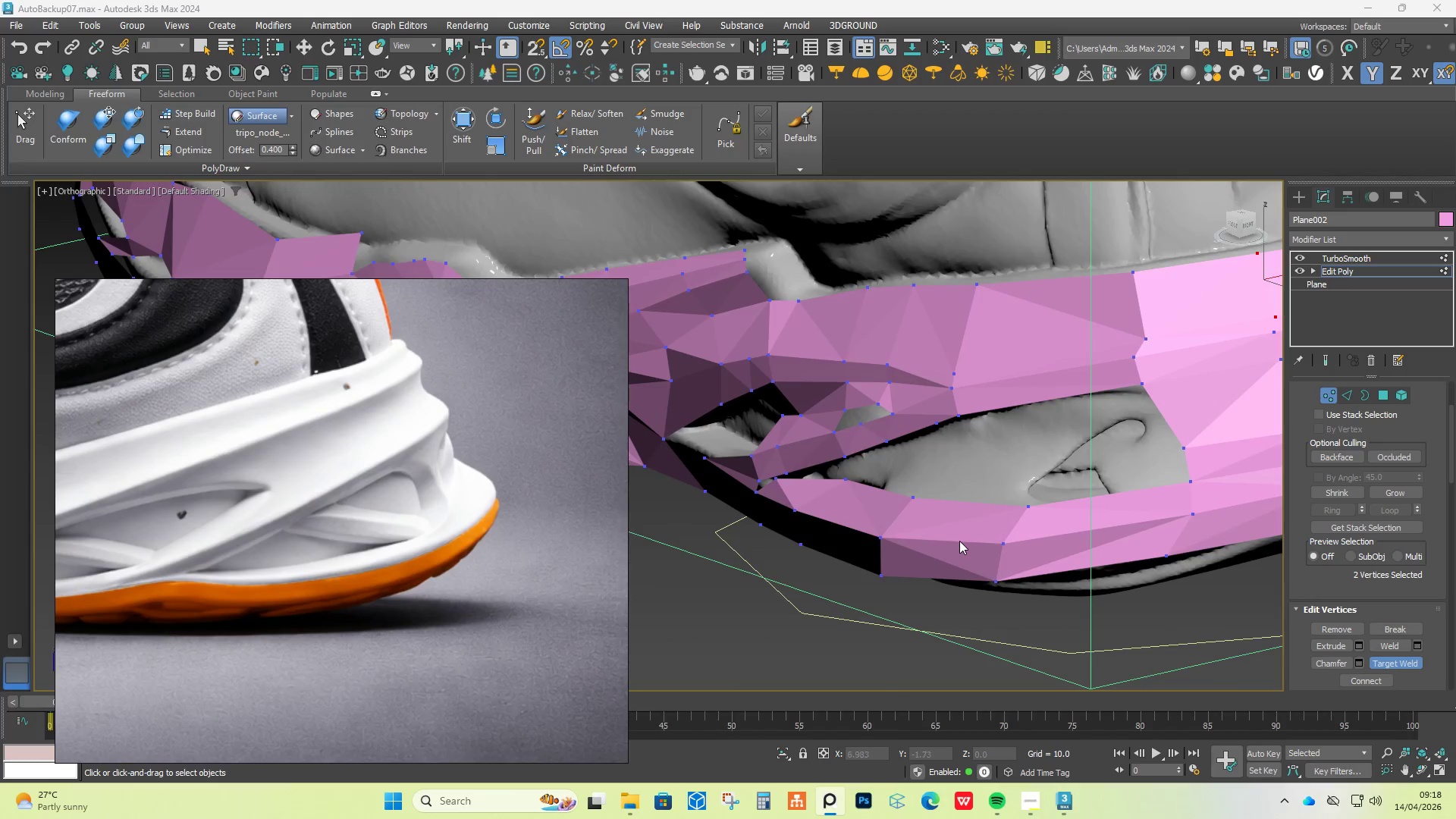 
hold_key(key=AltLeft, duration=1.51)
 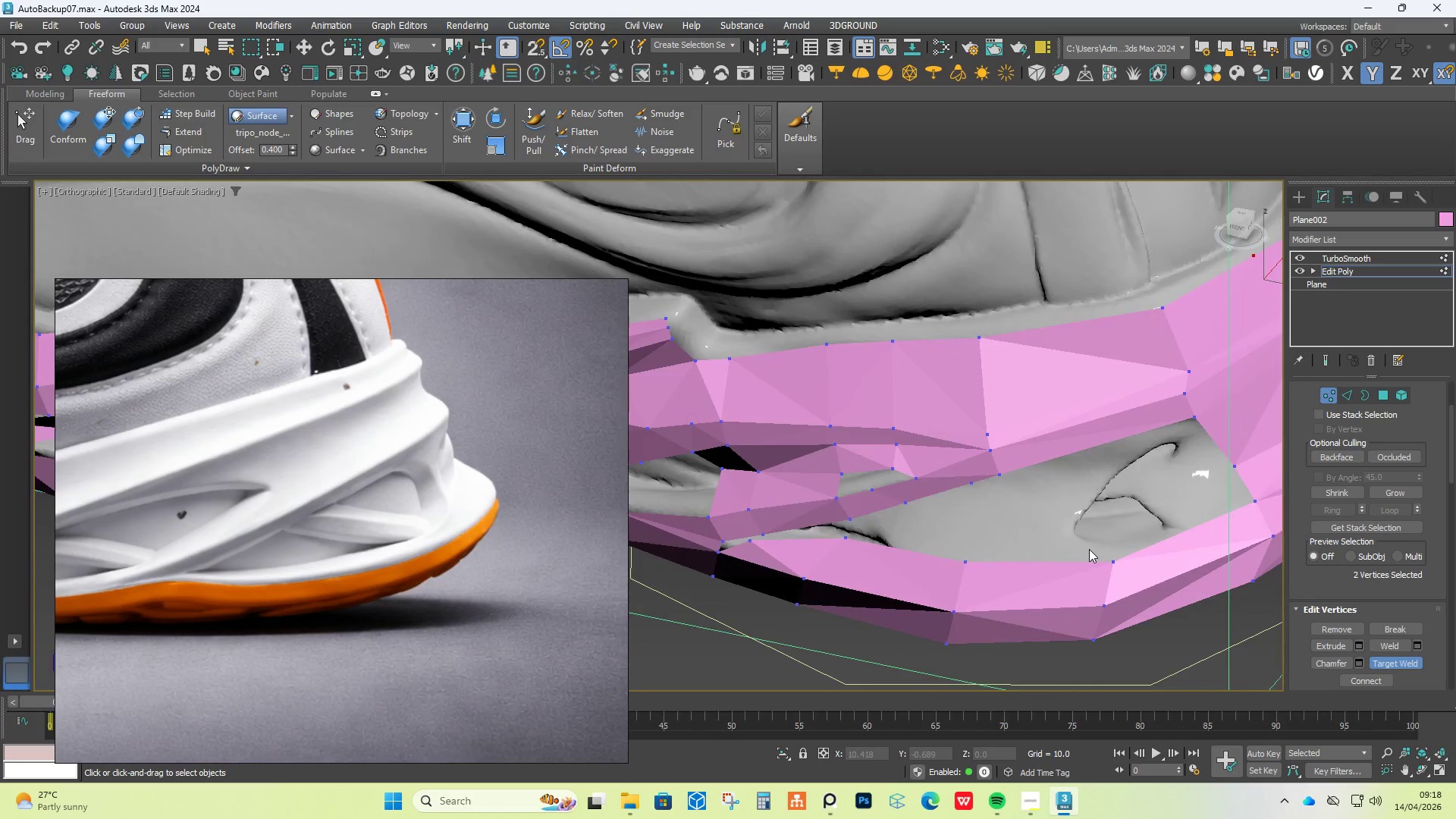 
hold_key(key=AltLeft, duration=1.38)
 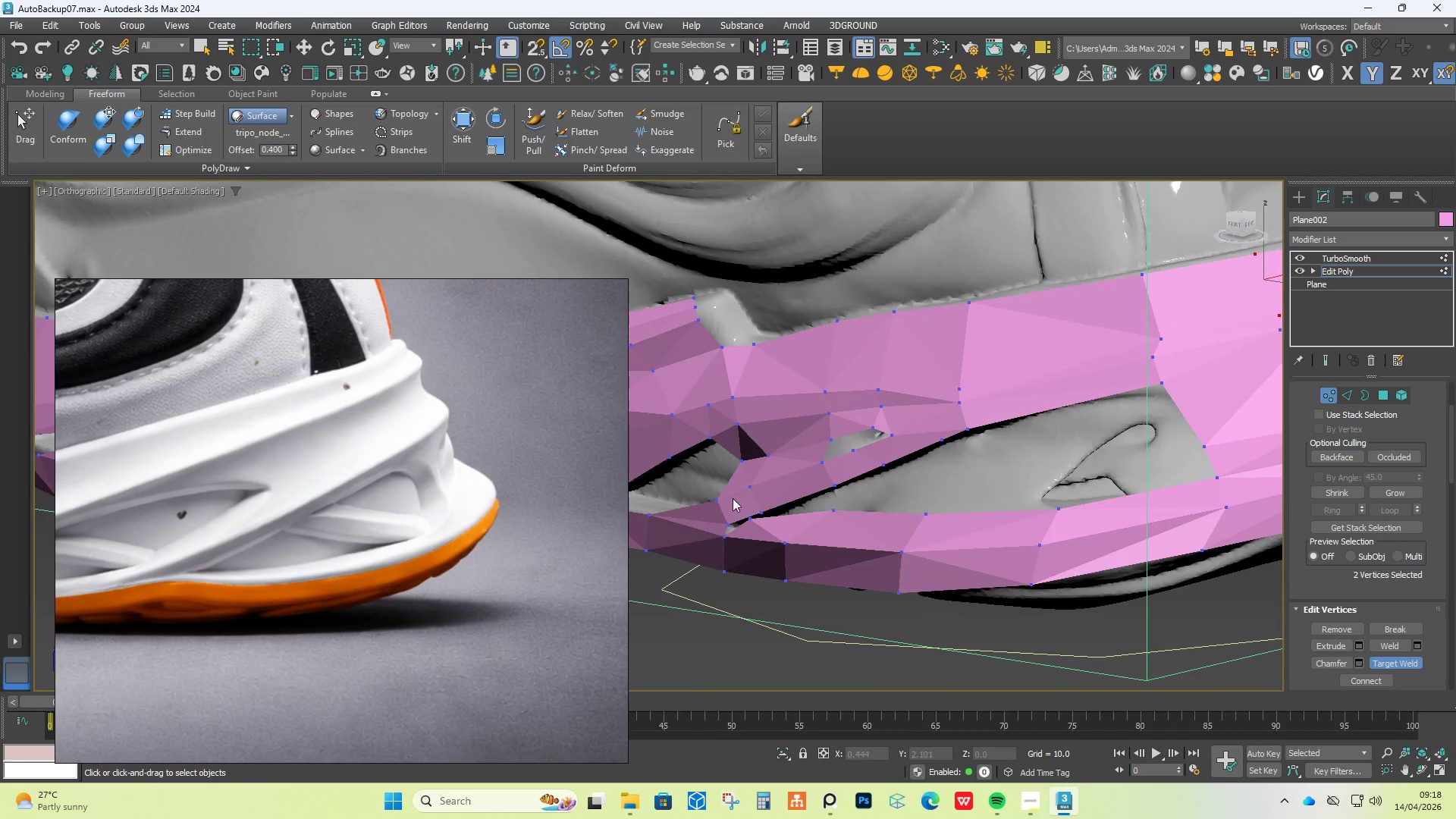 
scroll: coordinate [751, 519], scroll_direction: up, amount: 4.0
 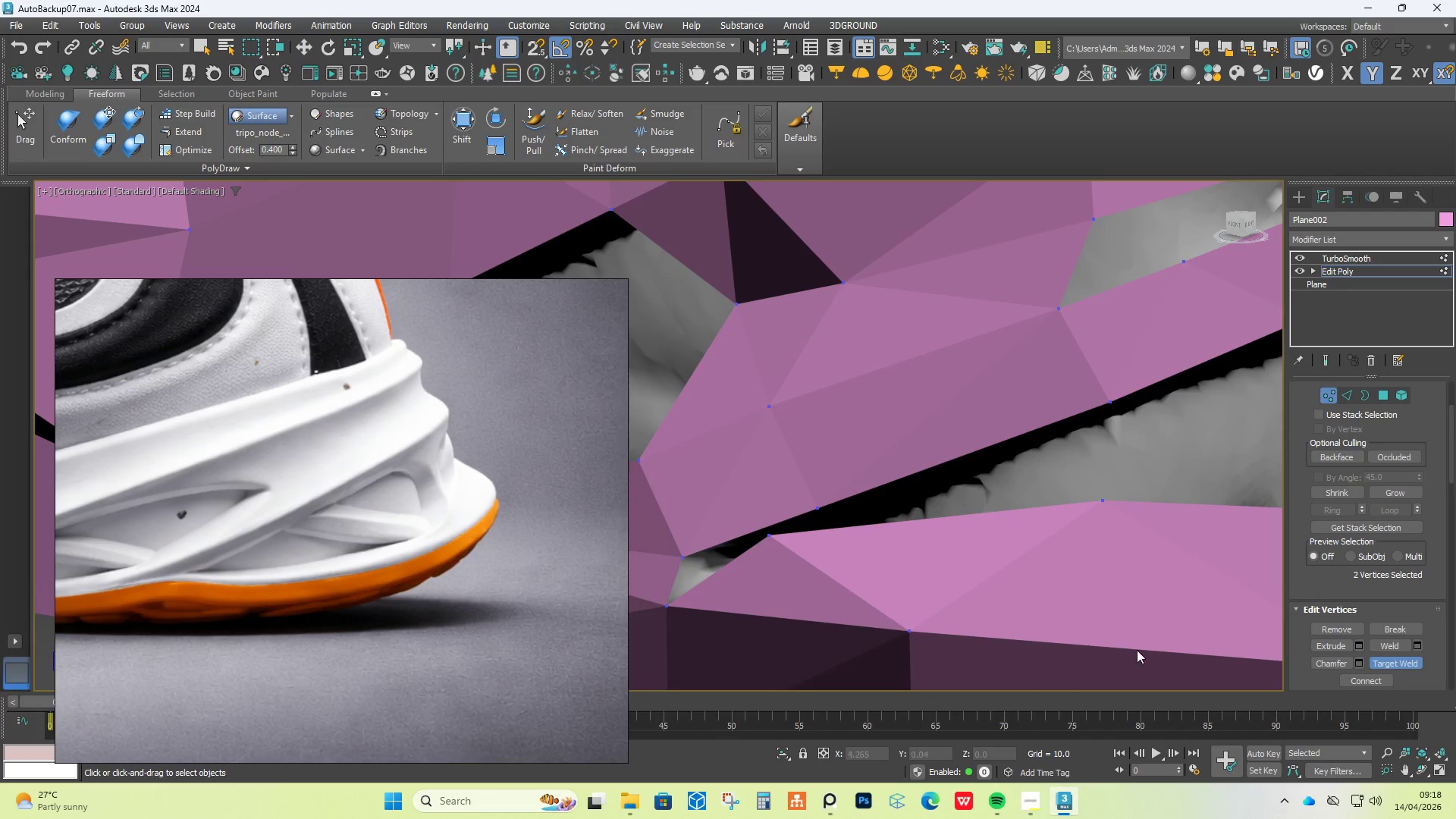 
left_click([1378, 659])
 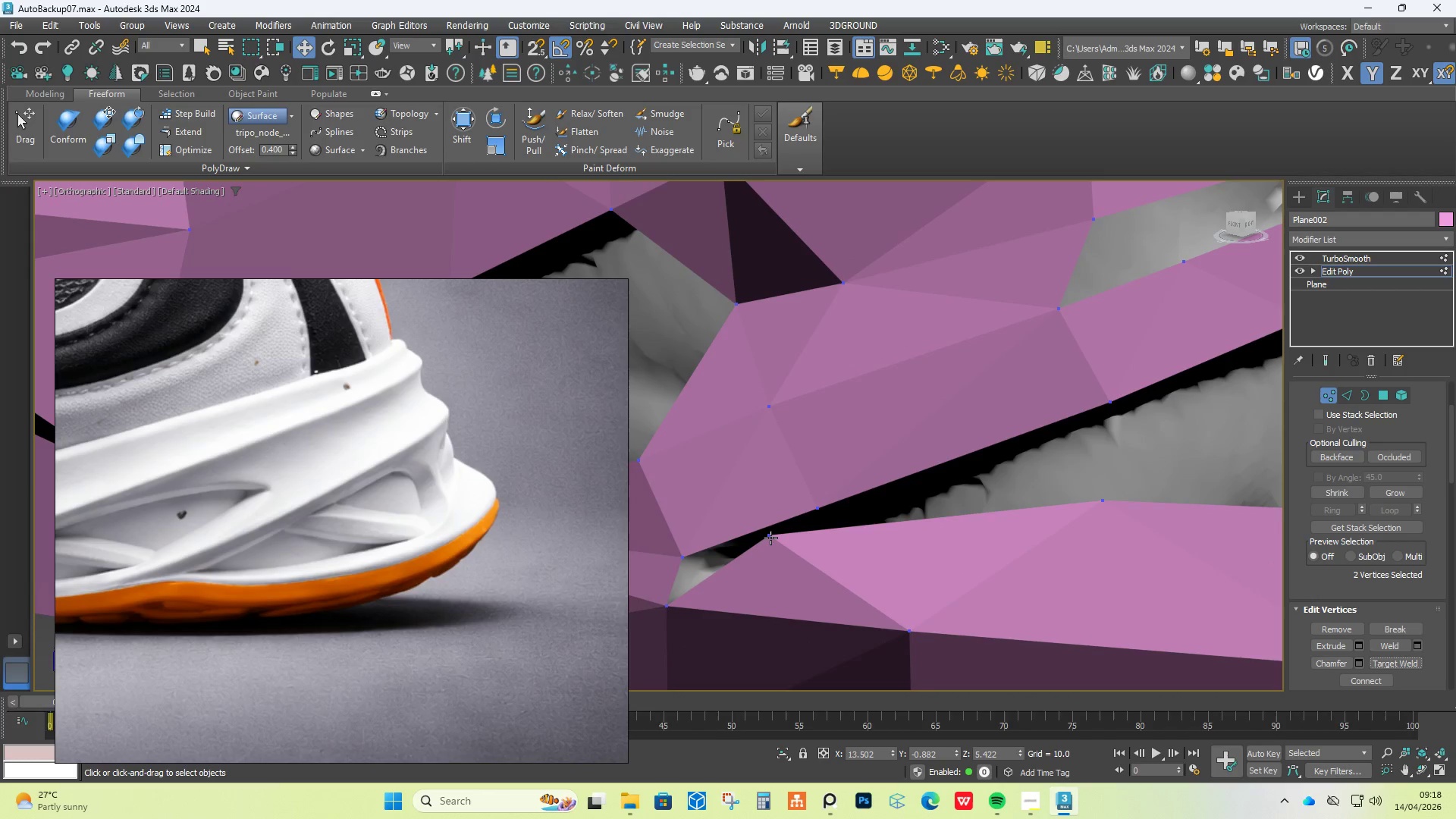 
hold_key(key=AltLeft, duration=0.45)
 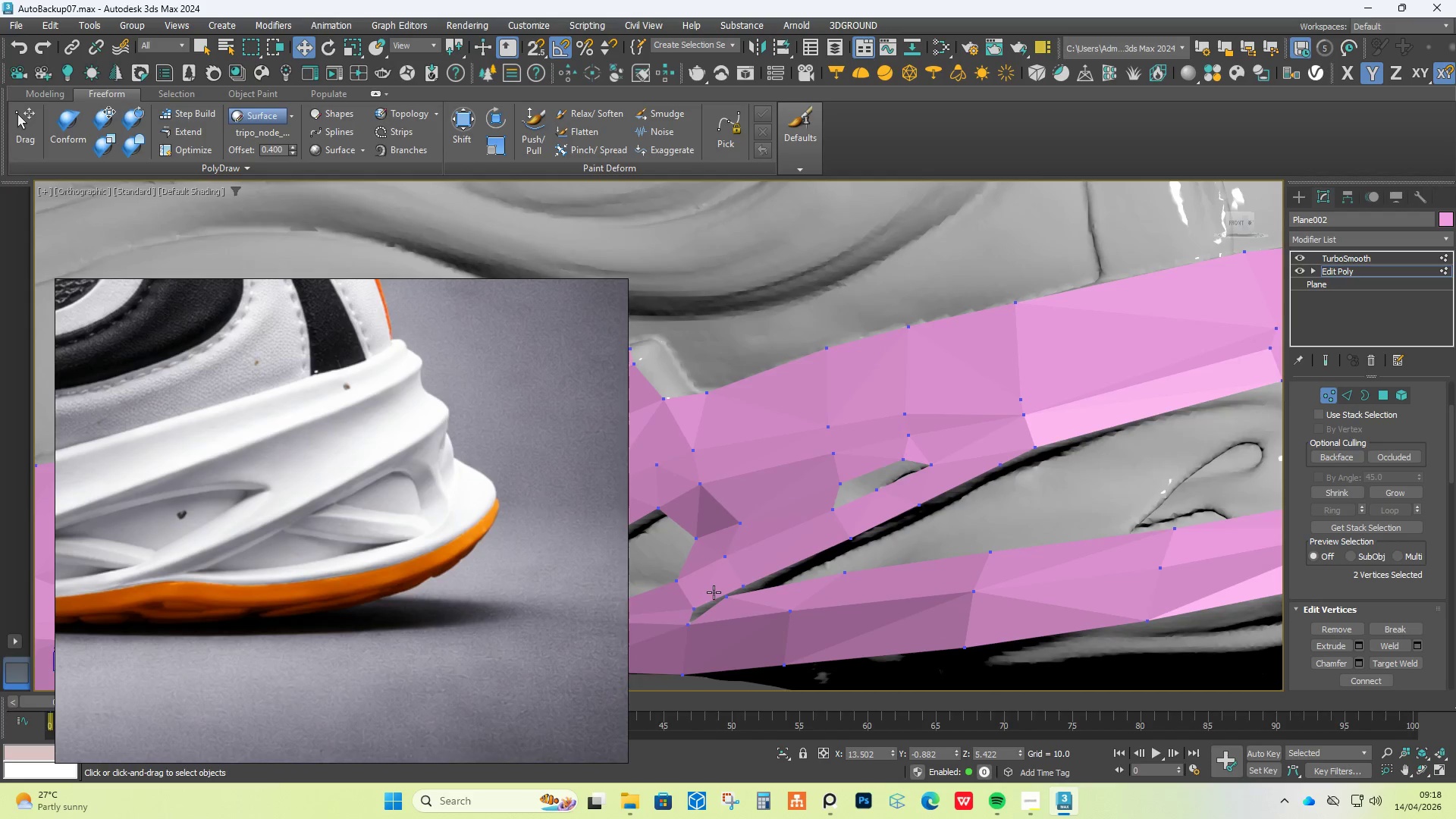 
hold_key(key=AltLeft, duration=0.53)
 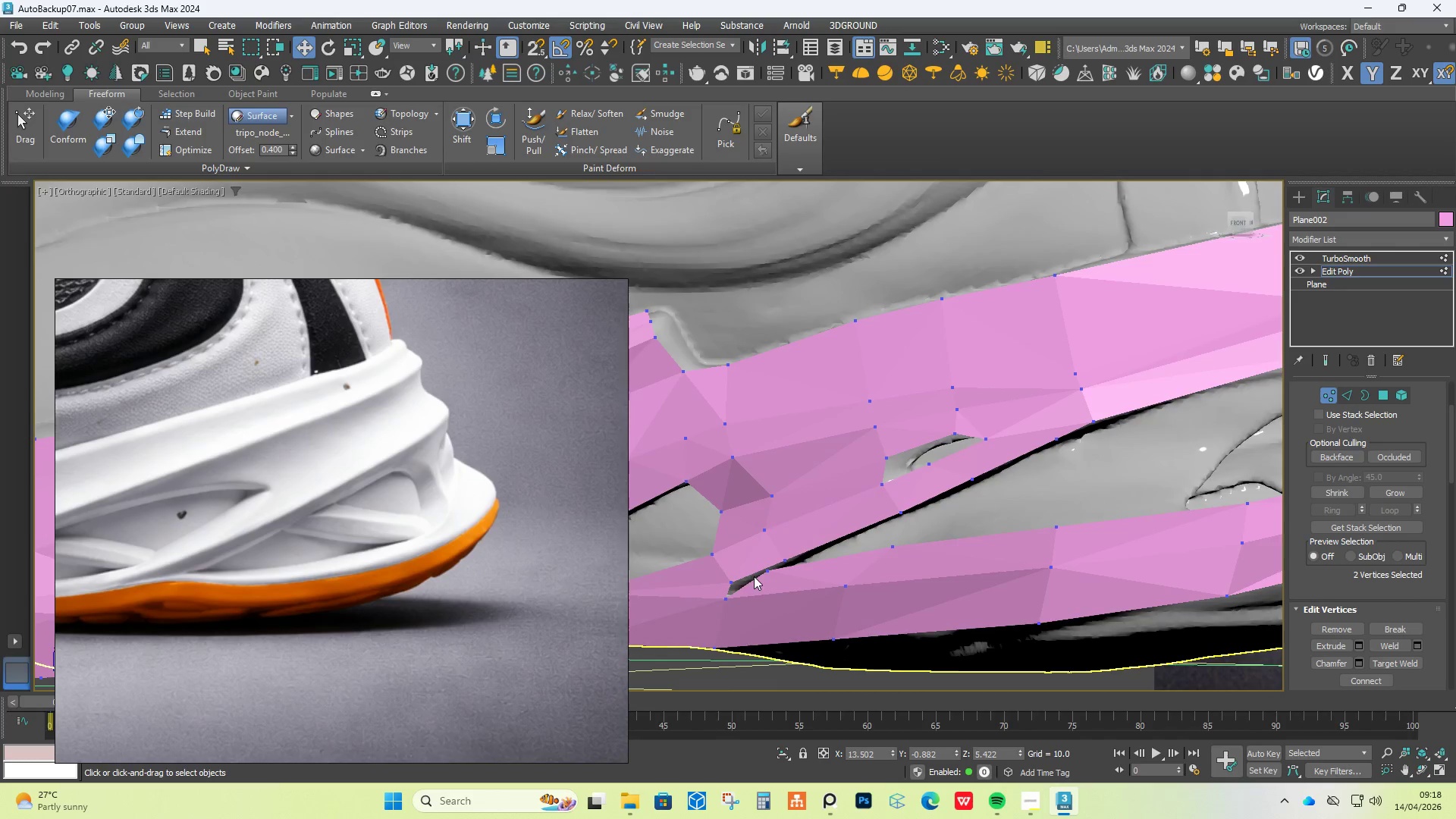 
scroll: coordinate [714, 590], scroll_direction: down, amount: 4.0
 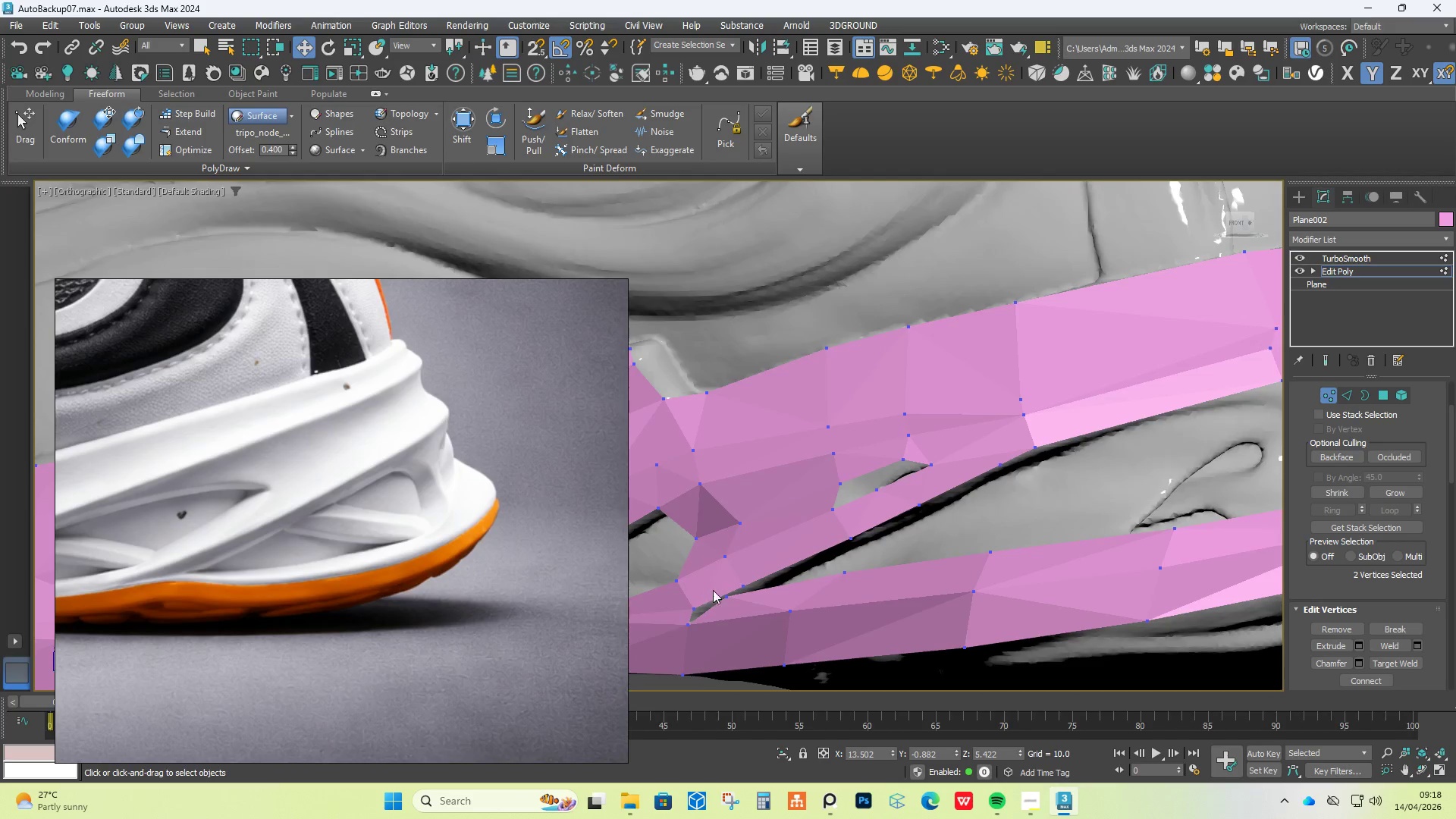 
hold_key(key=AltLeft, duration=17.98)
left_click([1391, 667])
 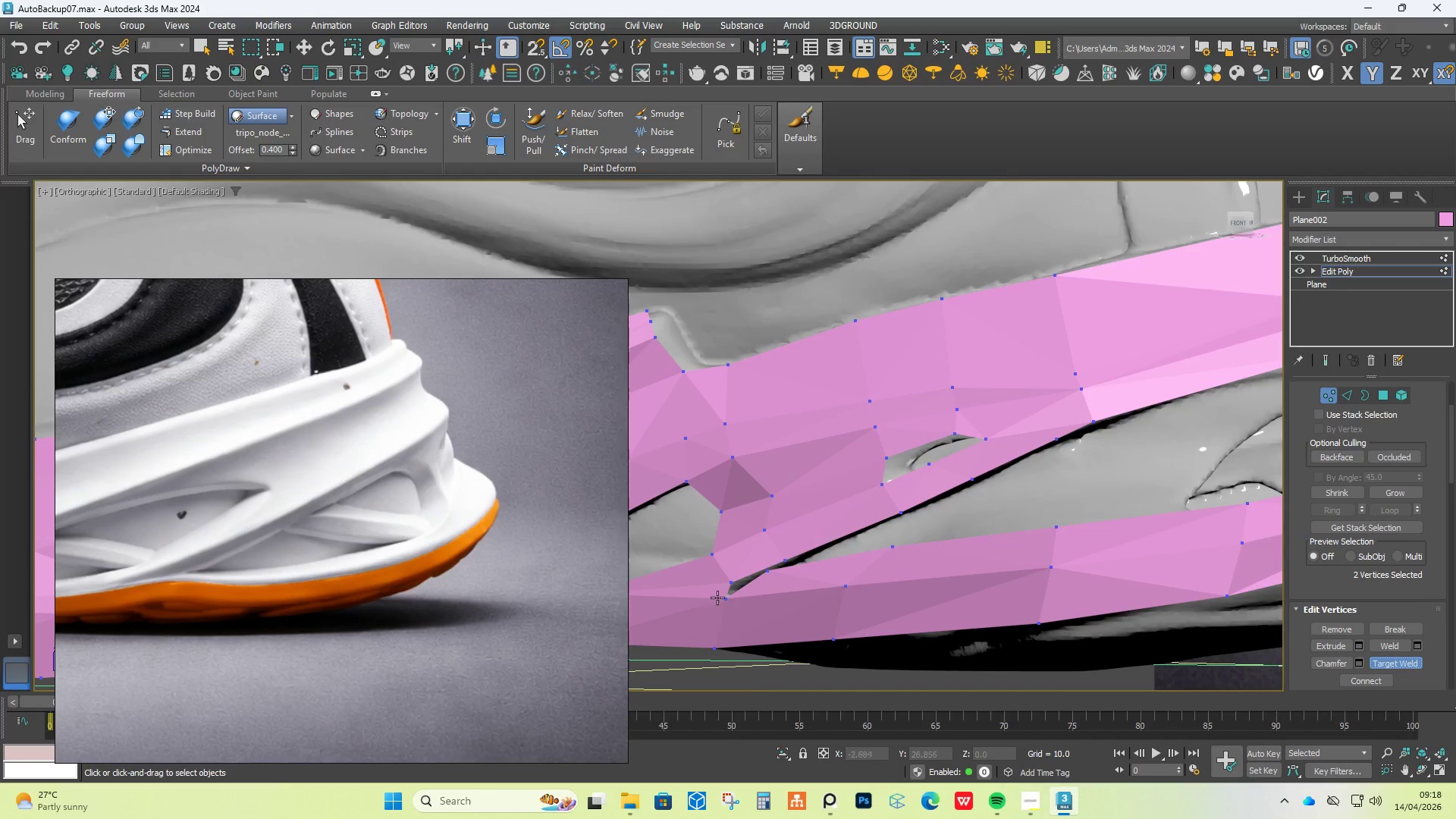 
left_click([727, 597])
 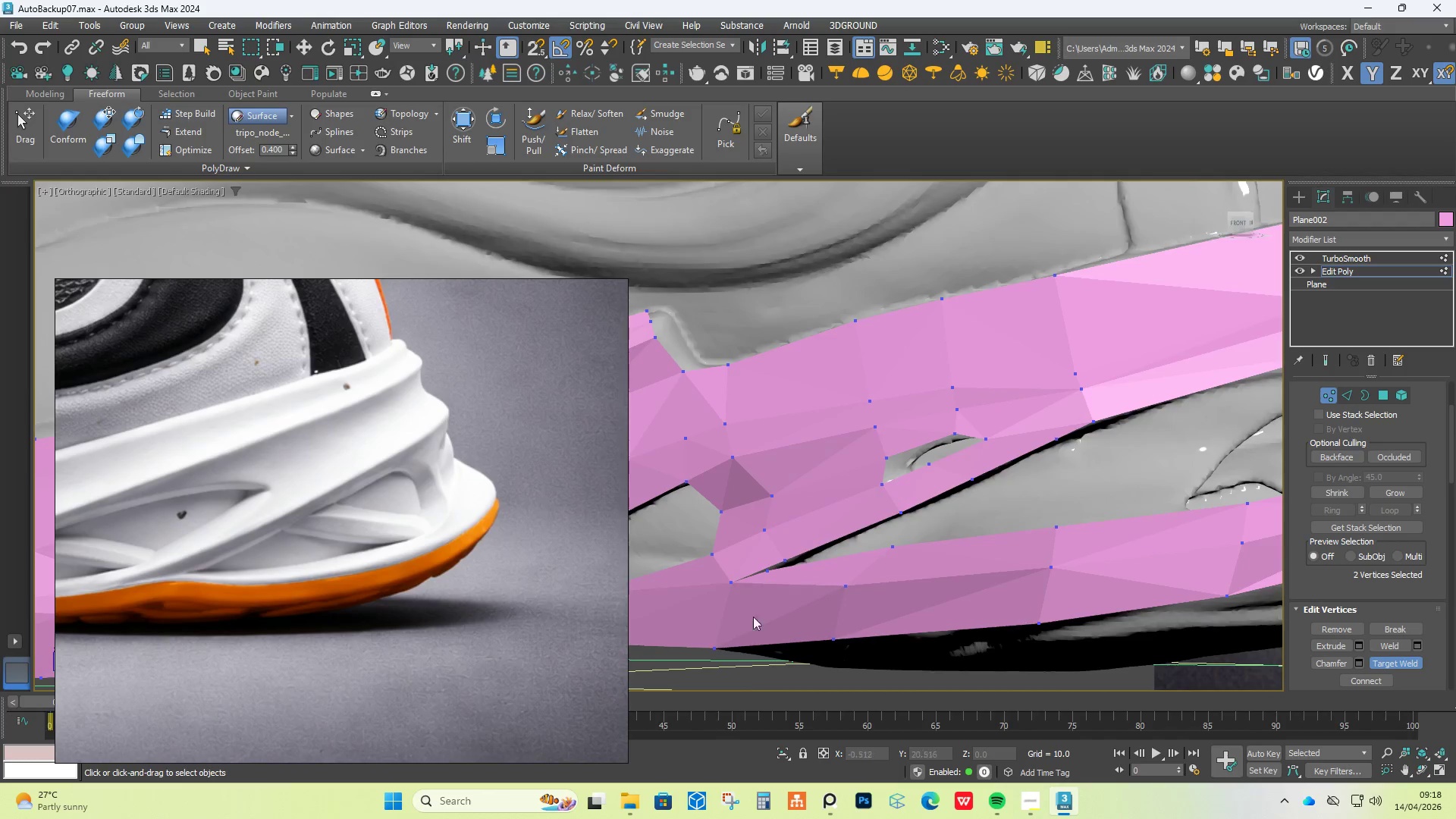 
scroll: coordinate [743, 568], scroll_direction: up, amount: 3.0
 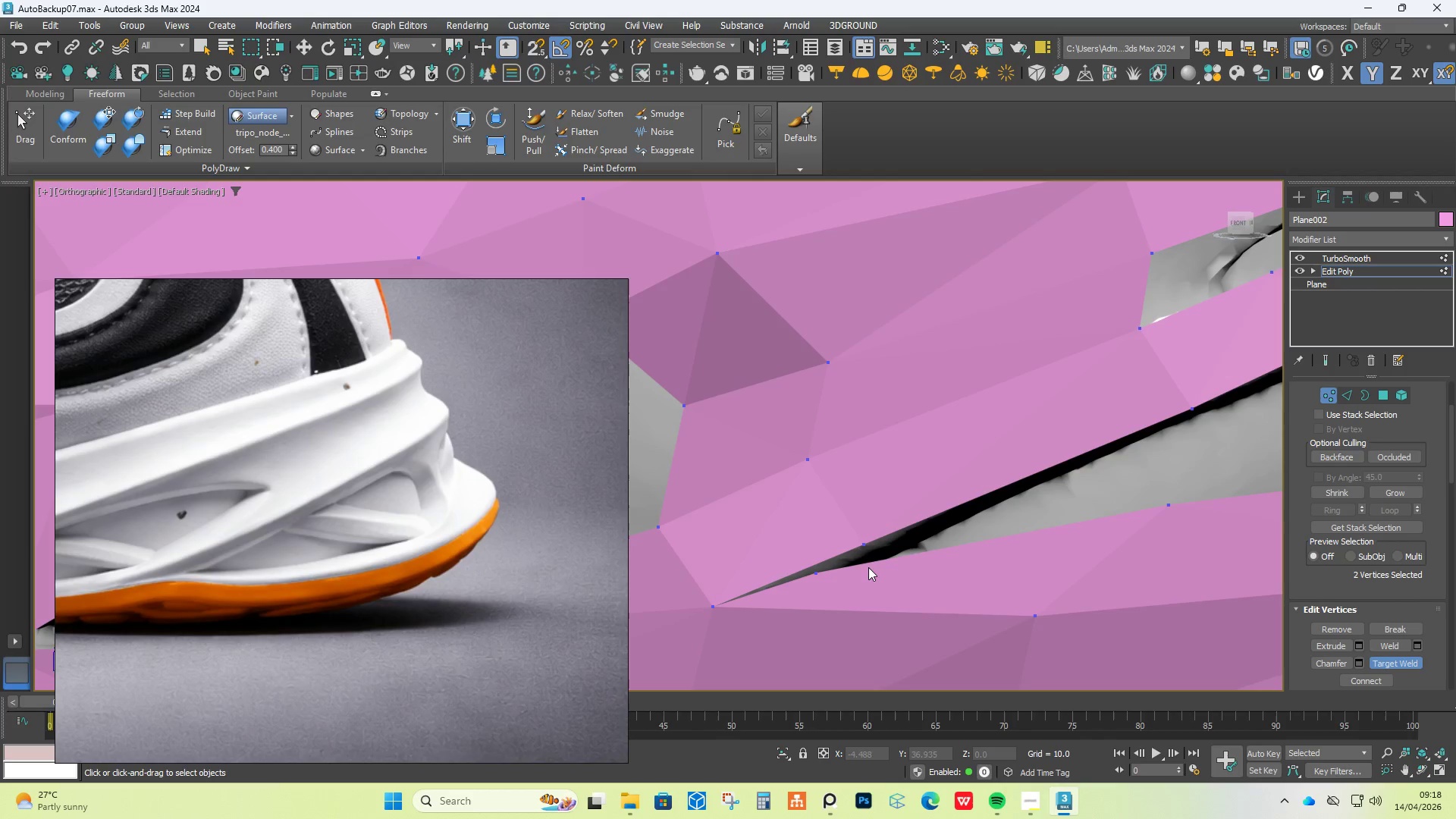 
right_click([875, 563])
 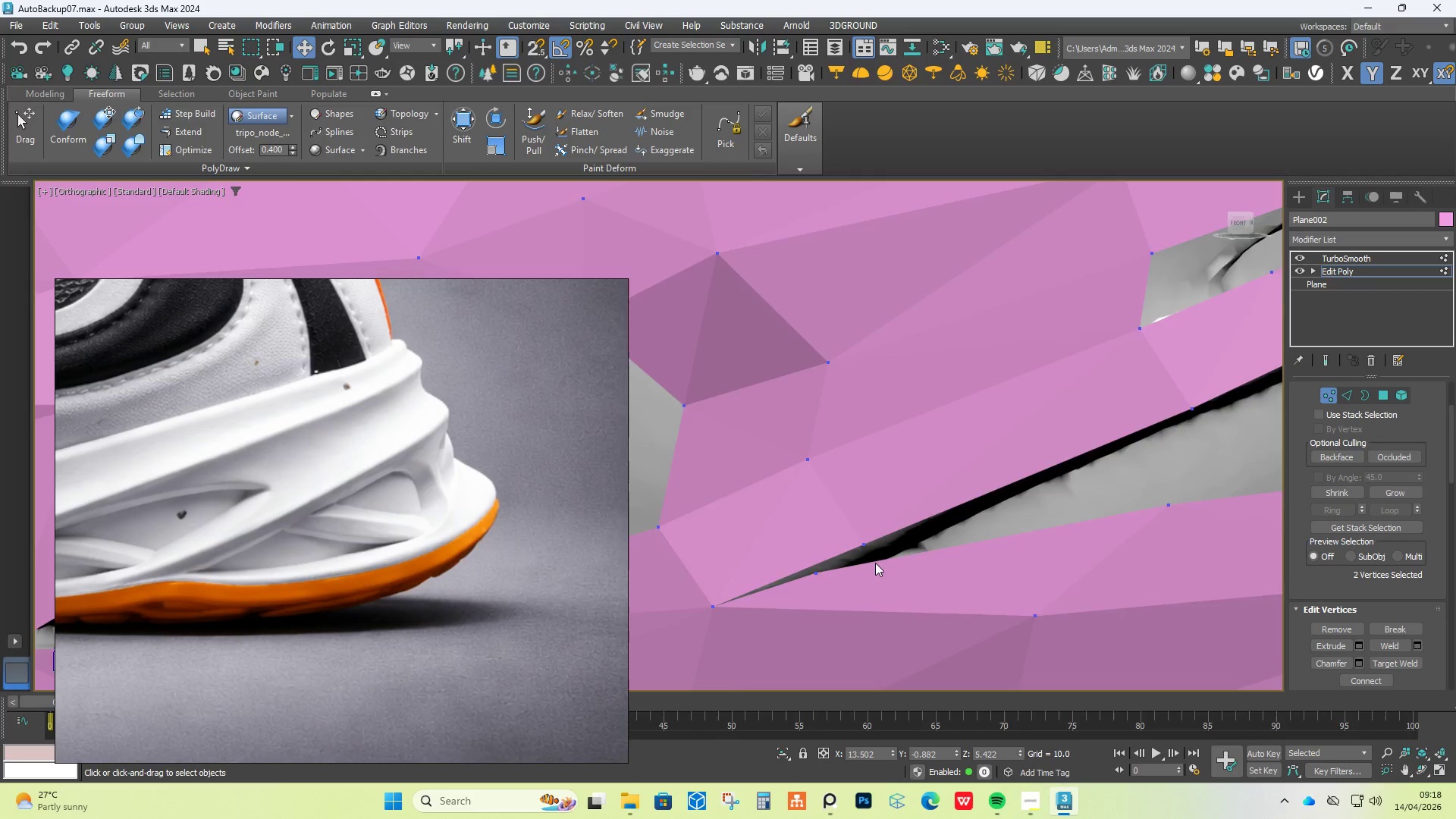 
scroll: coordinate [876, 562], scroll_direction: down, amount: 2.0
 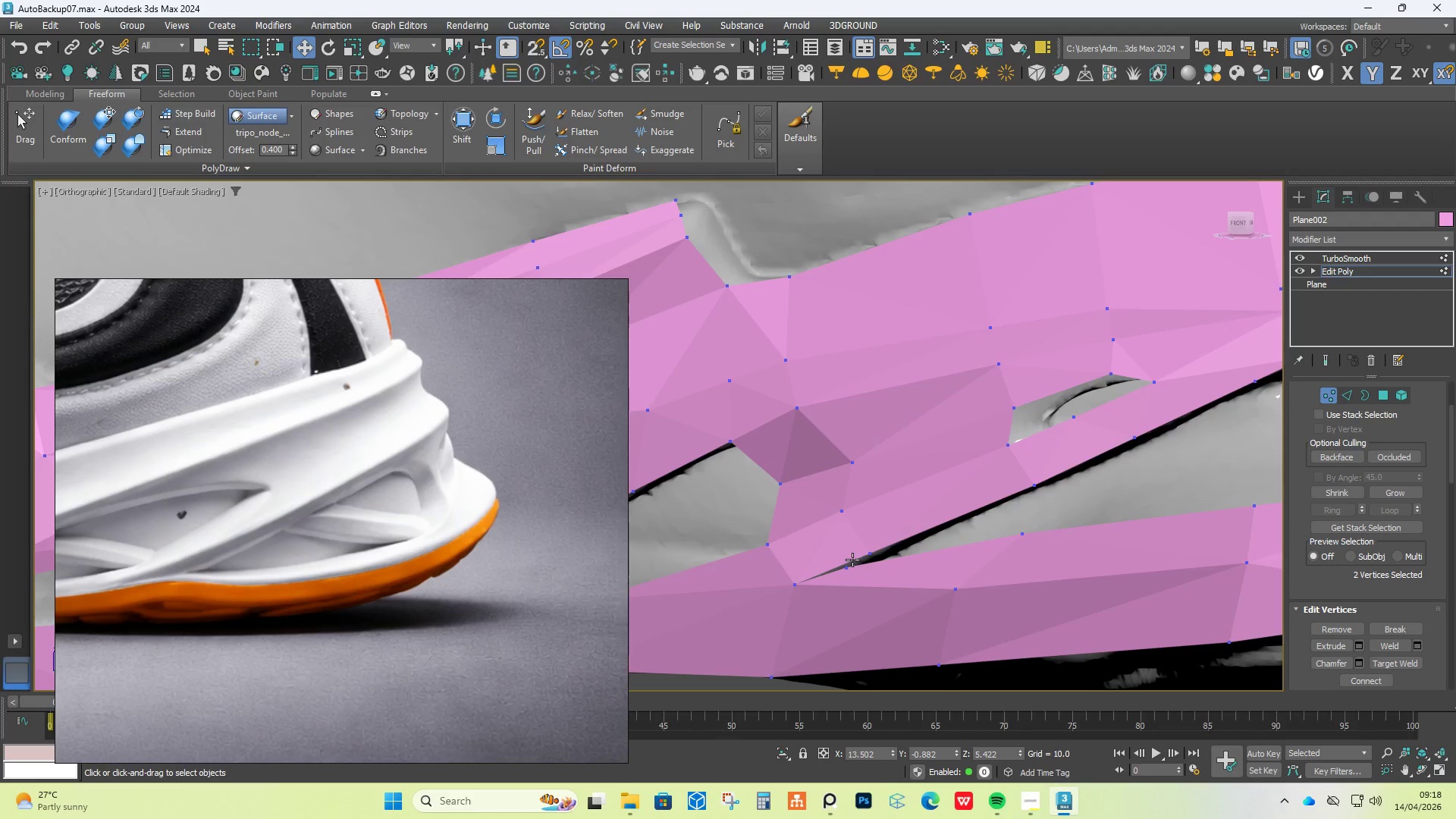 
left_click([850, 568])
 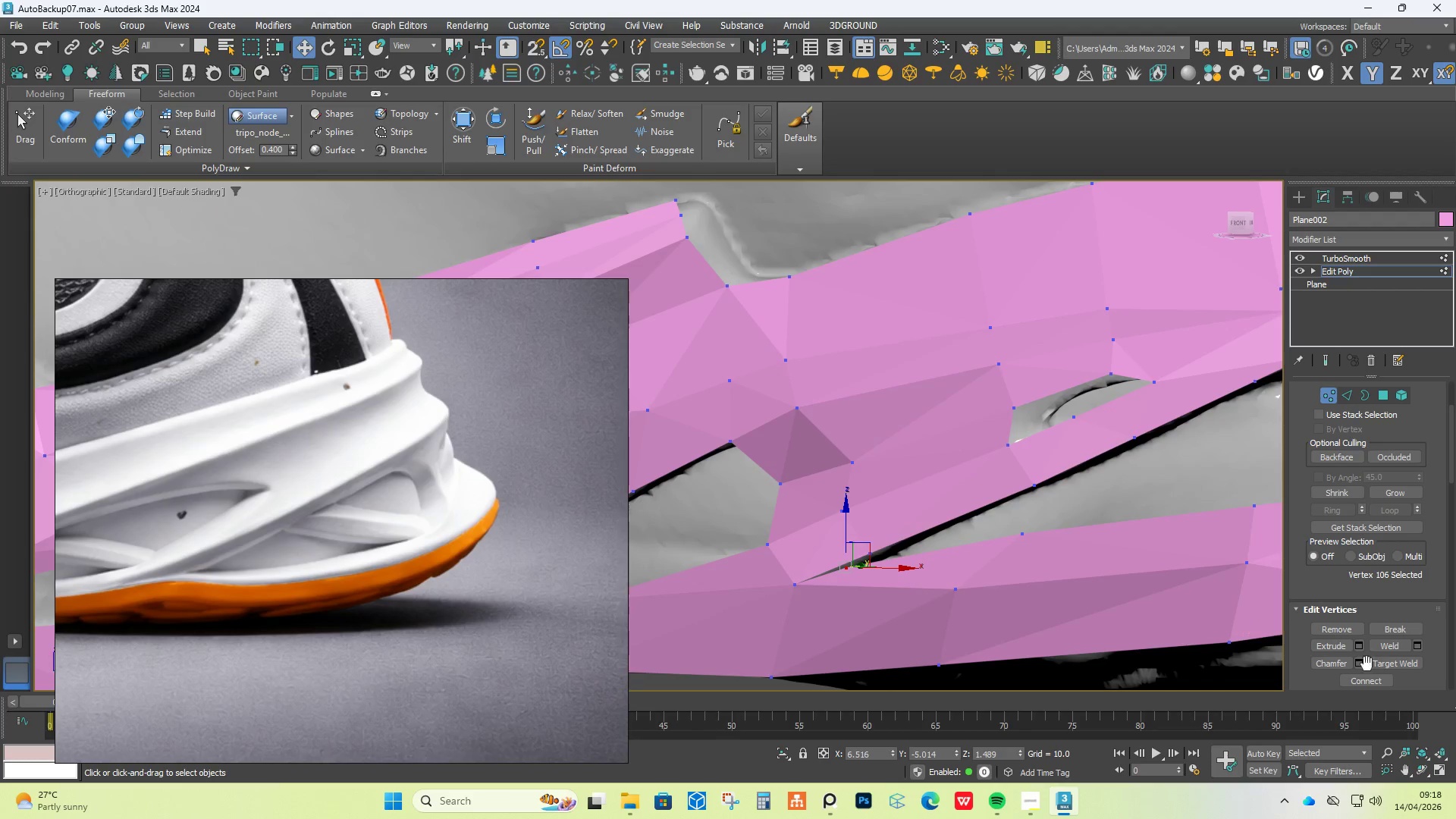 
left_click([1388, 667])
 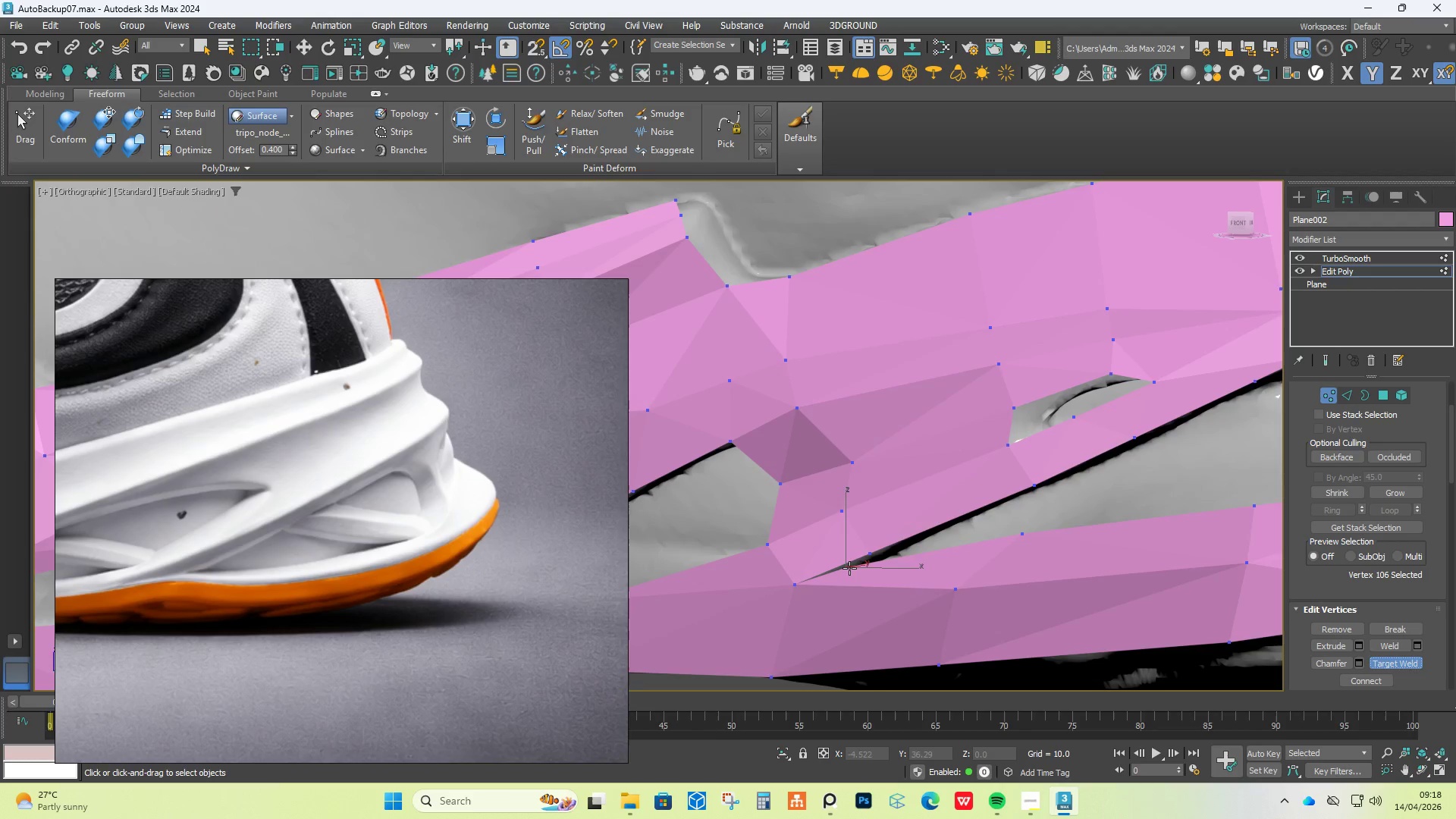 
double_click([868, 552])
 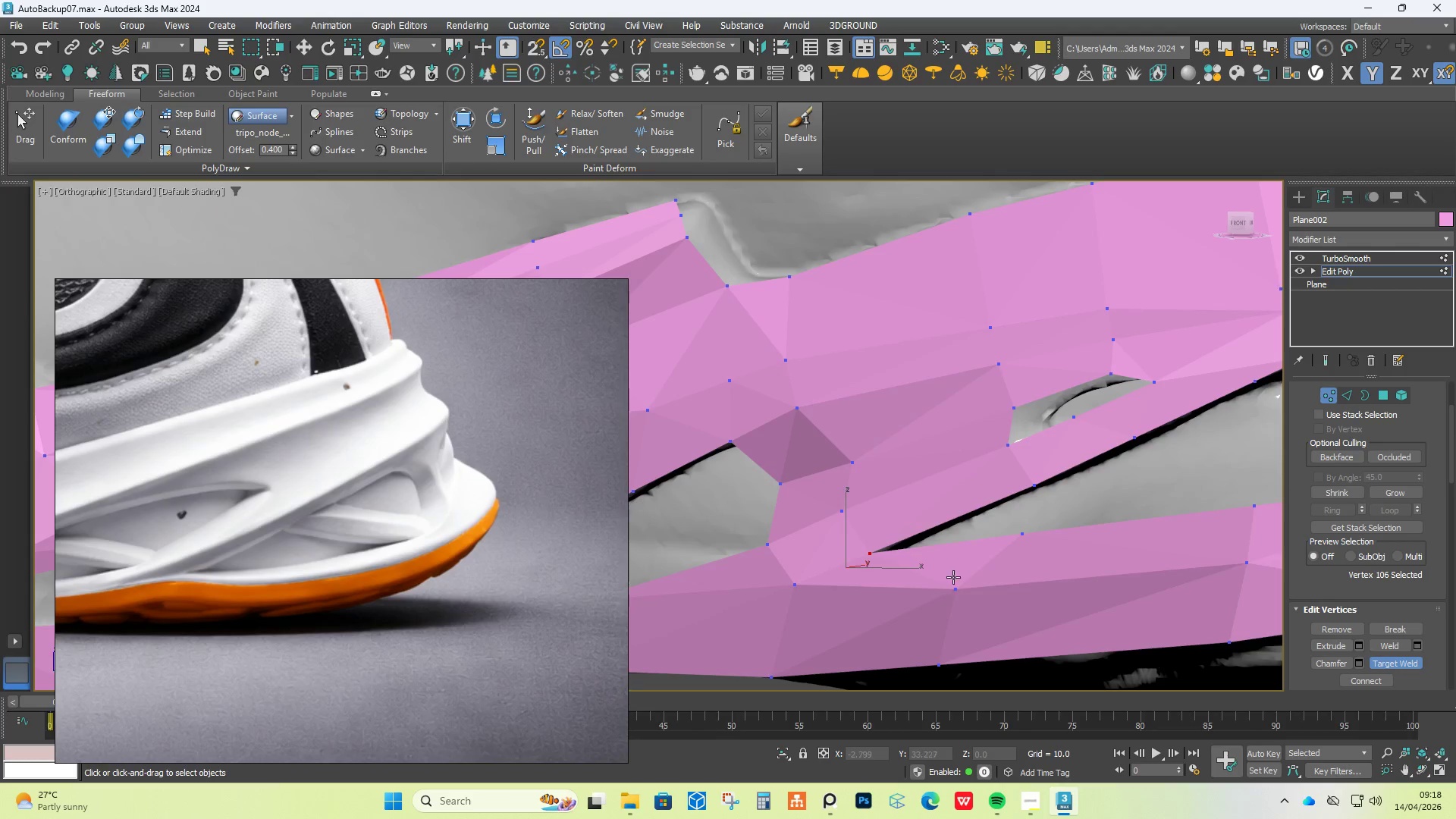 
scroll: coordinate [958, 532], scroll_direction: down, amount: 2.0
 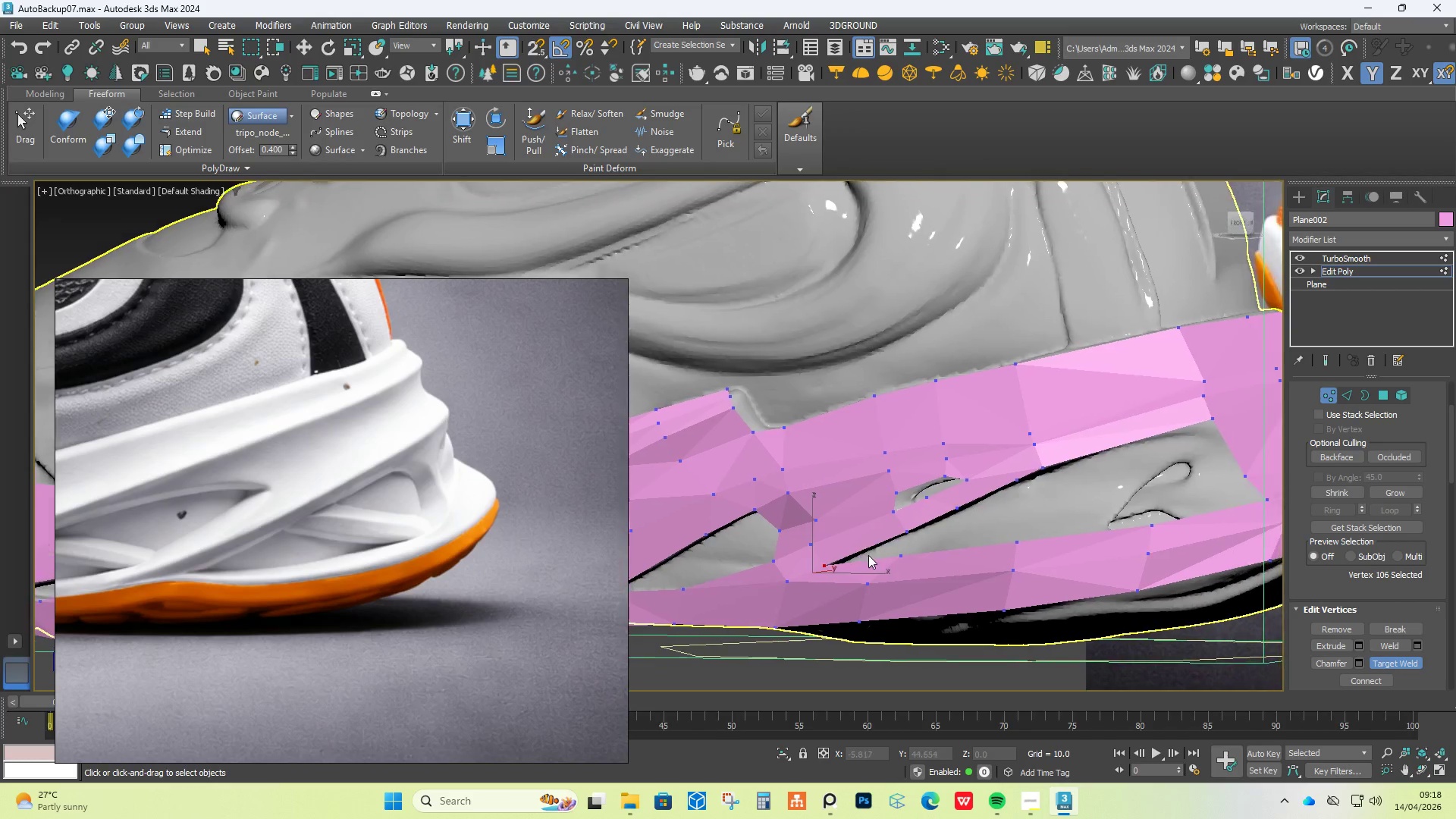 
right_click([896, 553])
 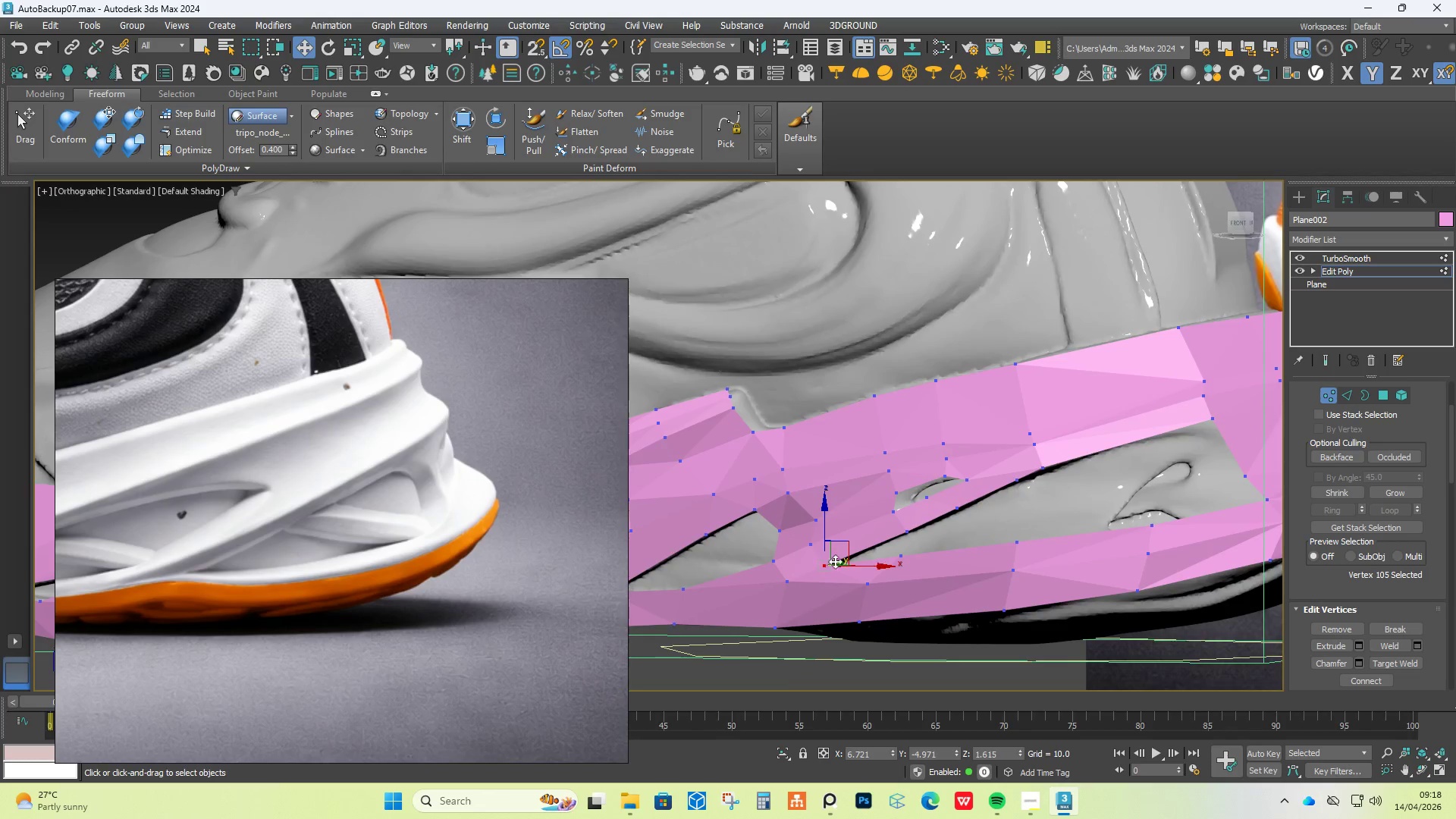 
hold_key(key=AltLeft, duration=0.75)
scroll: coordinate [998, 555], scroll_direction: none, amount: 0.0
 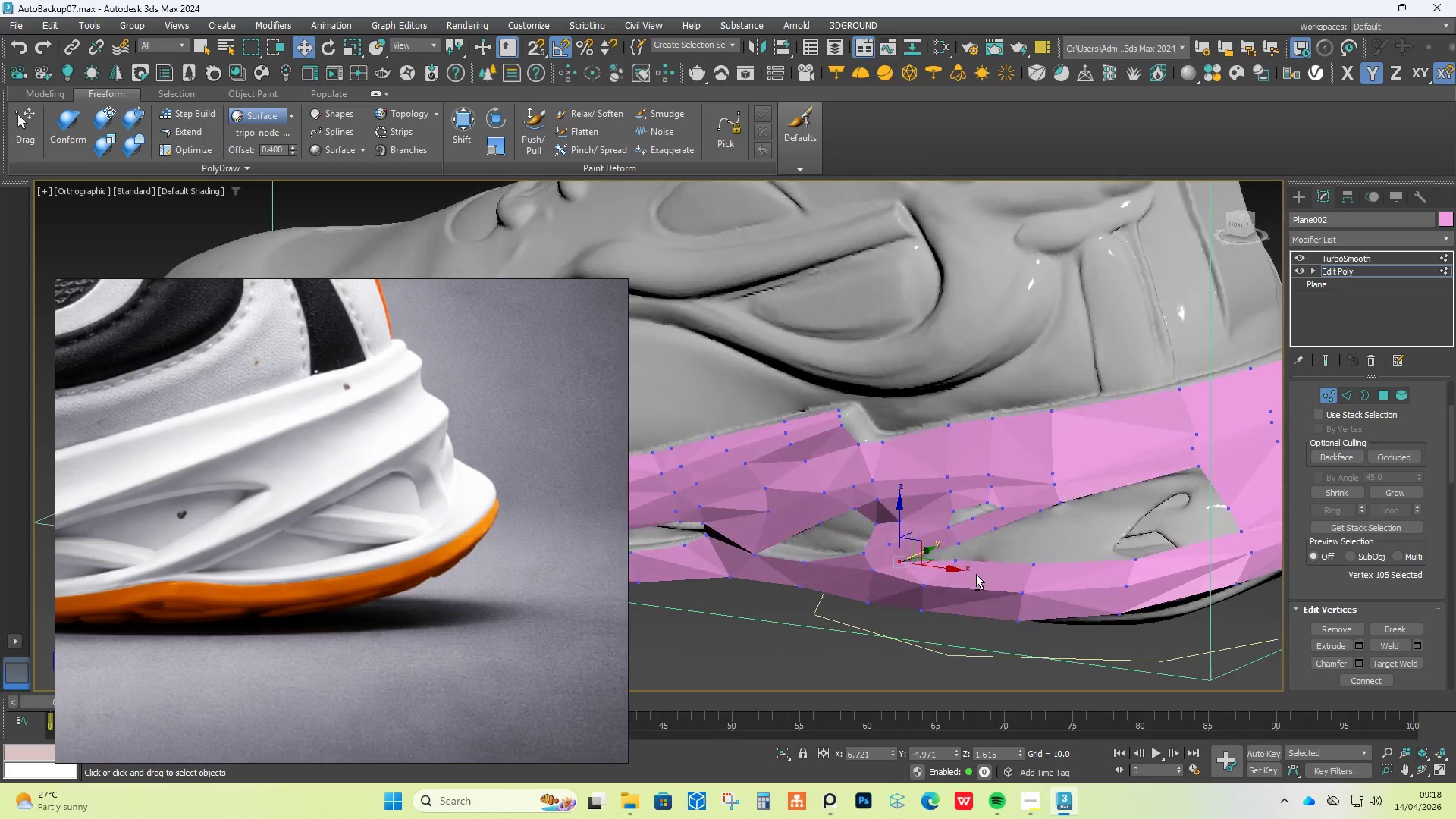 
left_click([1332, 361])
 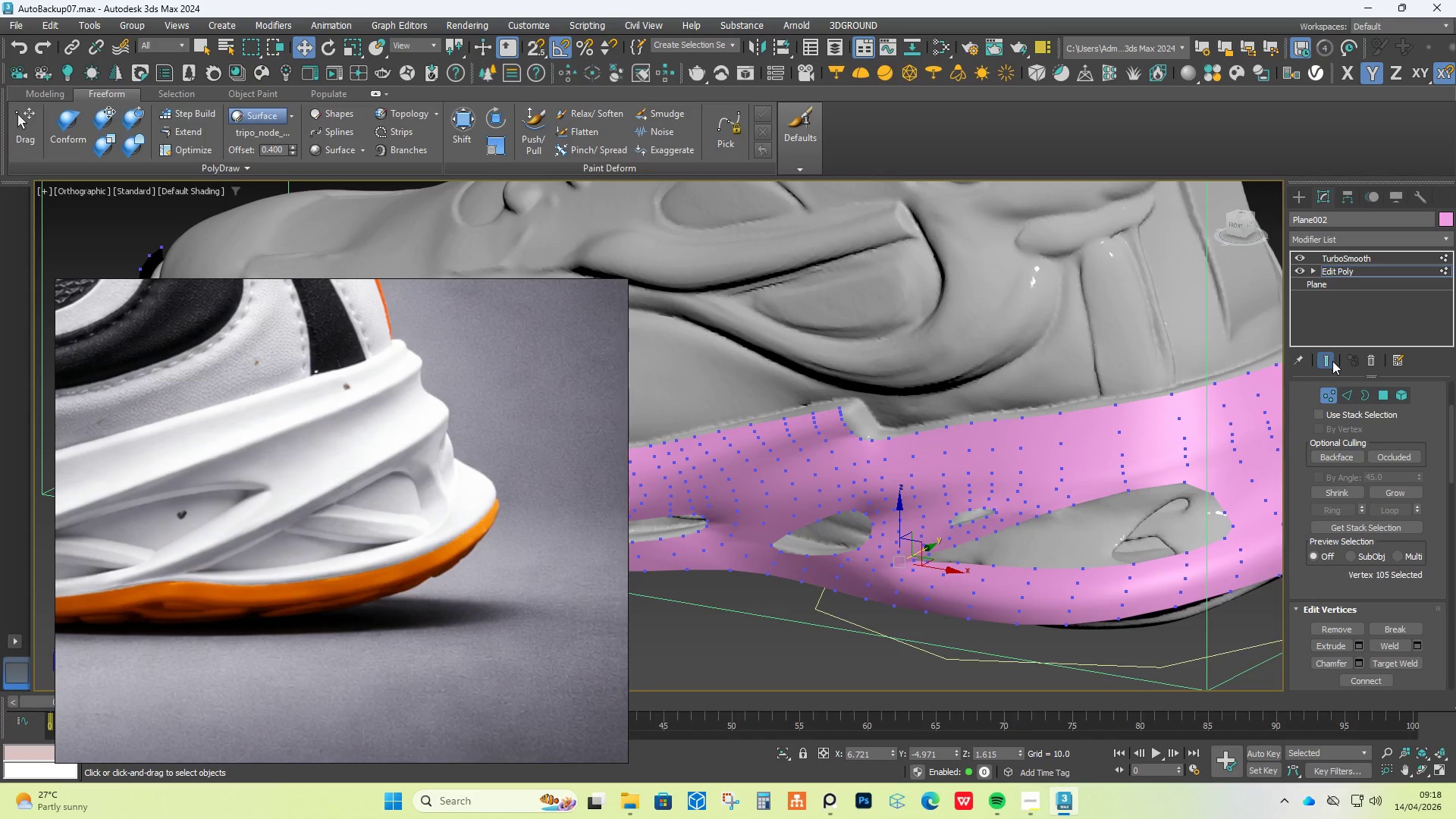 
left_click([1332, 361])
 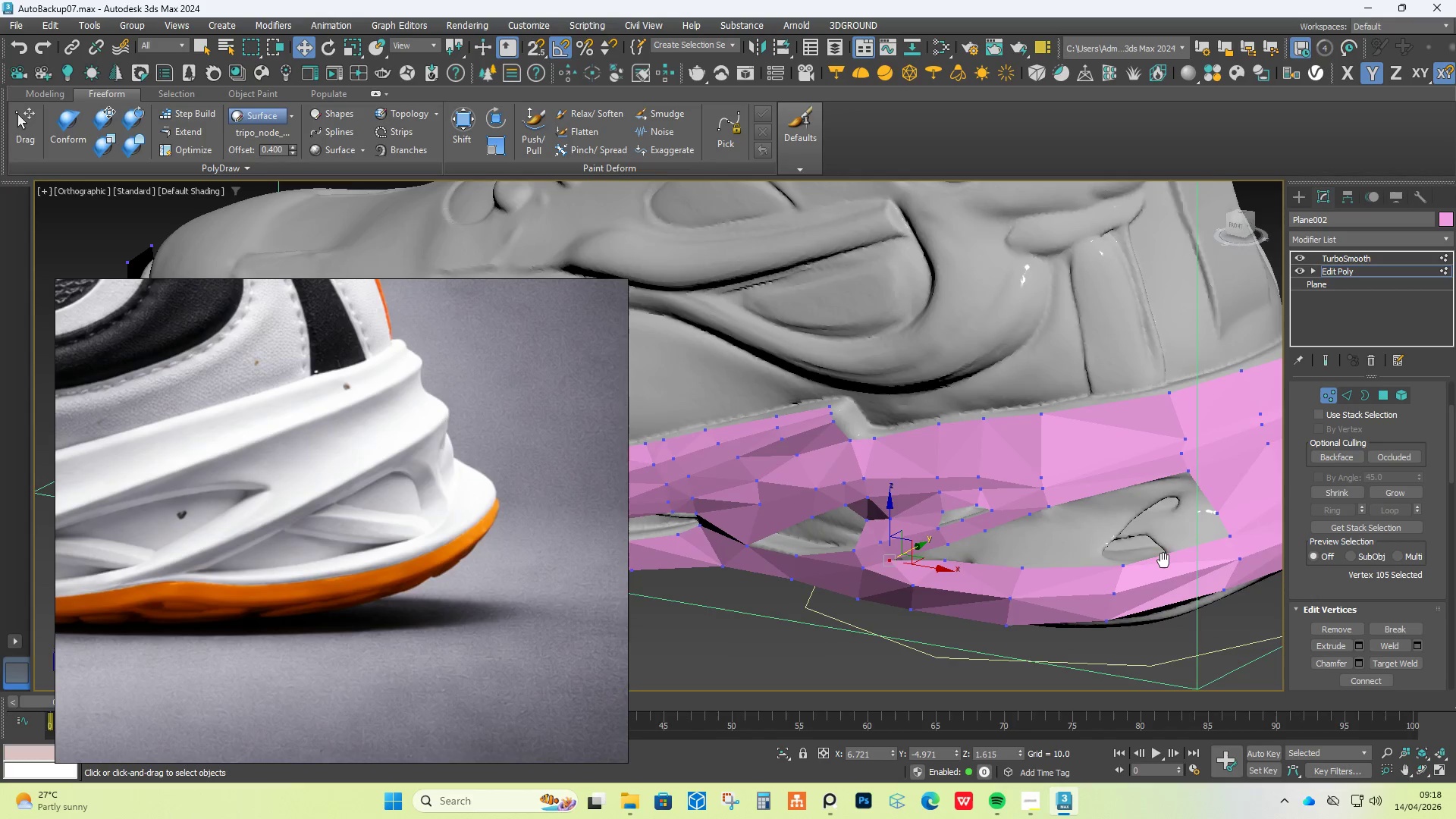 
scroll: coordinate [416, 529], scroll_direction: down, amount: 3.0
 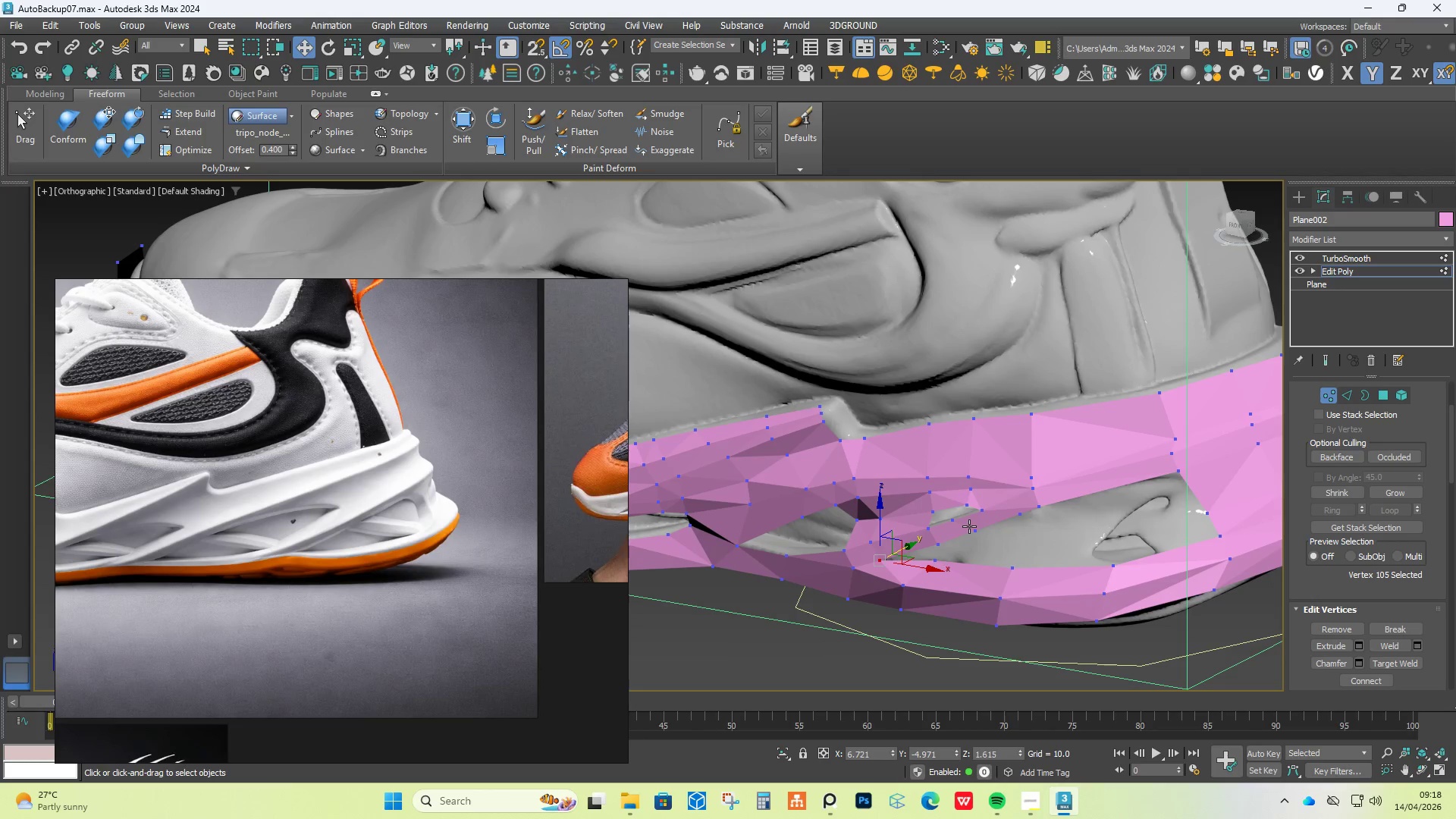 
hold_key(key=AltLeft, duration=0.7)
 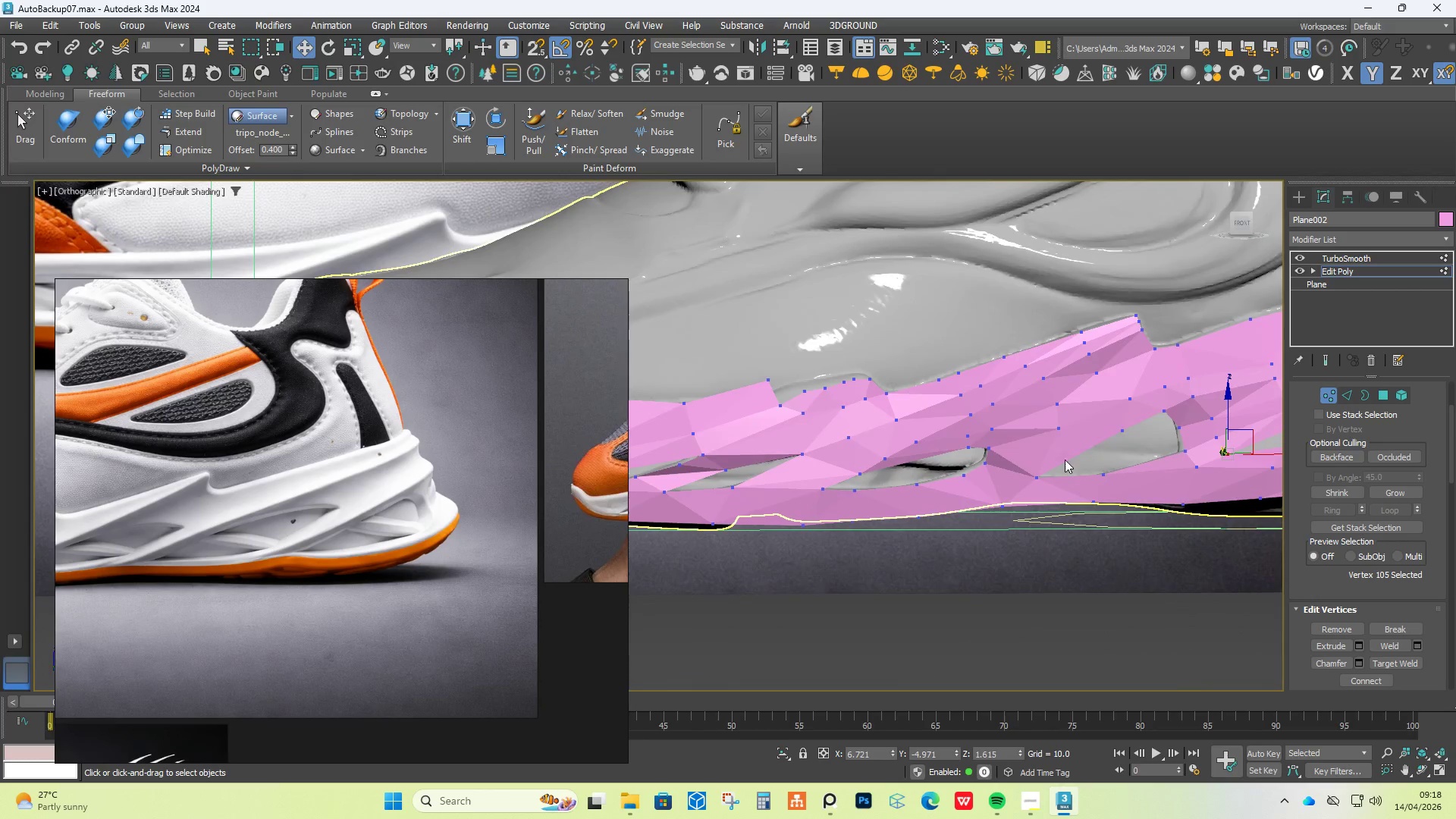 
scroll: coordinate [968, 443], scroll_direction: up, amount: 2.0
 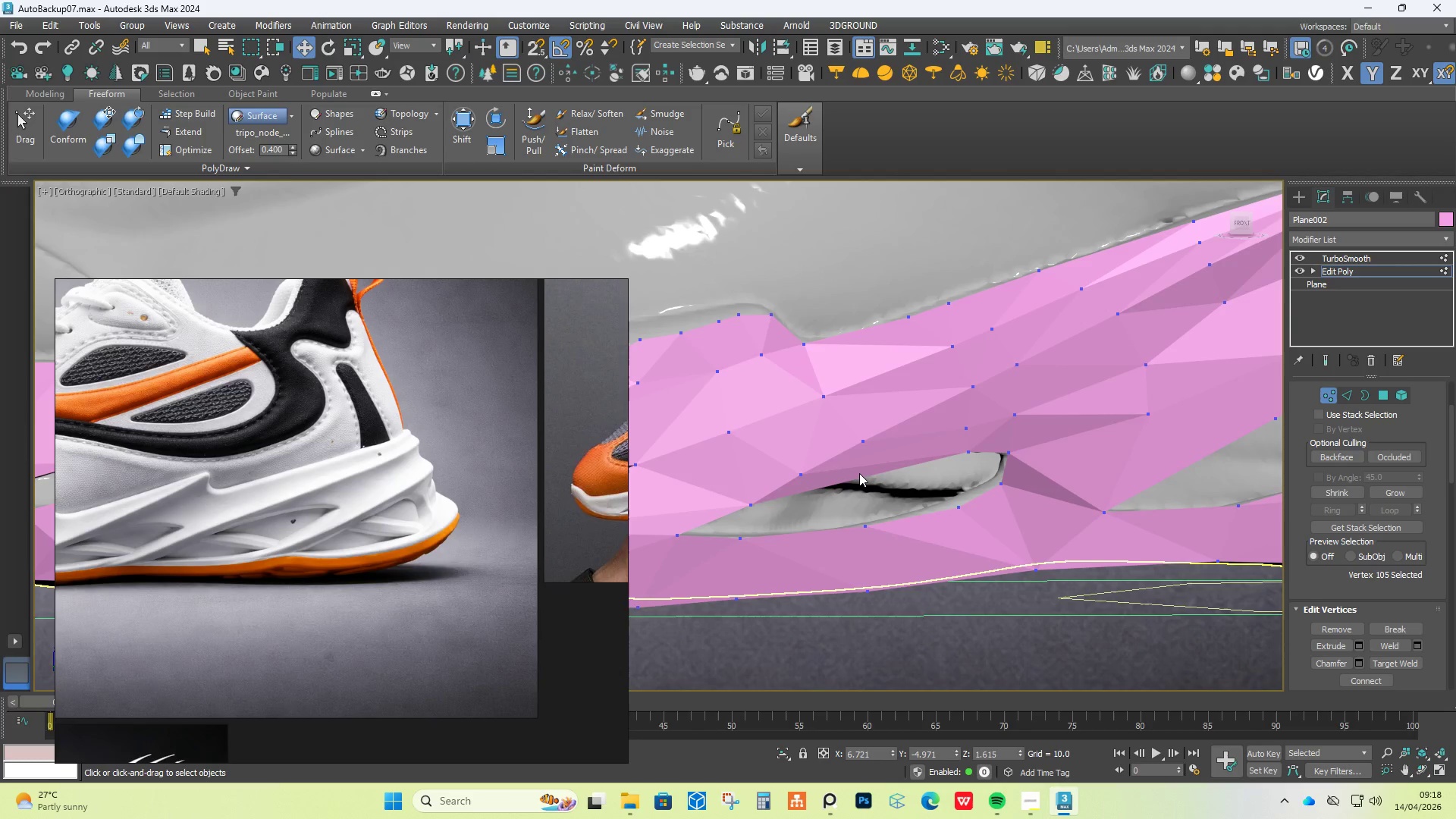 
wait(5.6)
 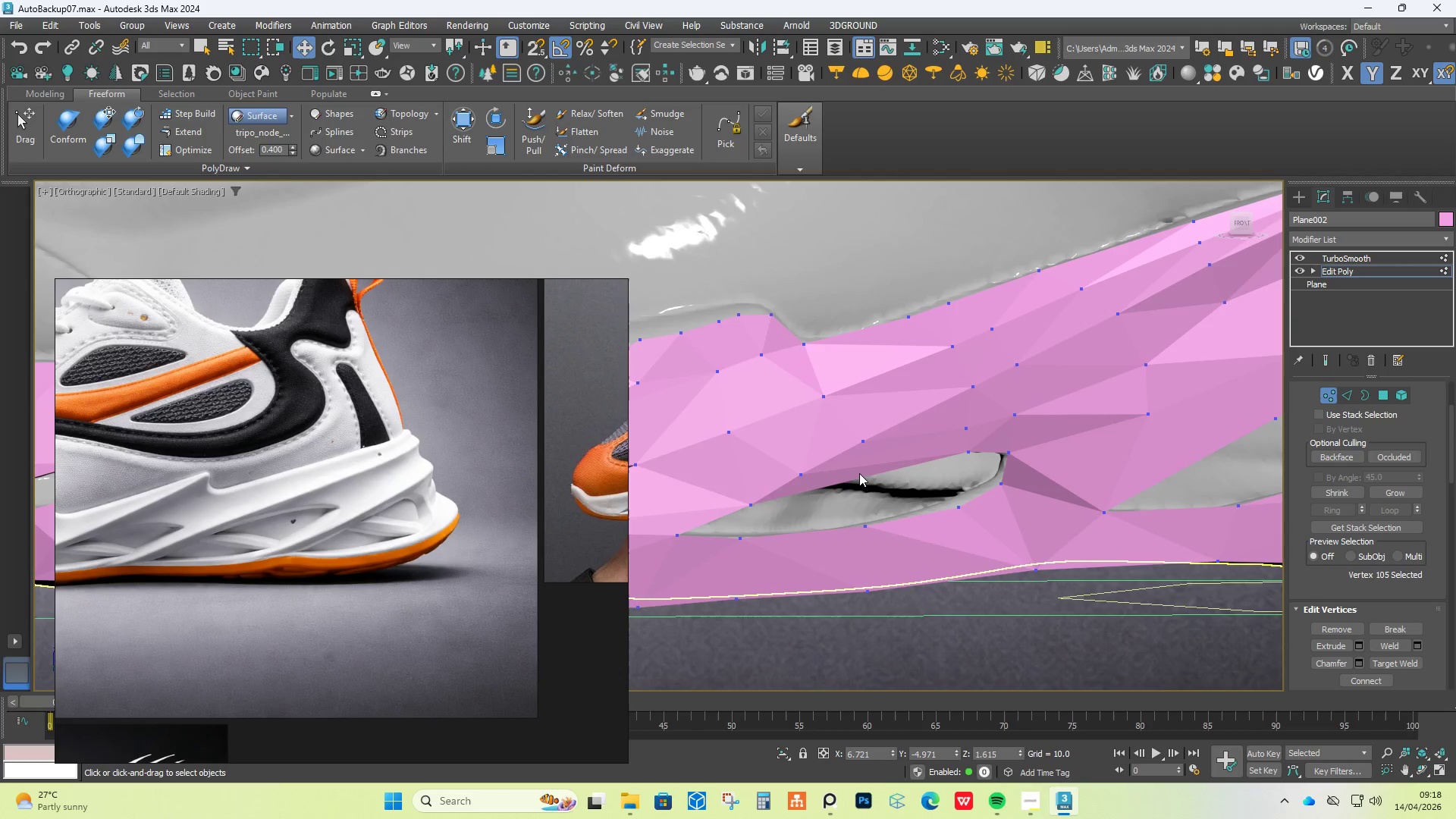 
scroll: coordinate [97, 536], scroll_direction: down, amount: 3.0
 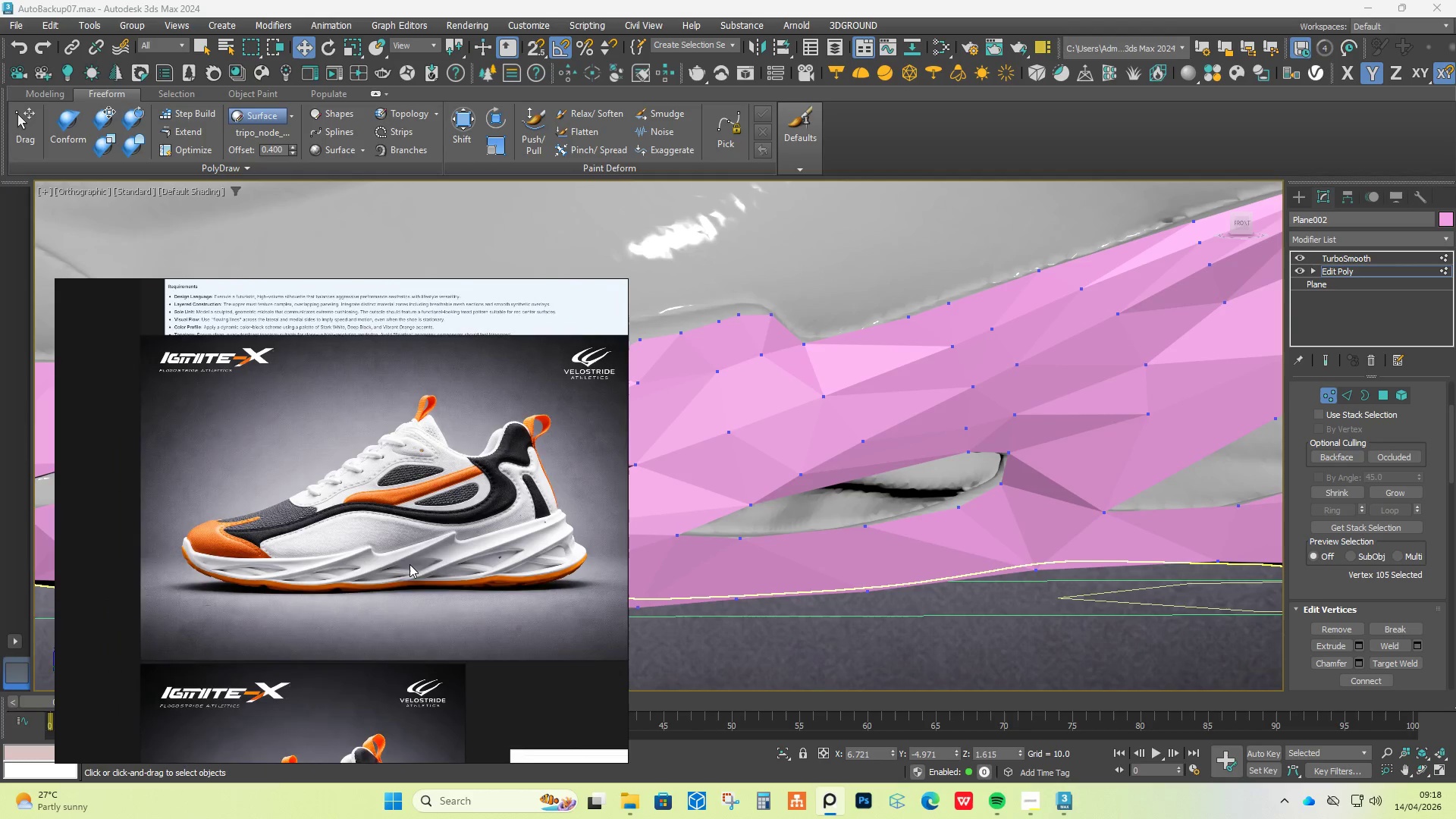 
scroll: coordinate [345, 595], scroll_direction: up, amount: 5.0
 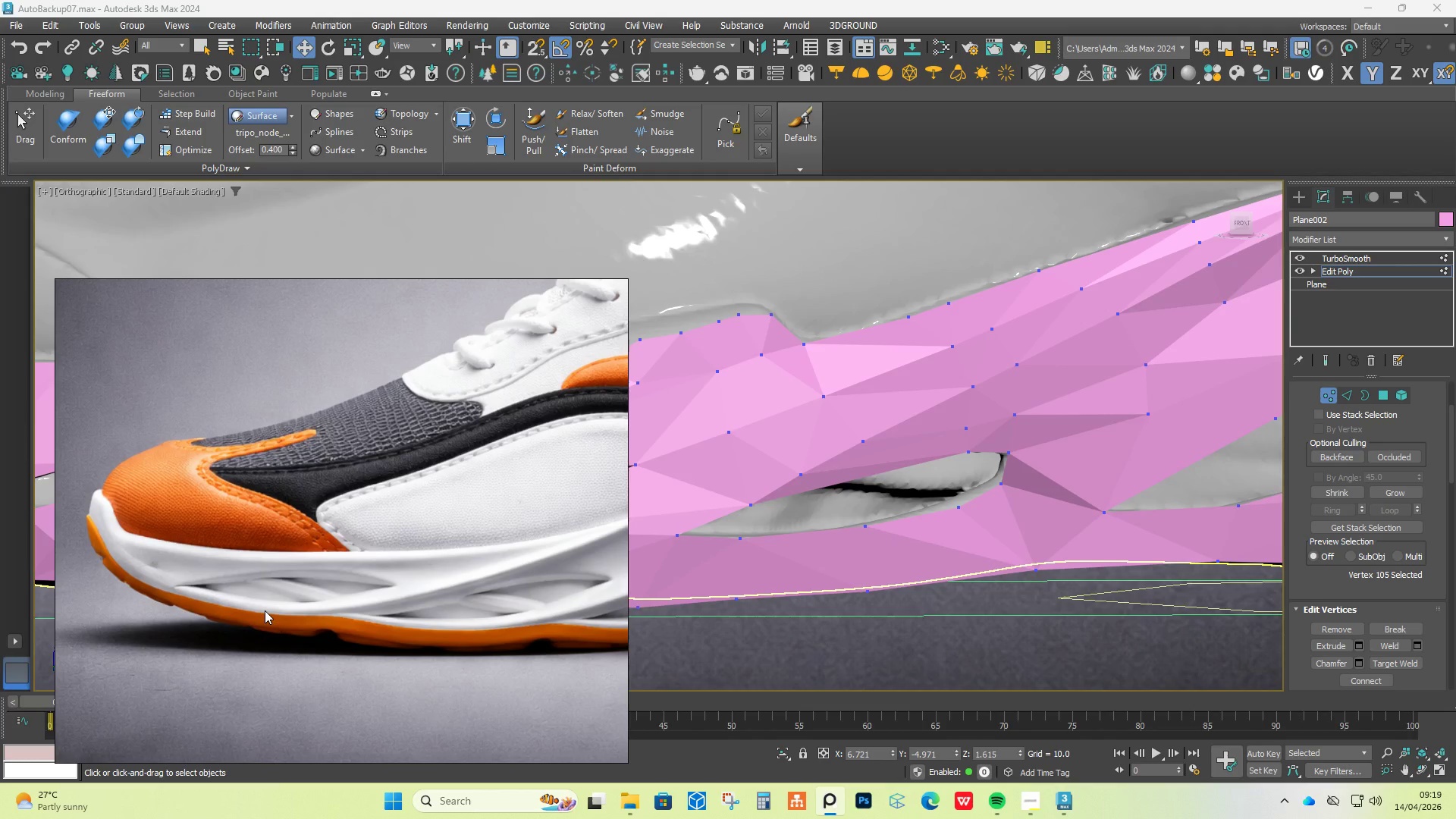 
scroll: coordinate [957, 455], scroll_direction: down, amount: 4.0
 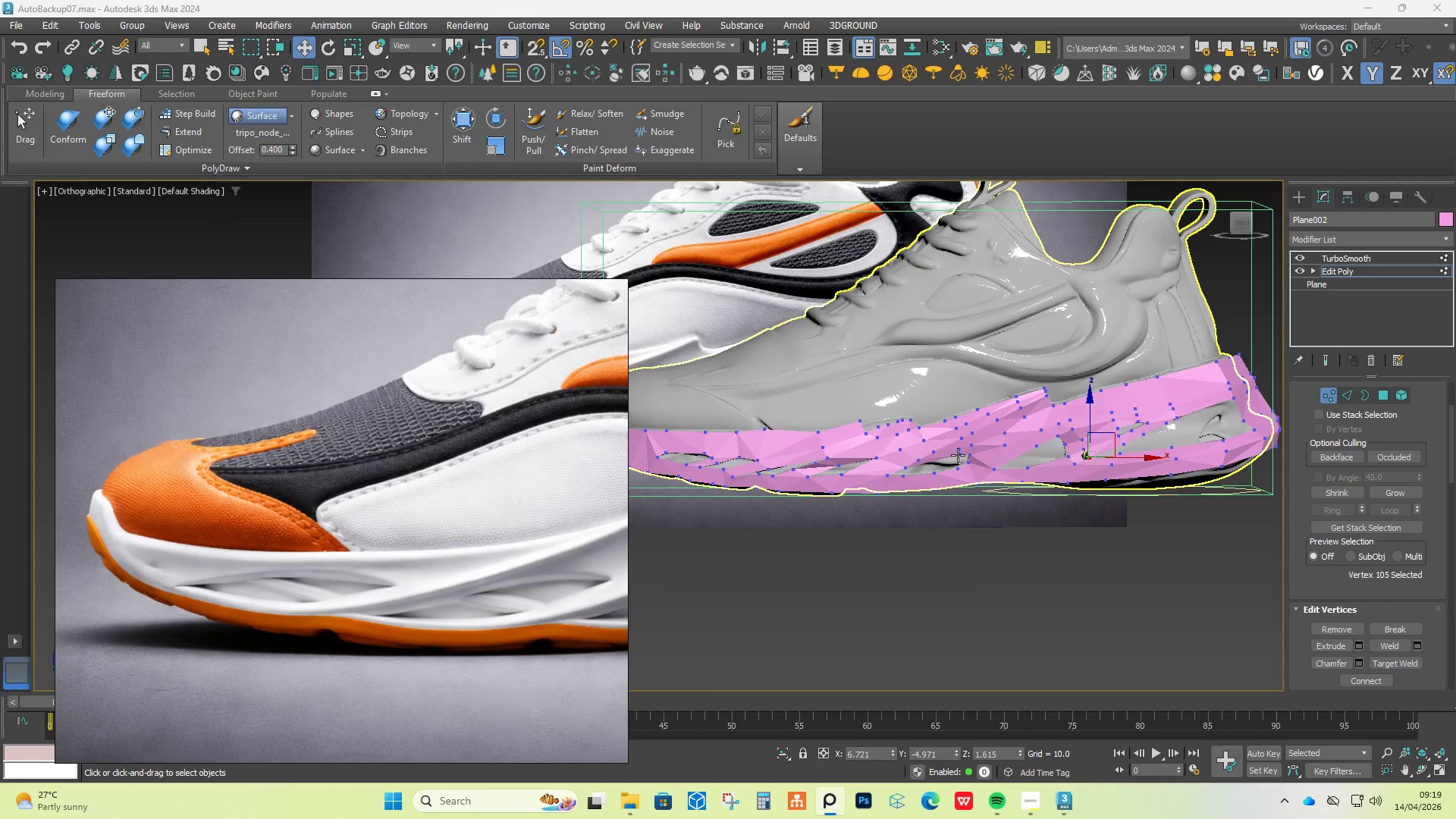 
hold_key(key=AltLeft, duration=0.7)
scroll: coordinate [958, 455], scroll_direction: down, amount: 1.0
 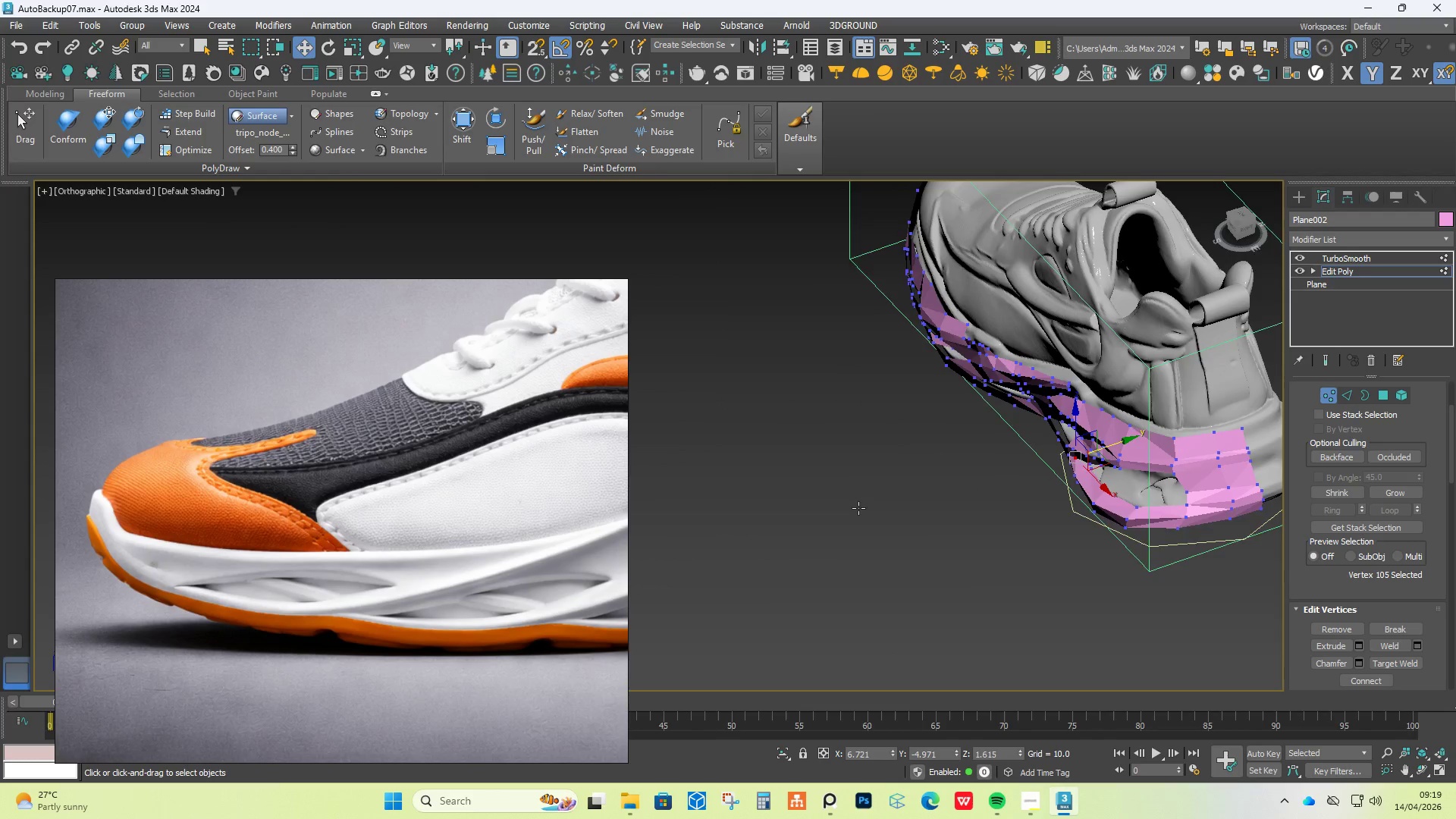 
hold_key(key=AltLeft, duration=1.67)
left_click([1292, 194])
 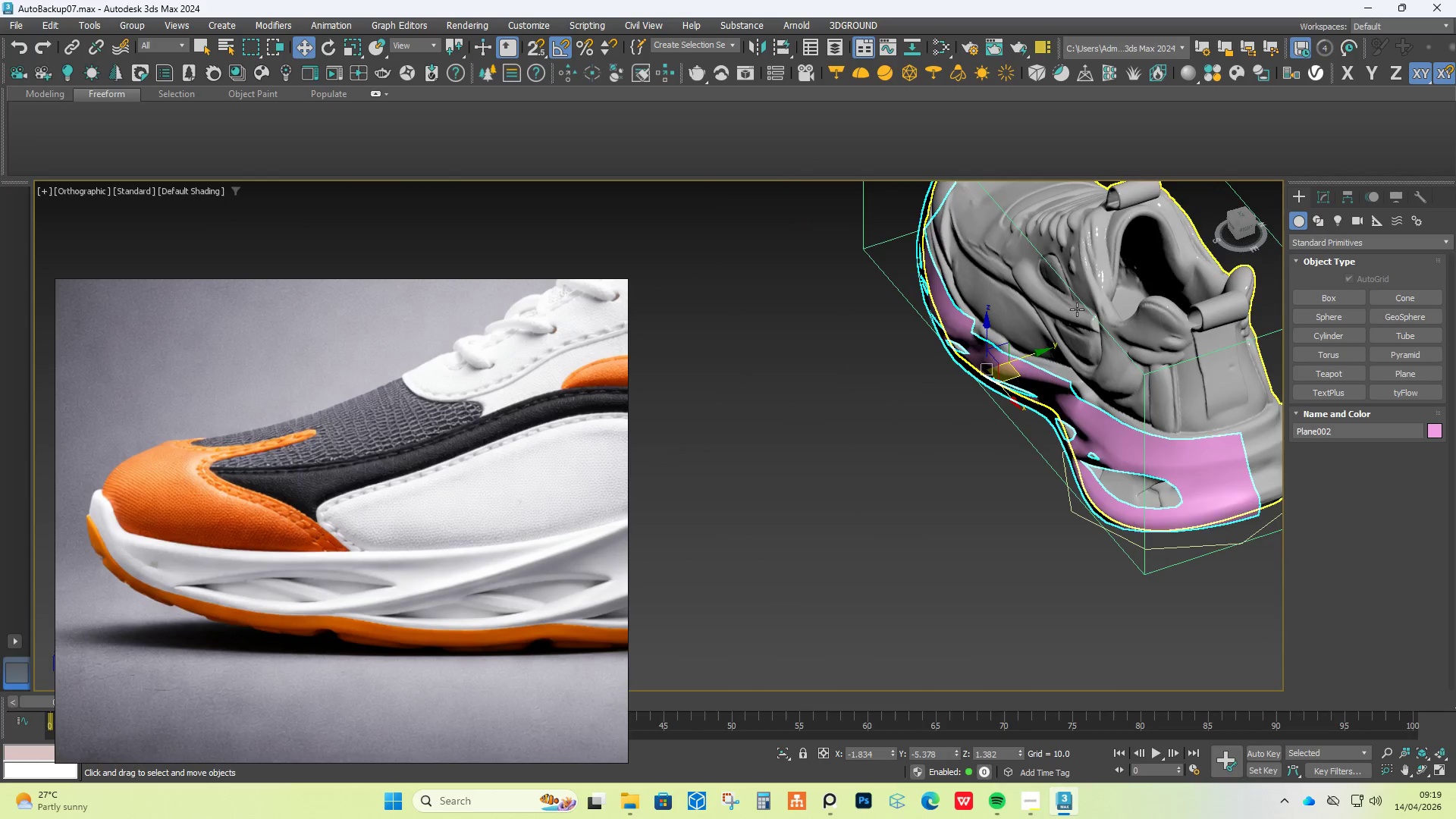 
hold_key(key=AltLeft, duration=1.23)
 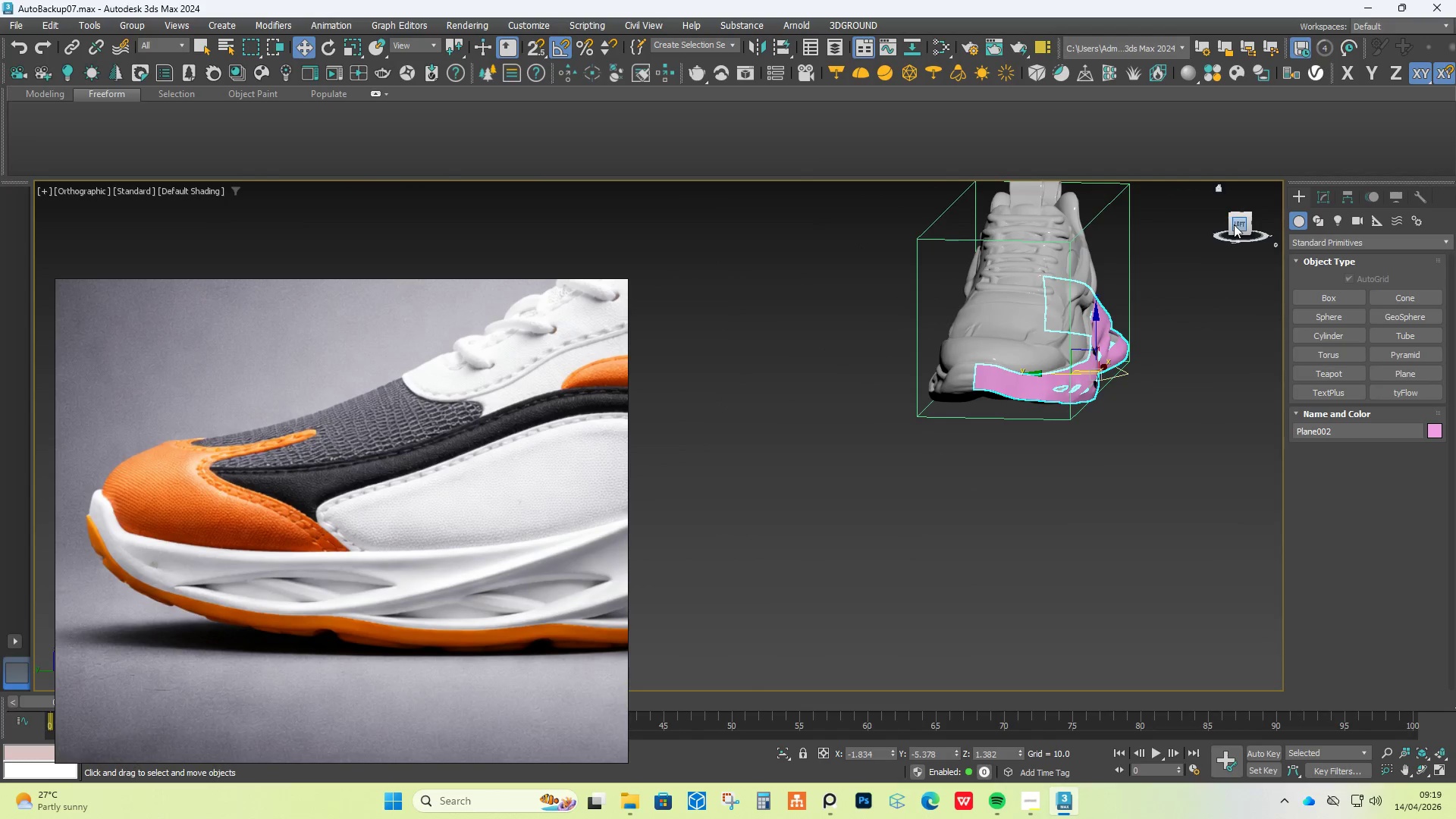 
scroll: coordinate [993, 352], scroll_direction: down, amount: 1.0
 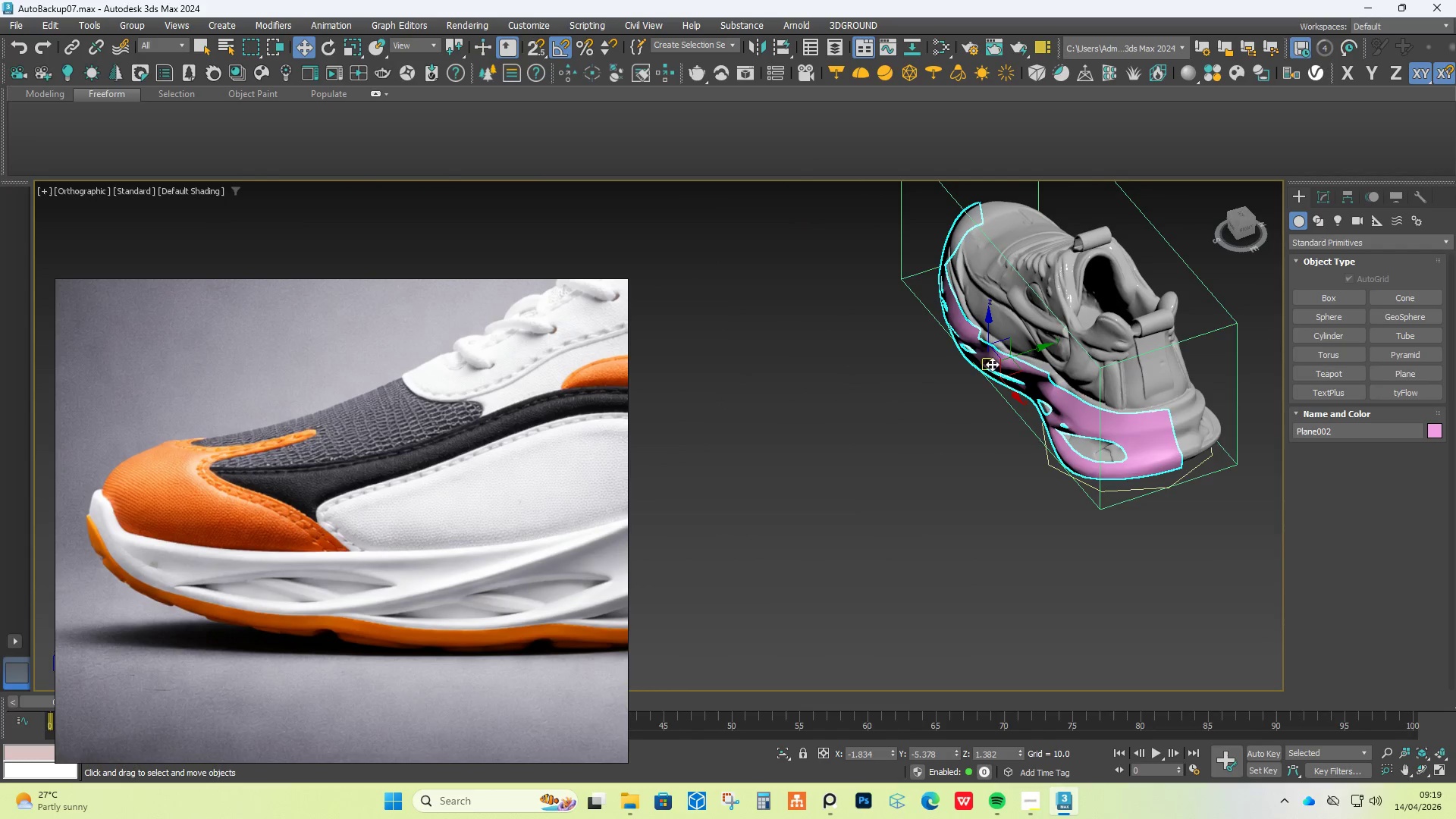 
left_click([1238, 222])
 